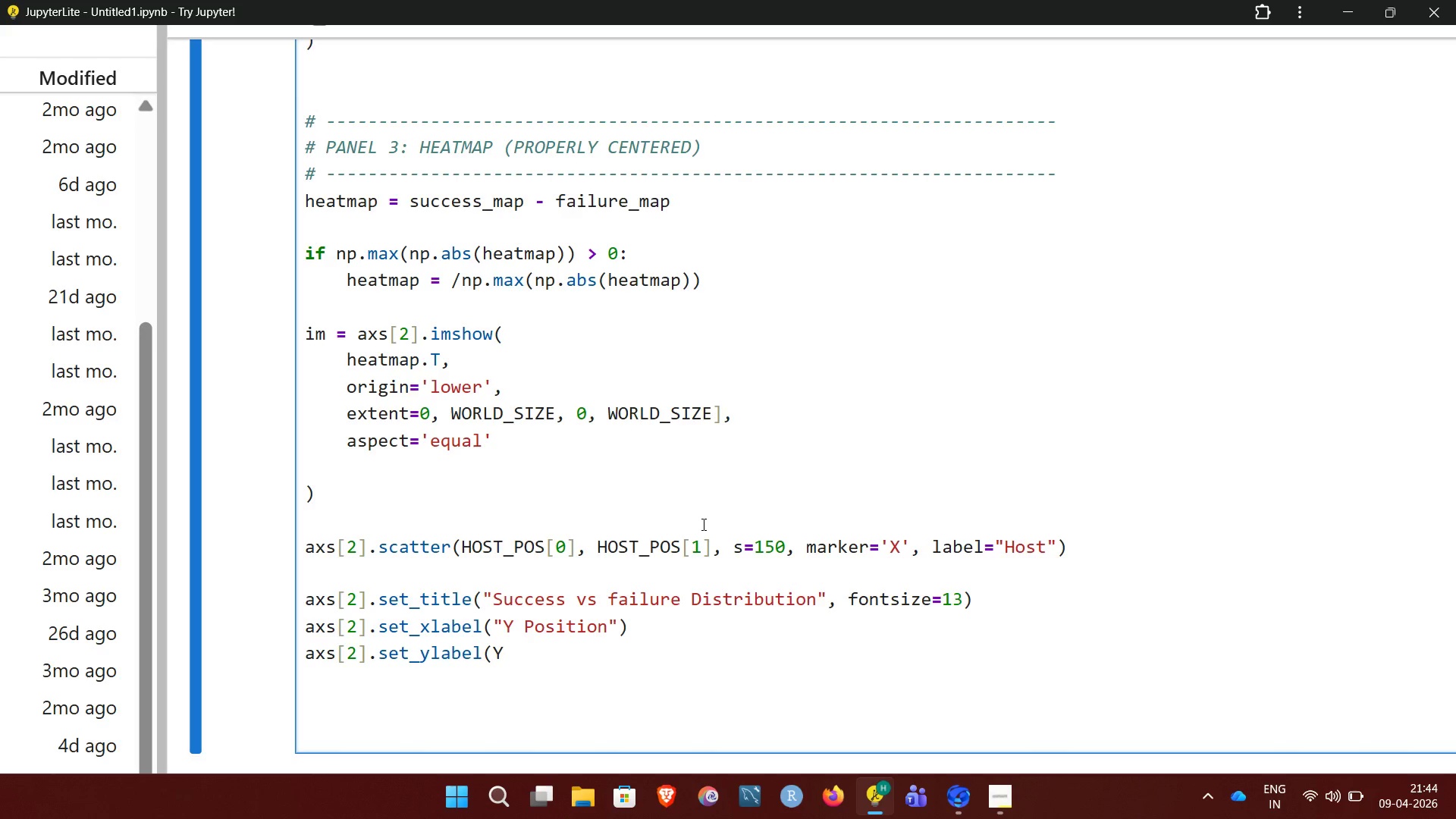 
key(ArrowLeft)
 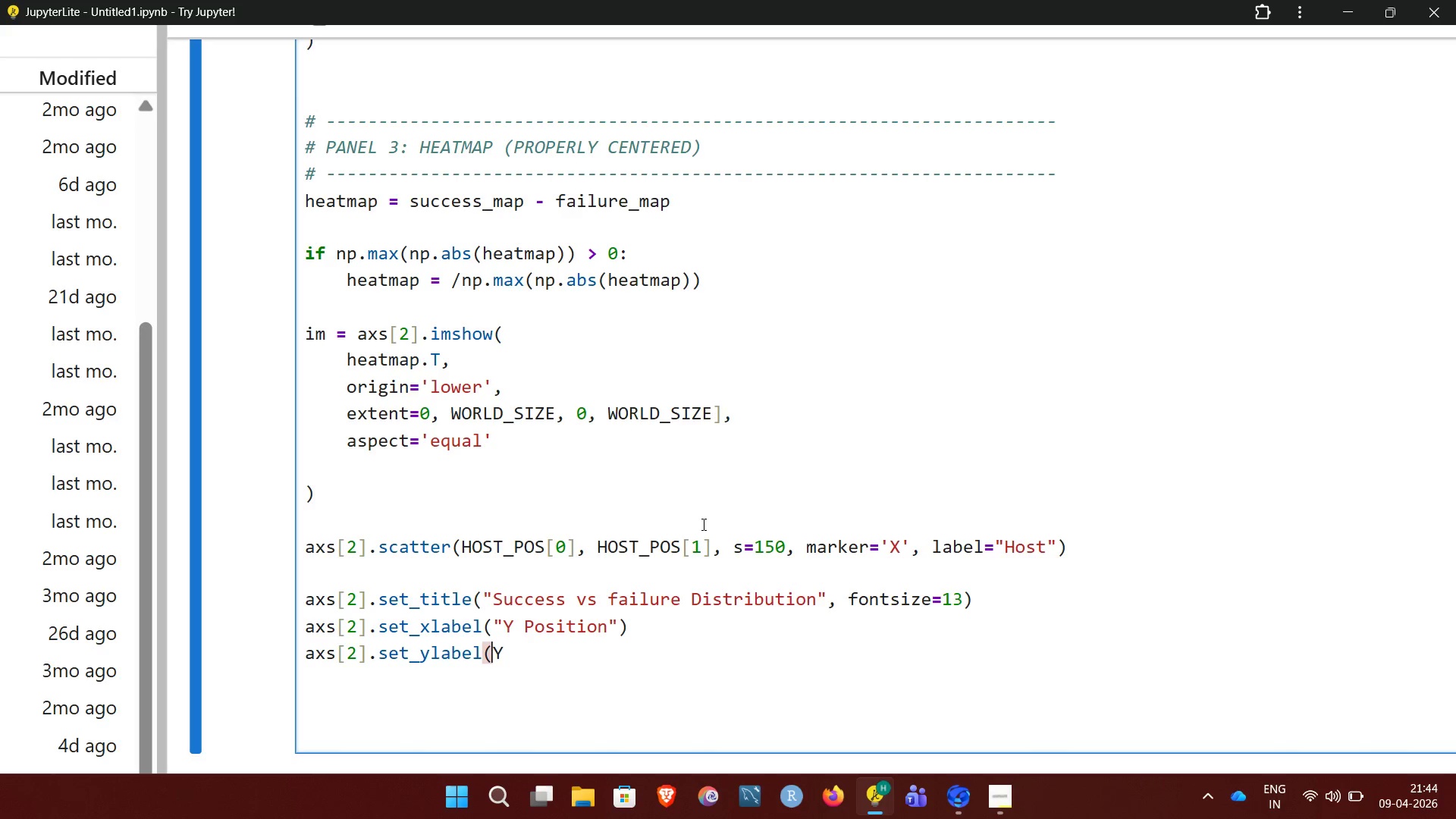 
key(Shift+Quote)
 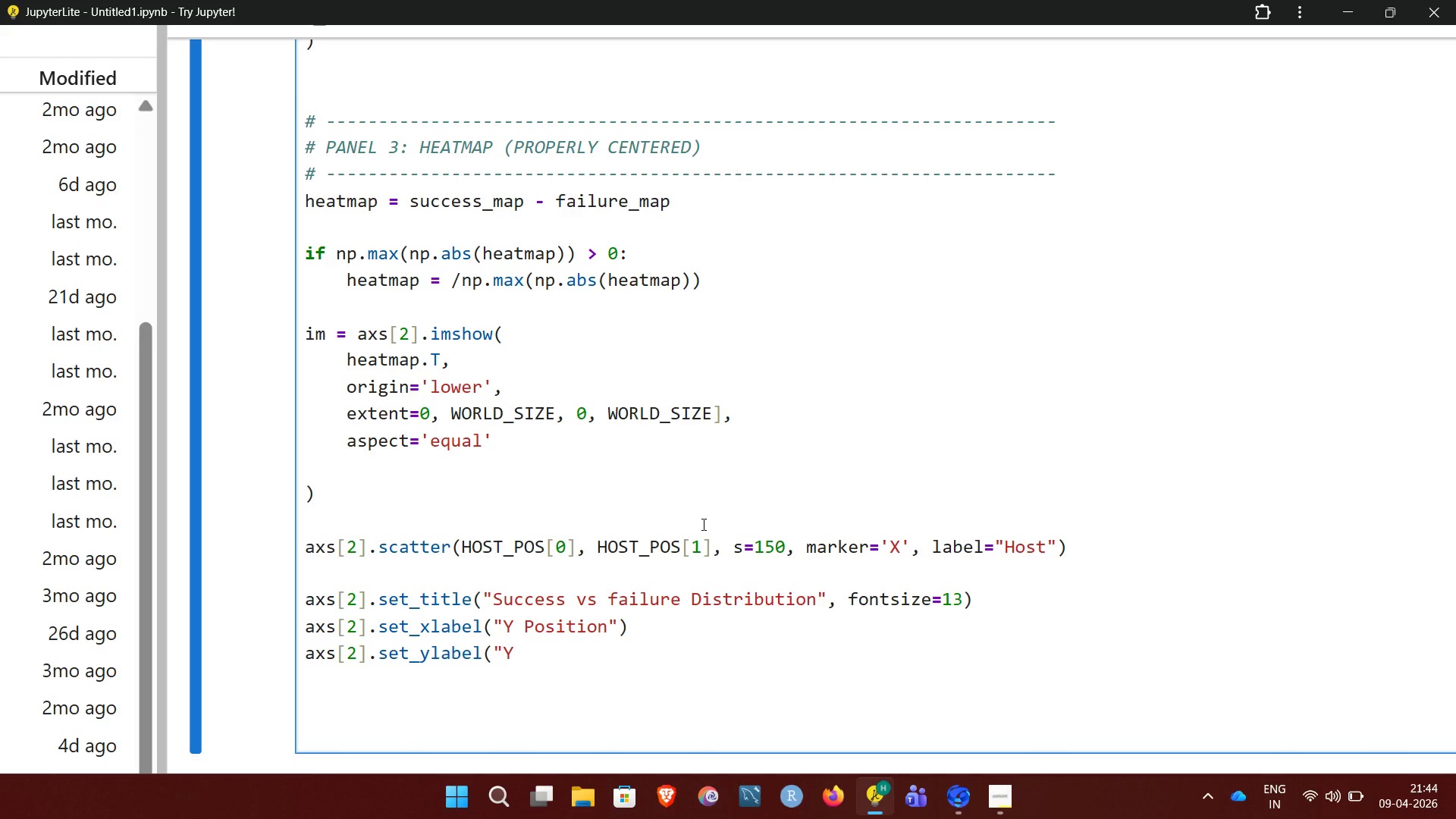 
key(ArrowUp)
 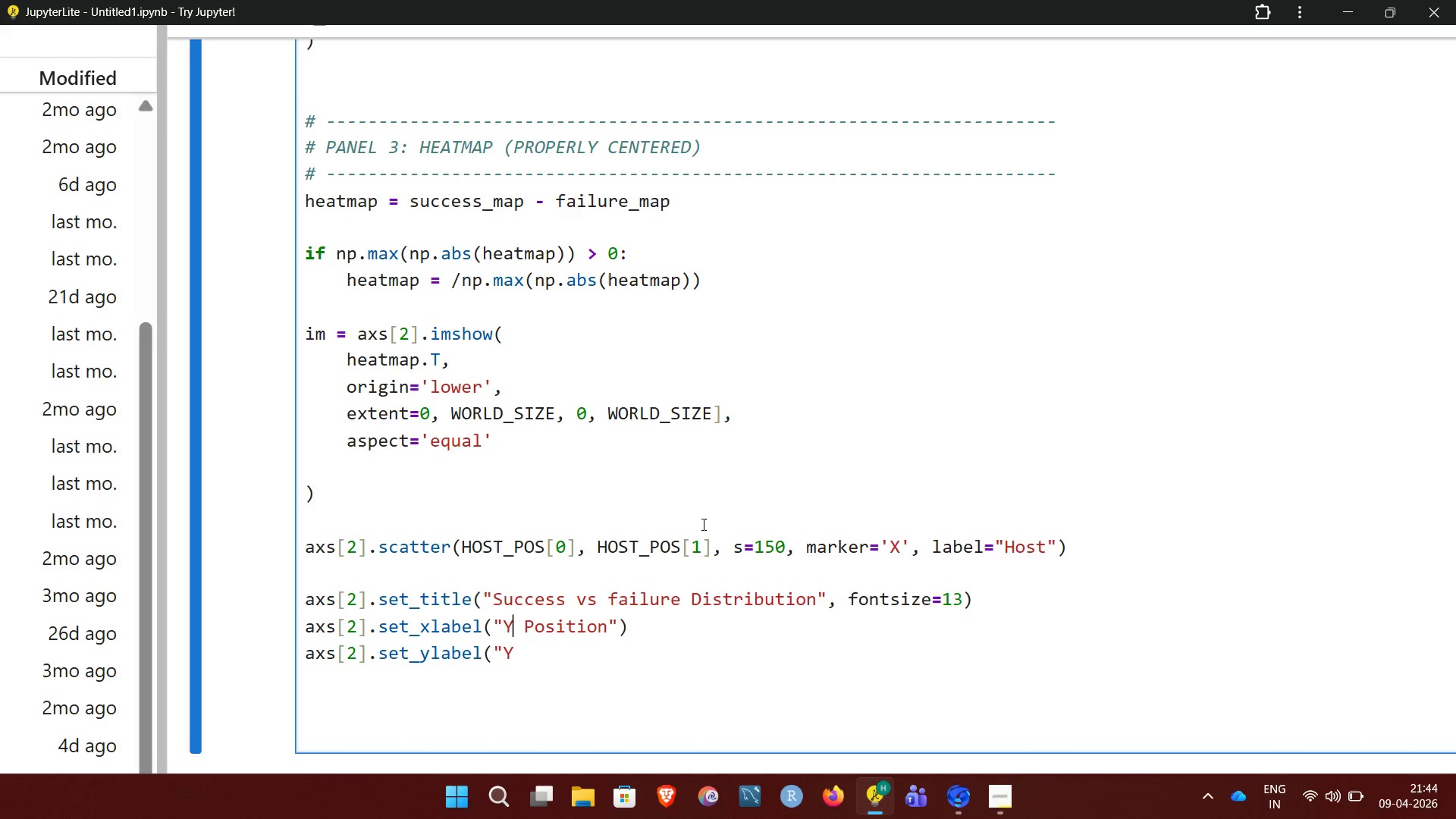 
key(ArrowRight)
 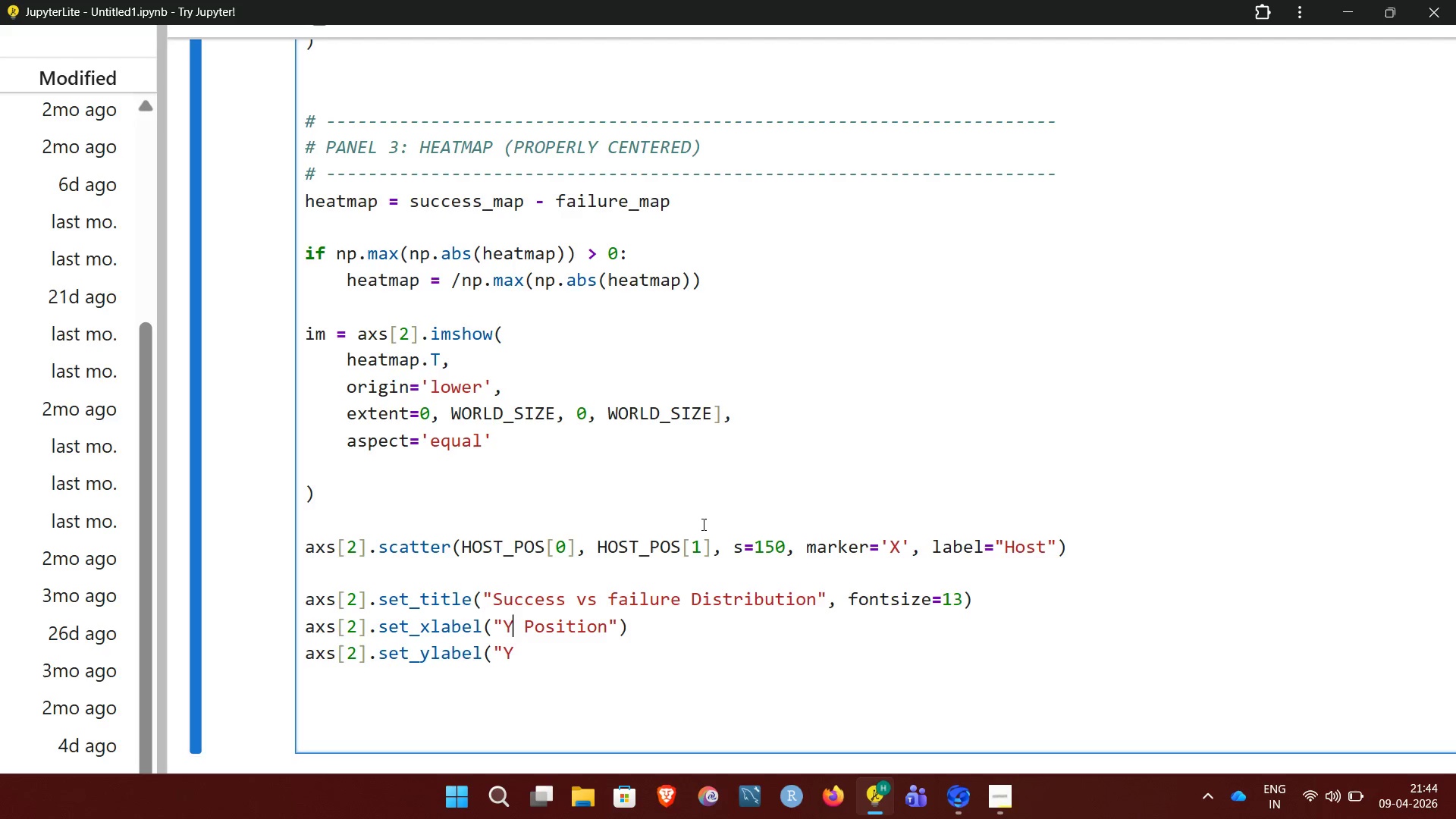 
key(Backspace)
 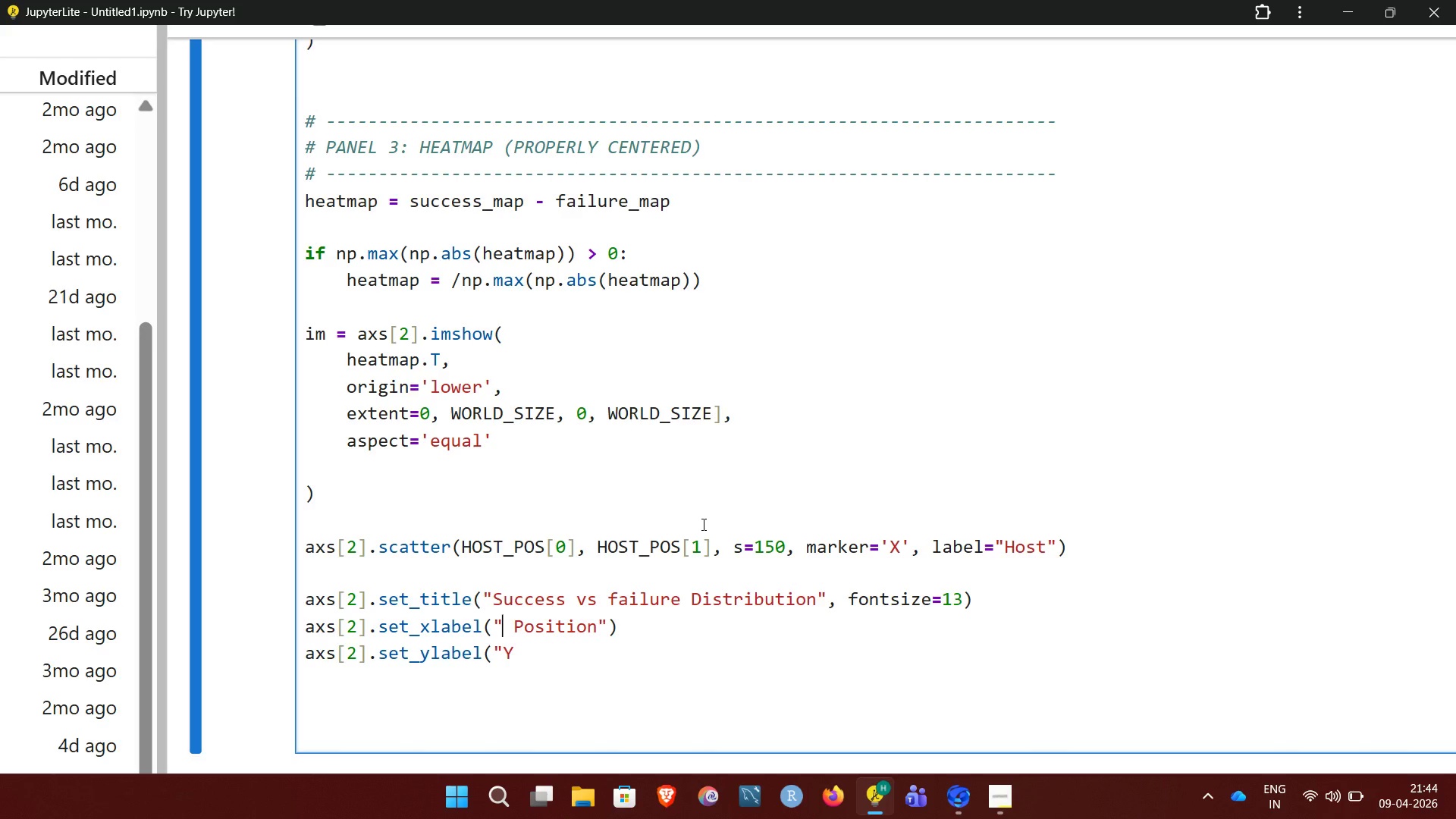 
key(Shift+X)
 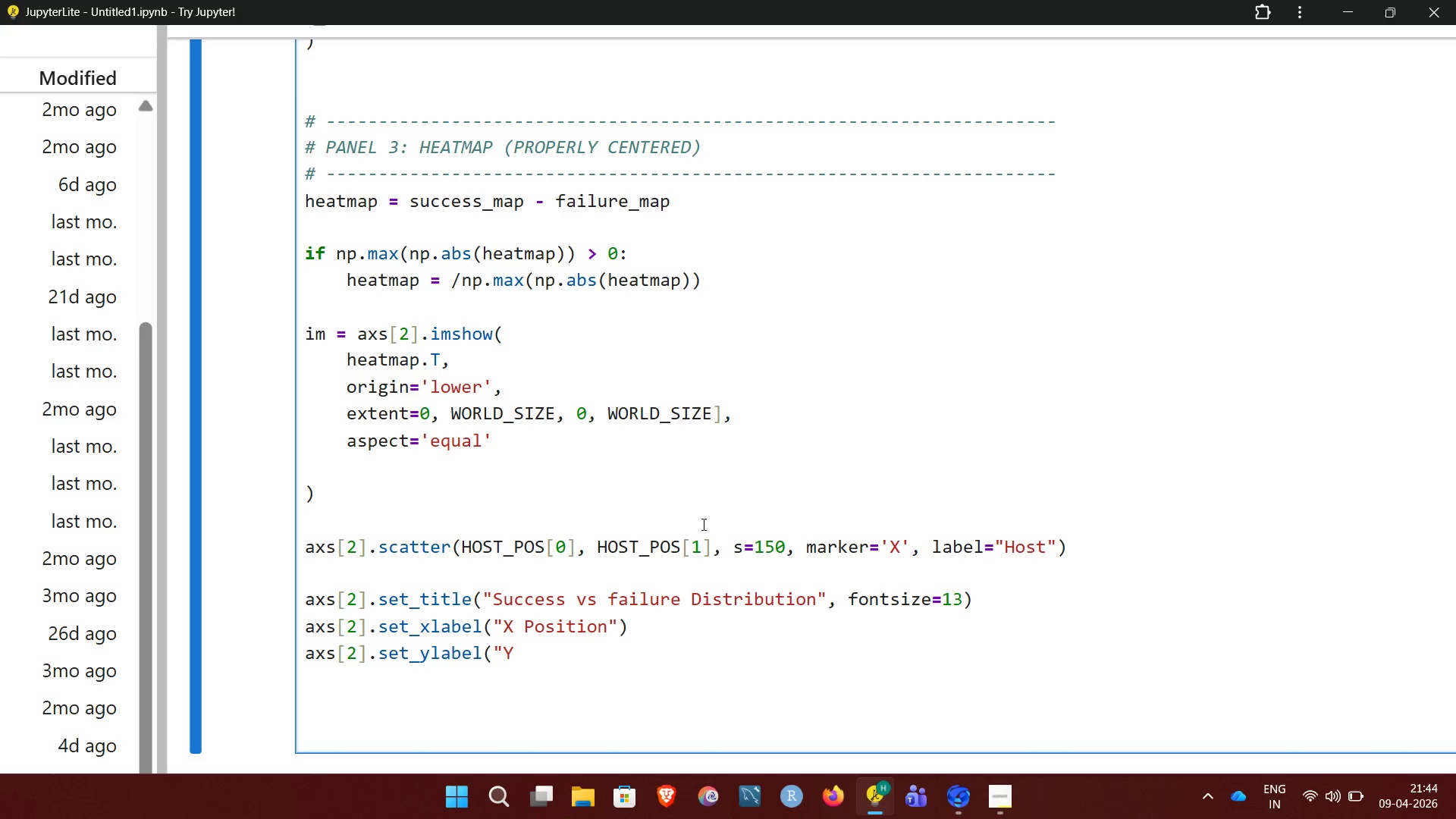 
key(ArrowDown)
 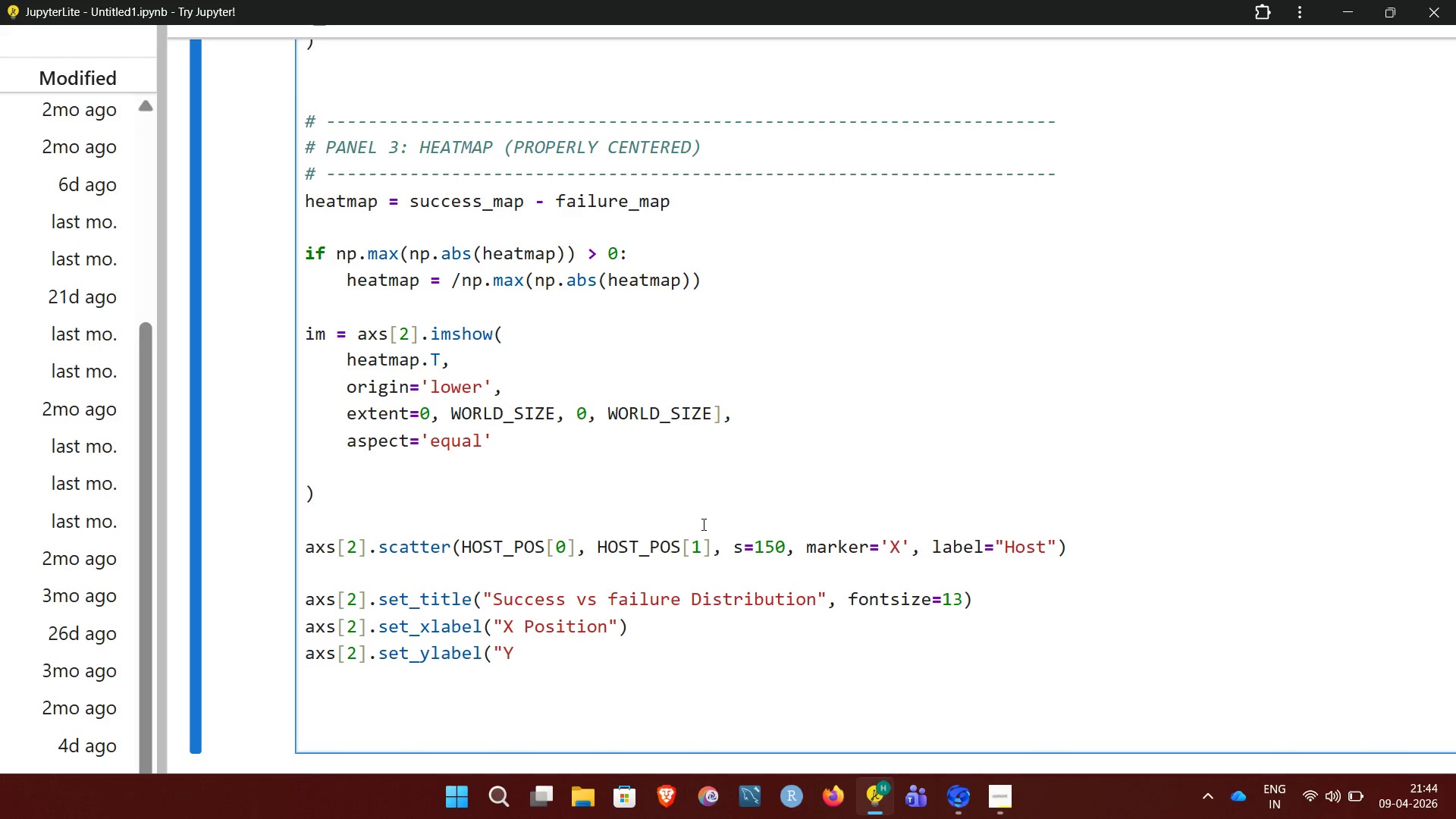 
type( Position"))
key(NumpadEnter)
key(NumpadEnter)
type(#)
 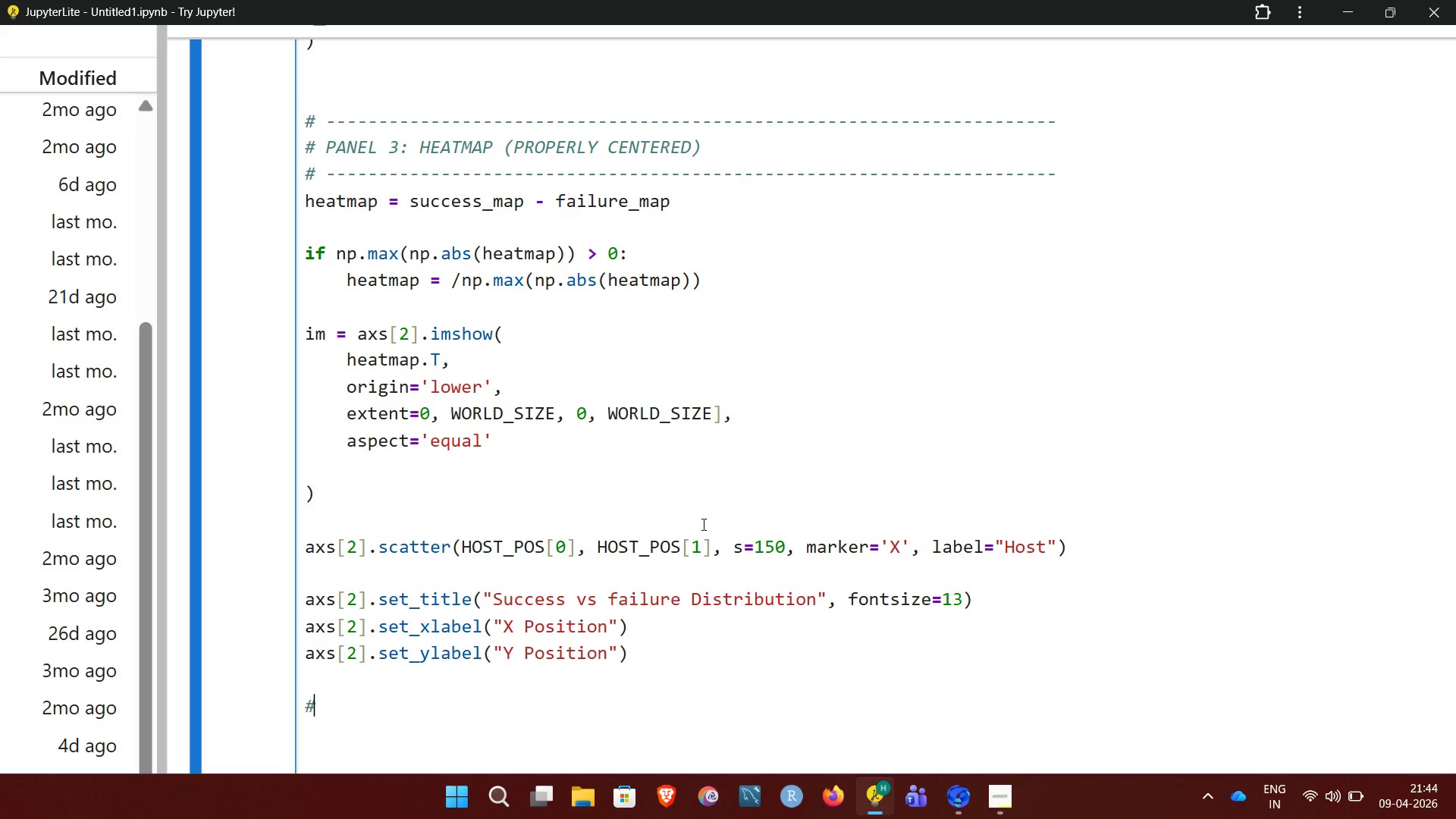 
type( Add)
 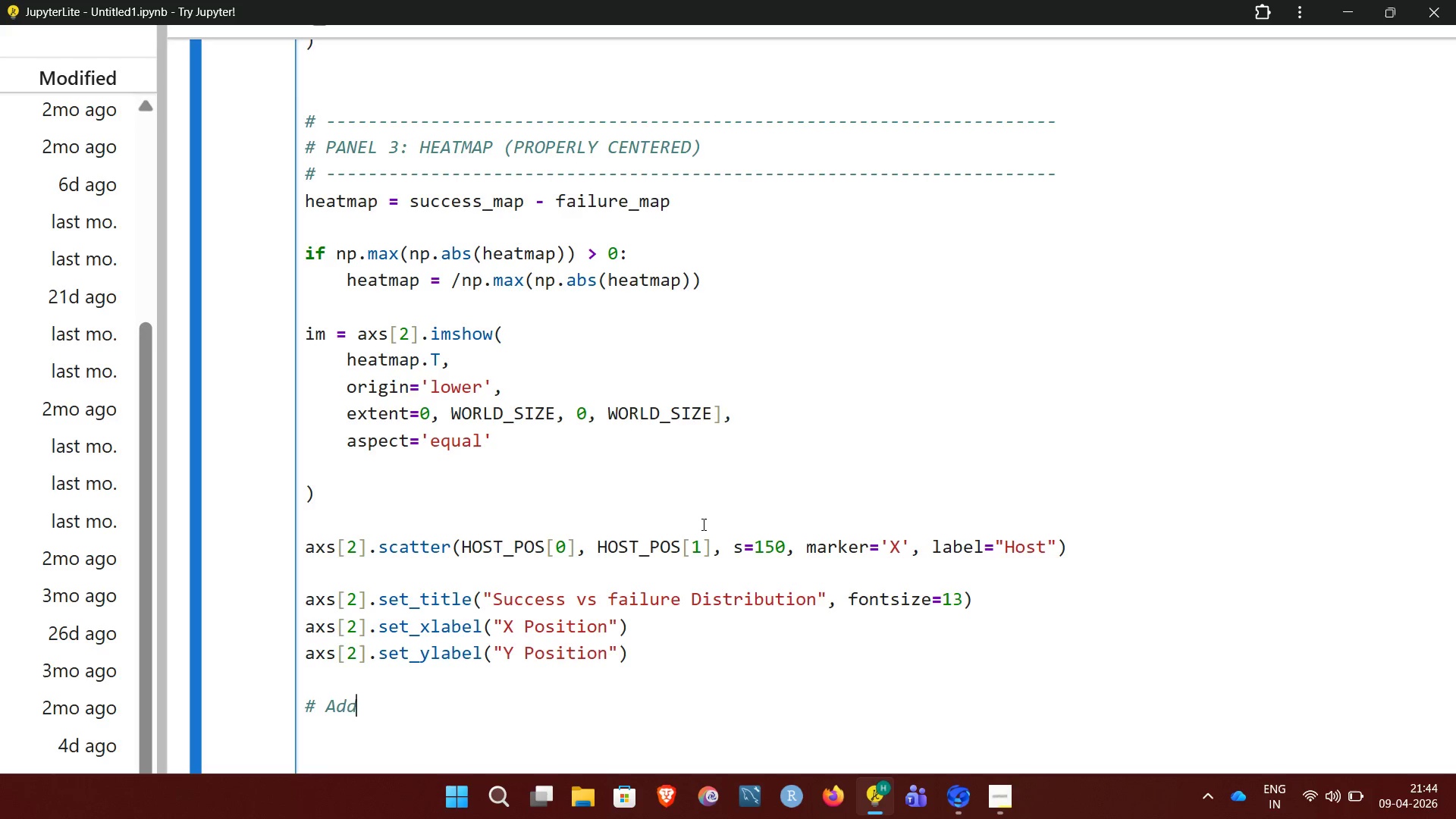 
type( margin here too)
key(NumpadEnter)
type(axs[2])
 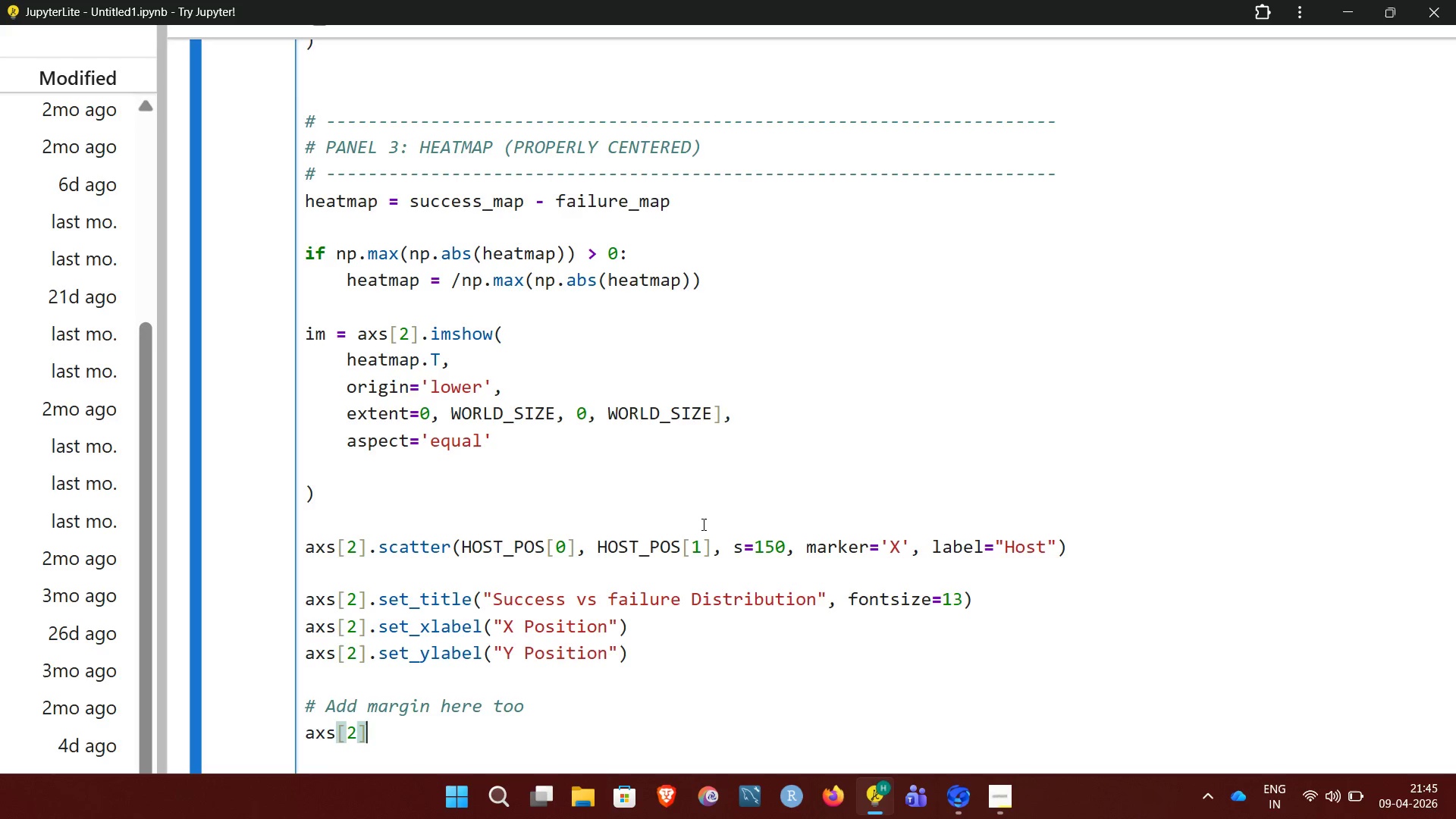 
type(.set)
 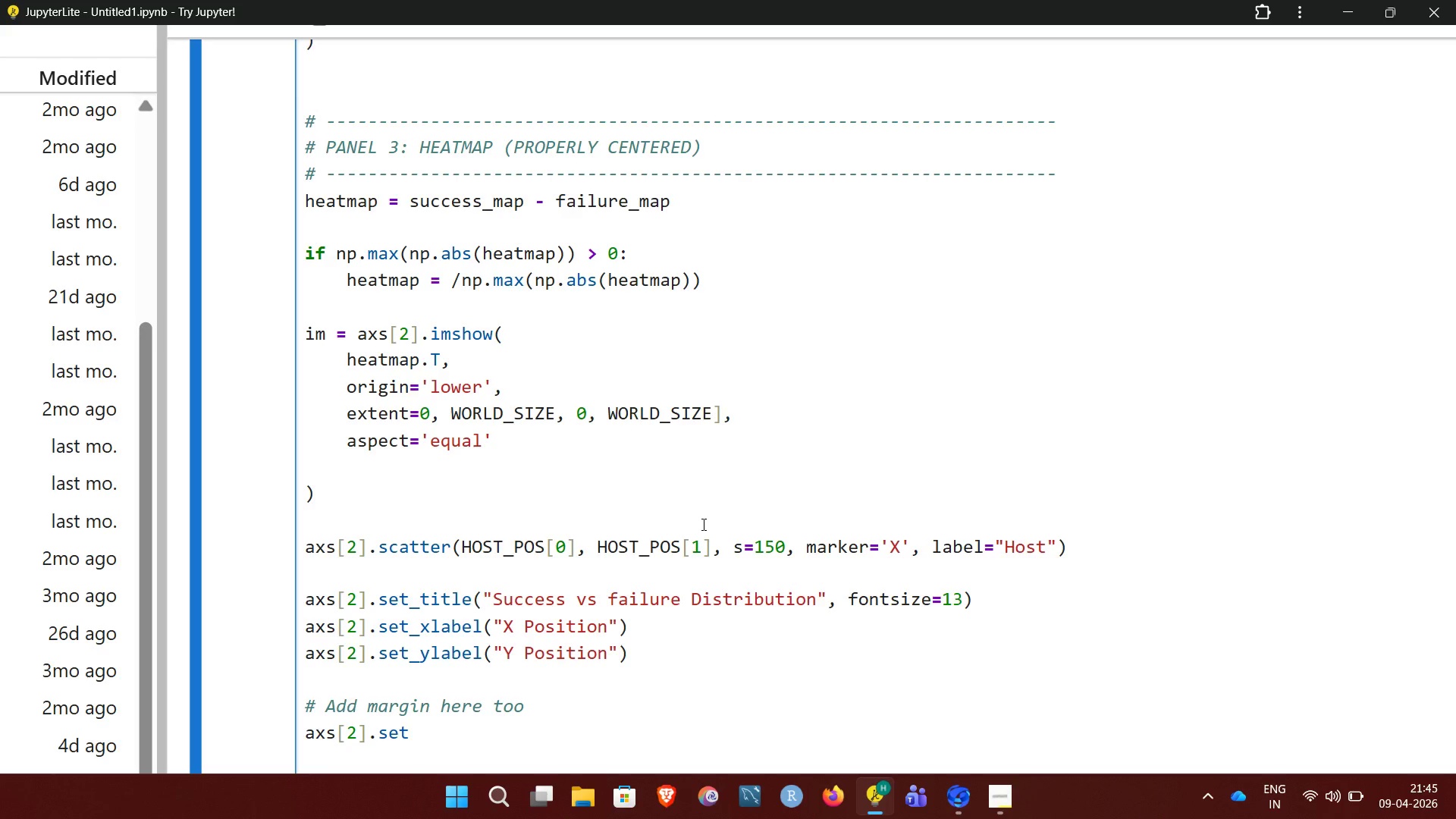 
hold_key(key=ShiftRight, duration=1.05)
 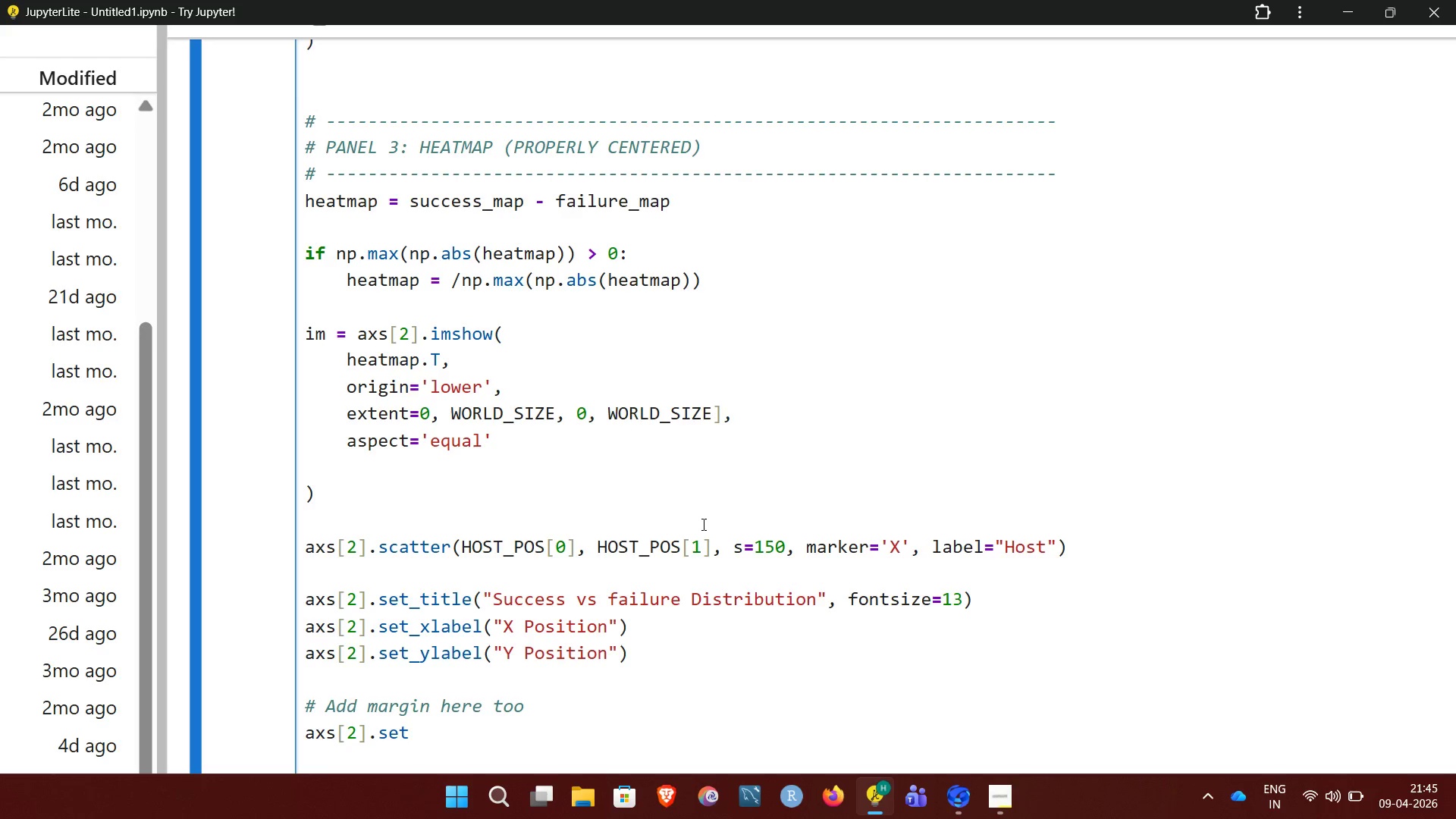 
type(_xlab)
 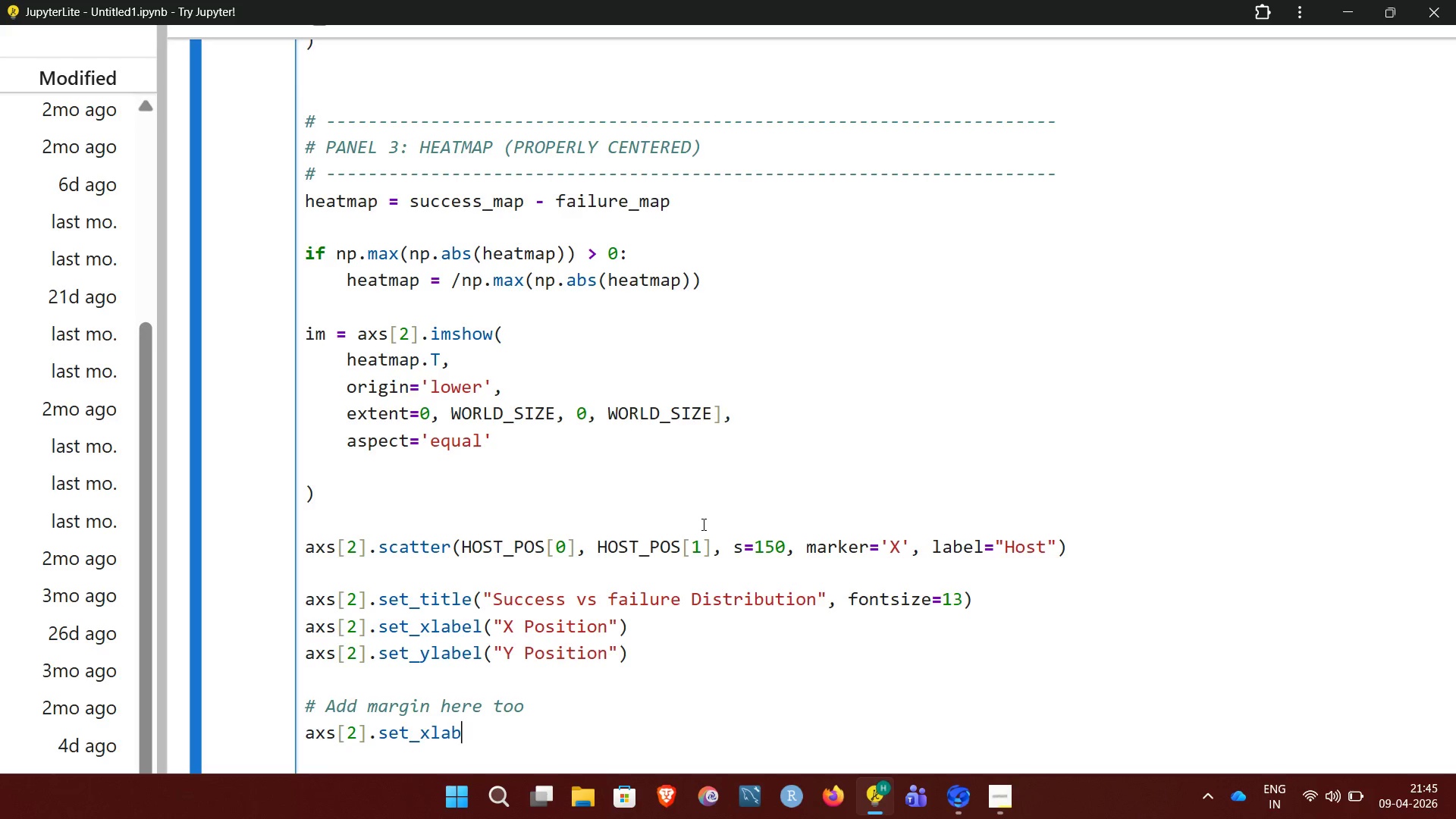 
wait(5.14)
 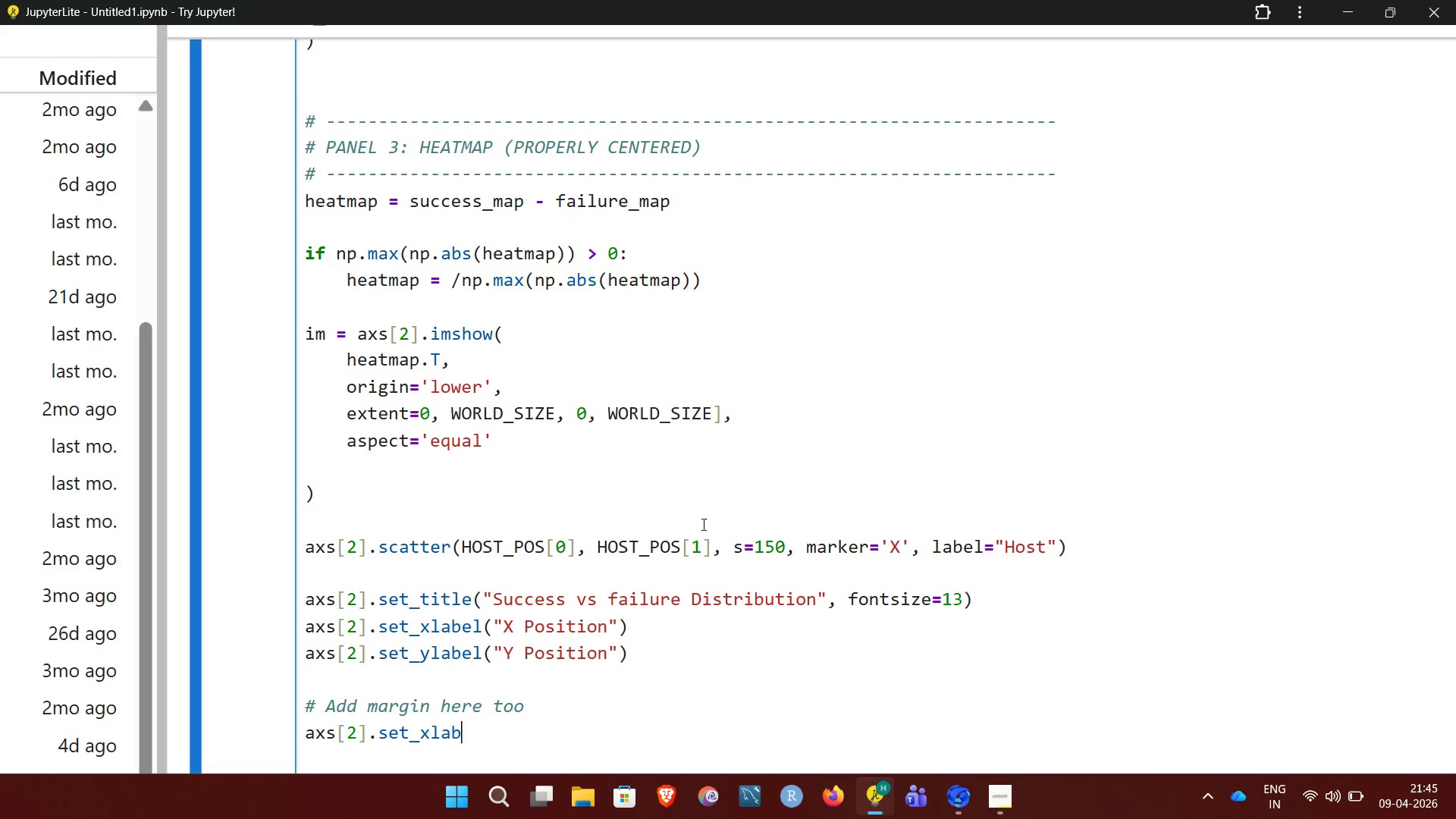 
type(el)
 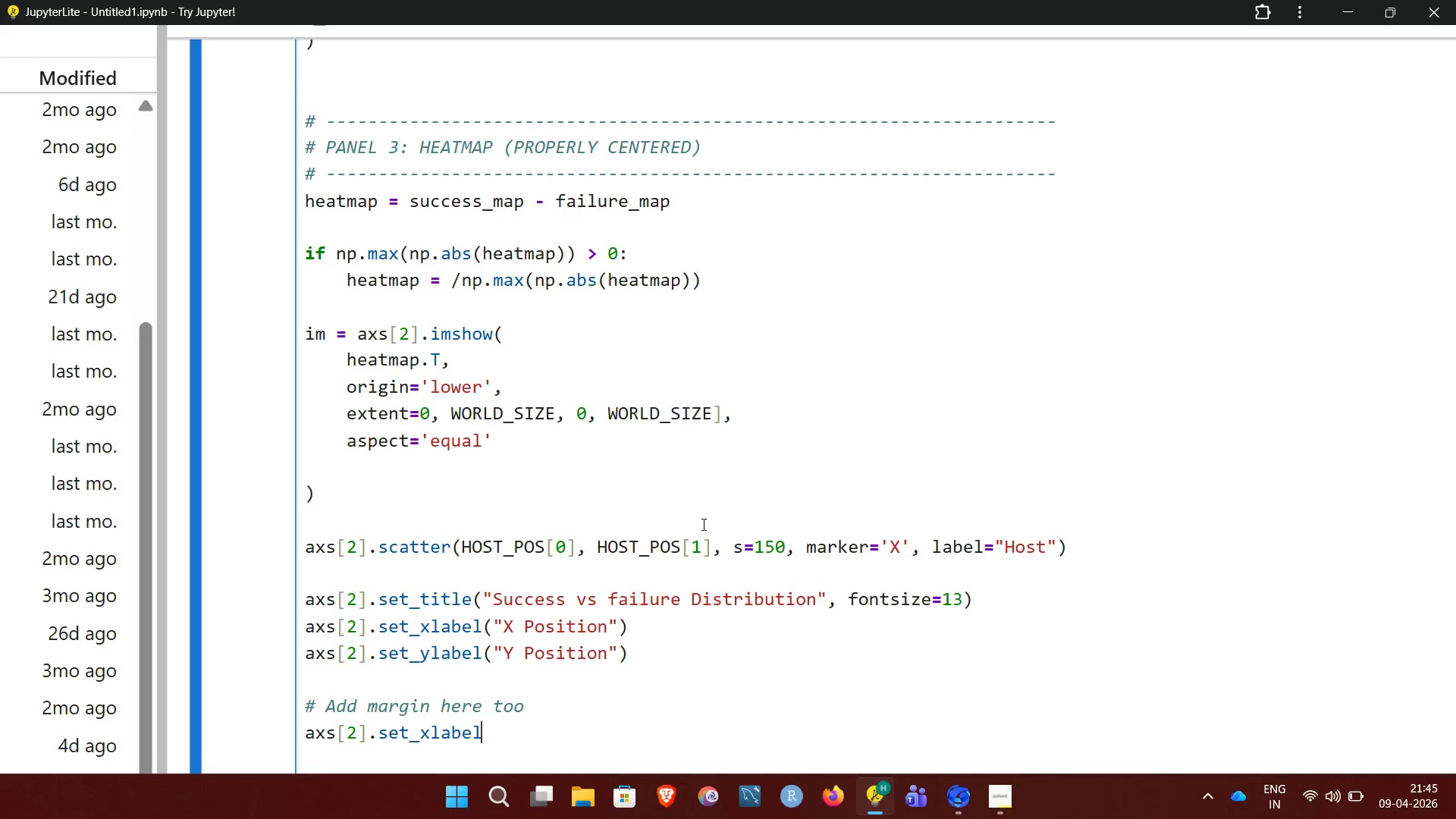 
key(Shift+9)
 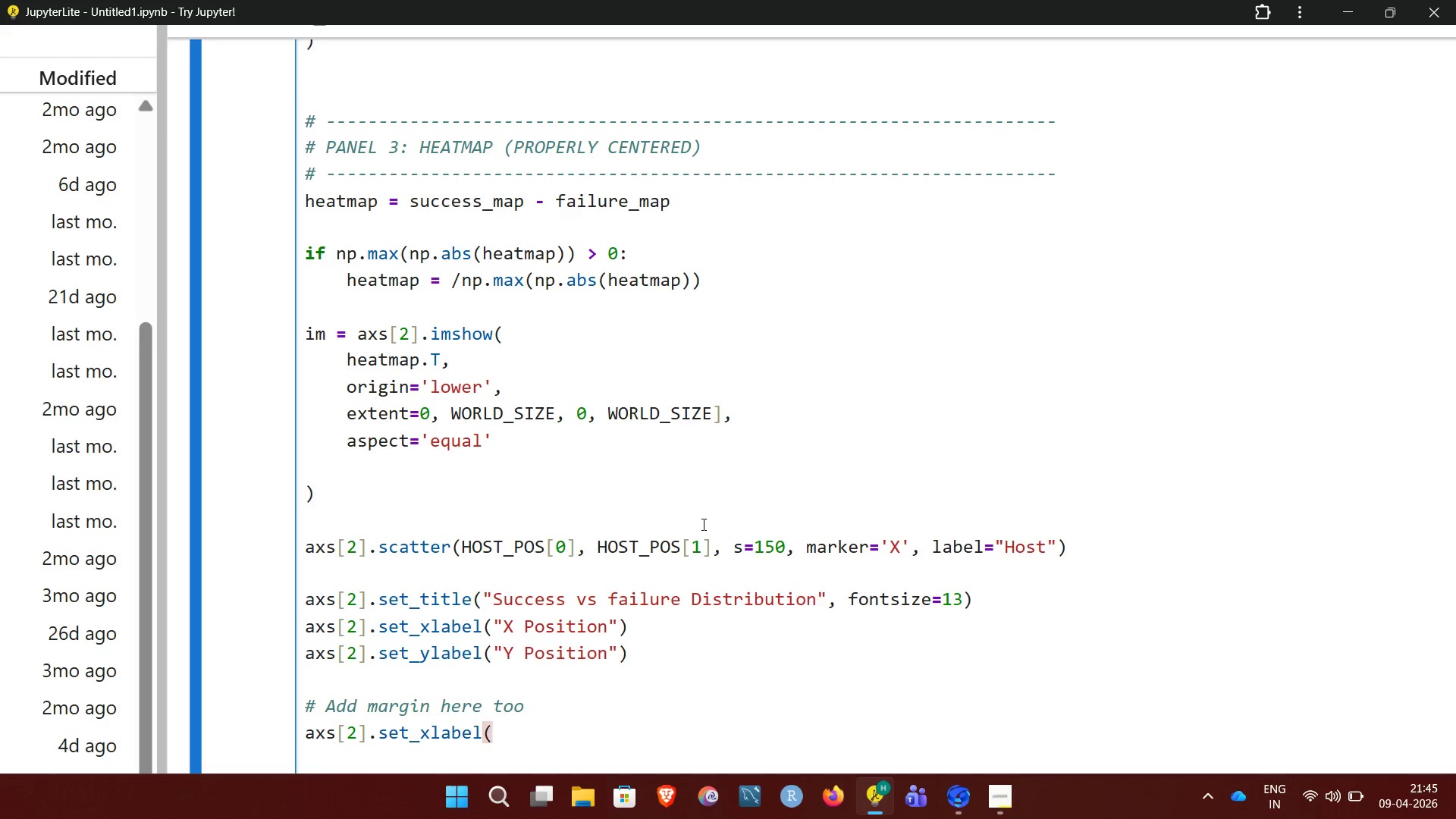 
key(Shift+Quote)
 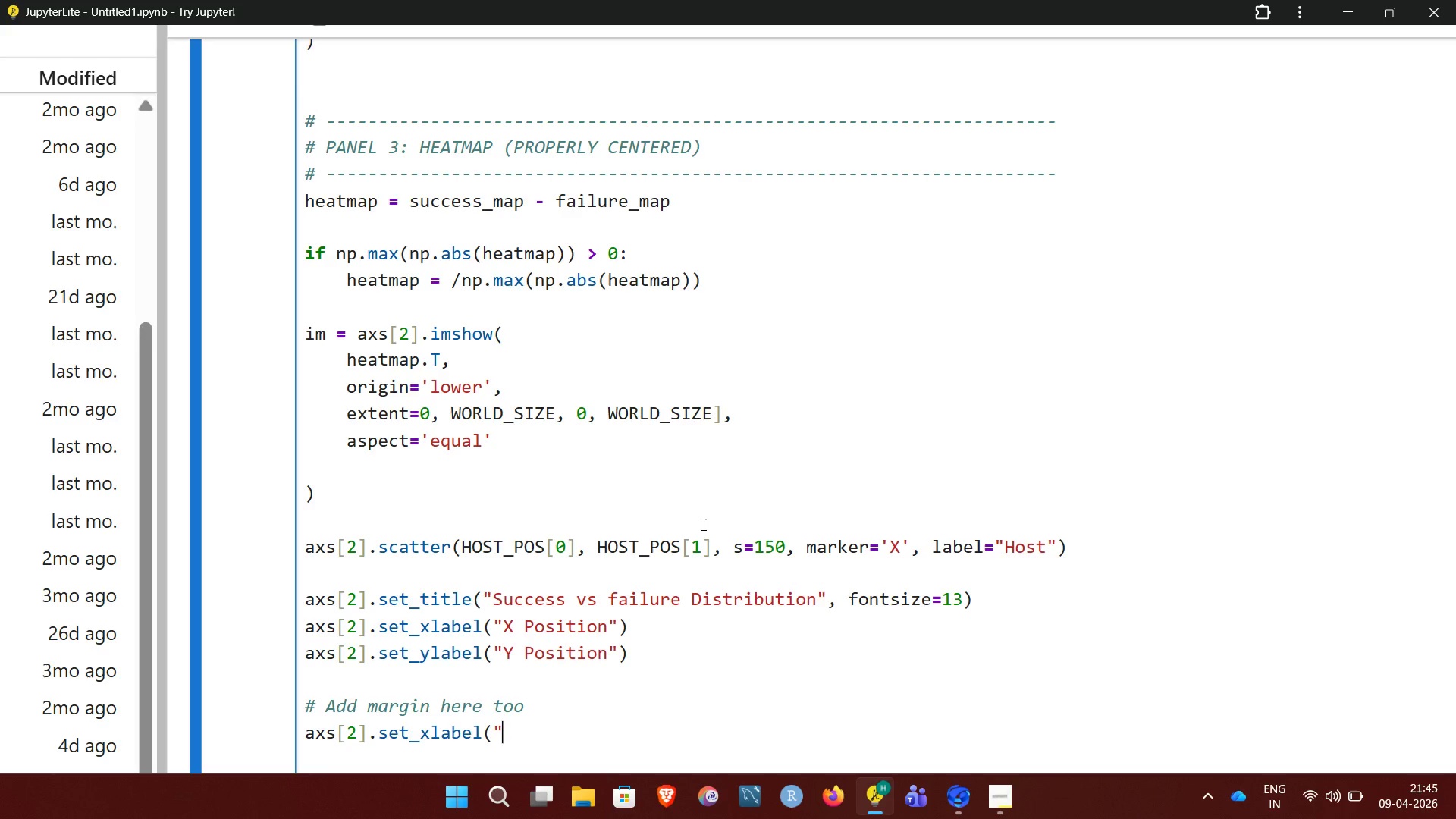 
wait(8.98)
 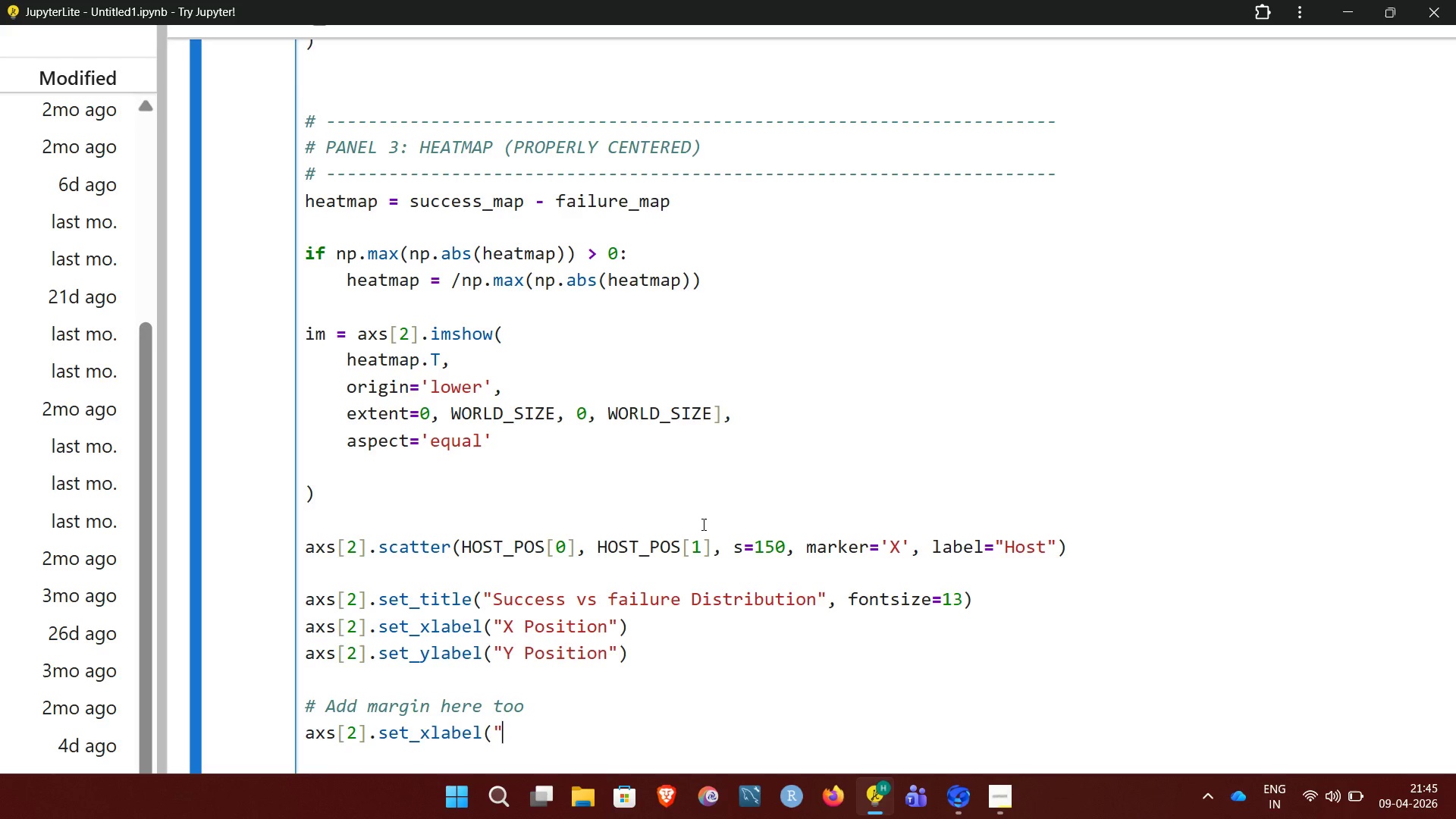 
key(Backspace)
type(0, WORLS_)
 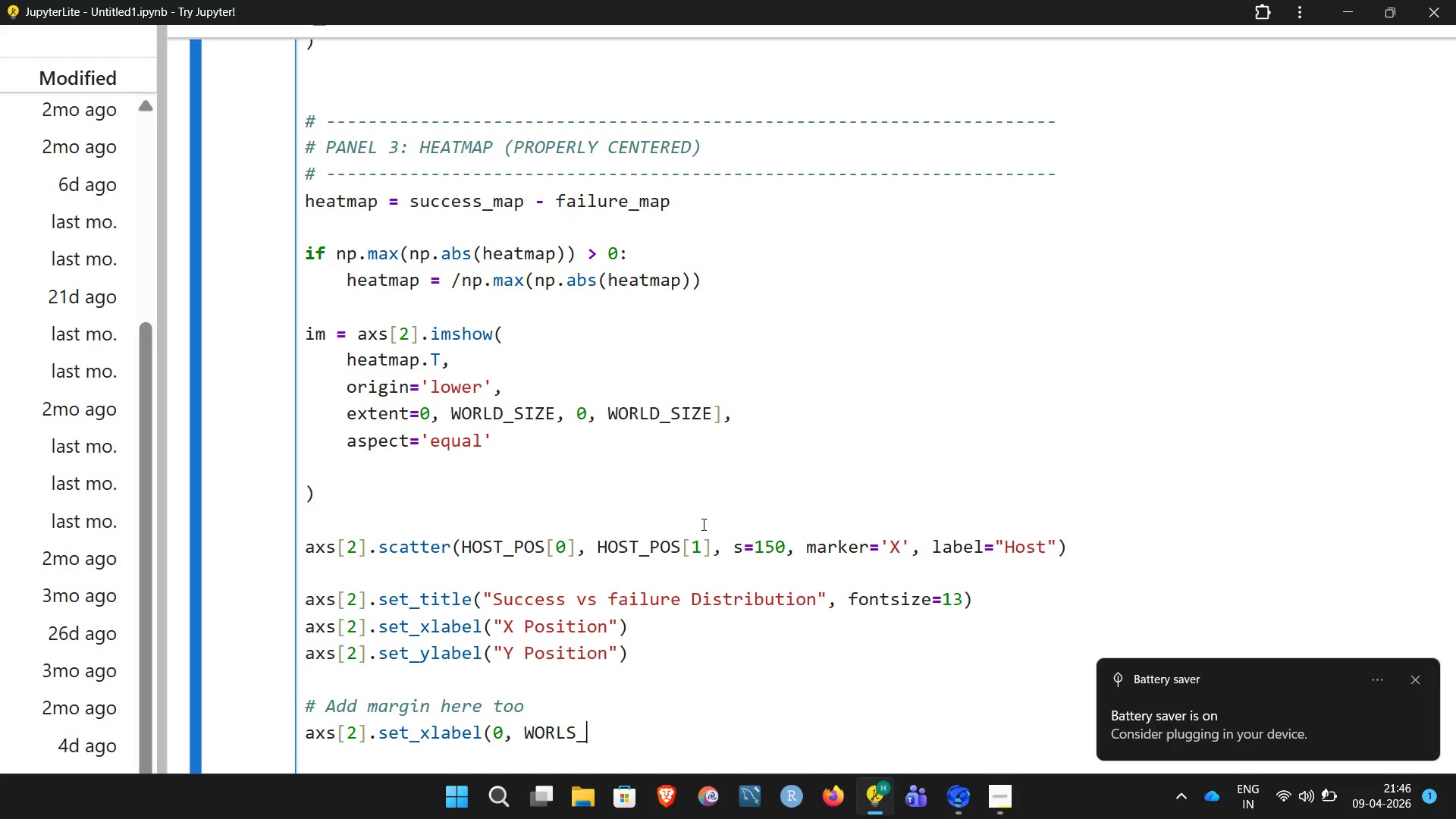 
left_click([1416, 673])
 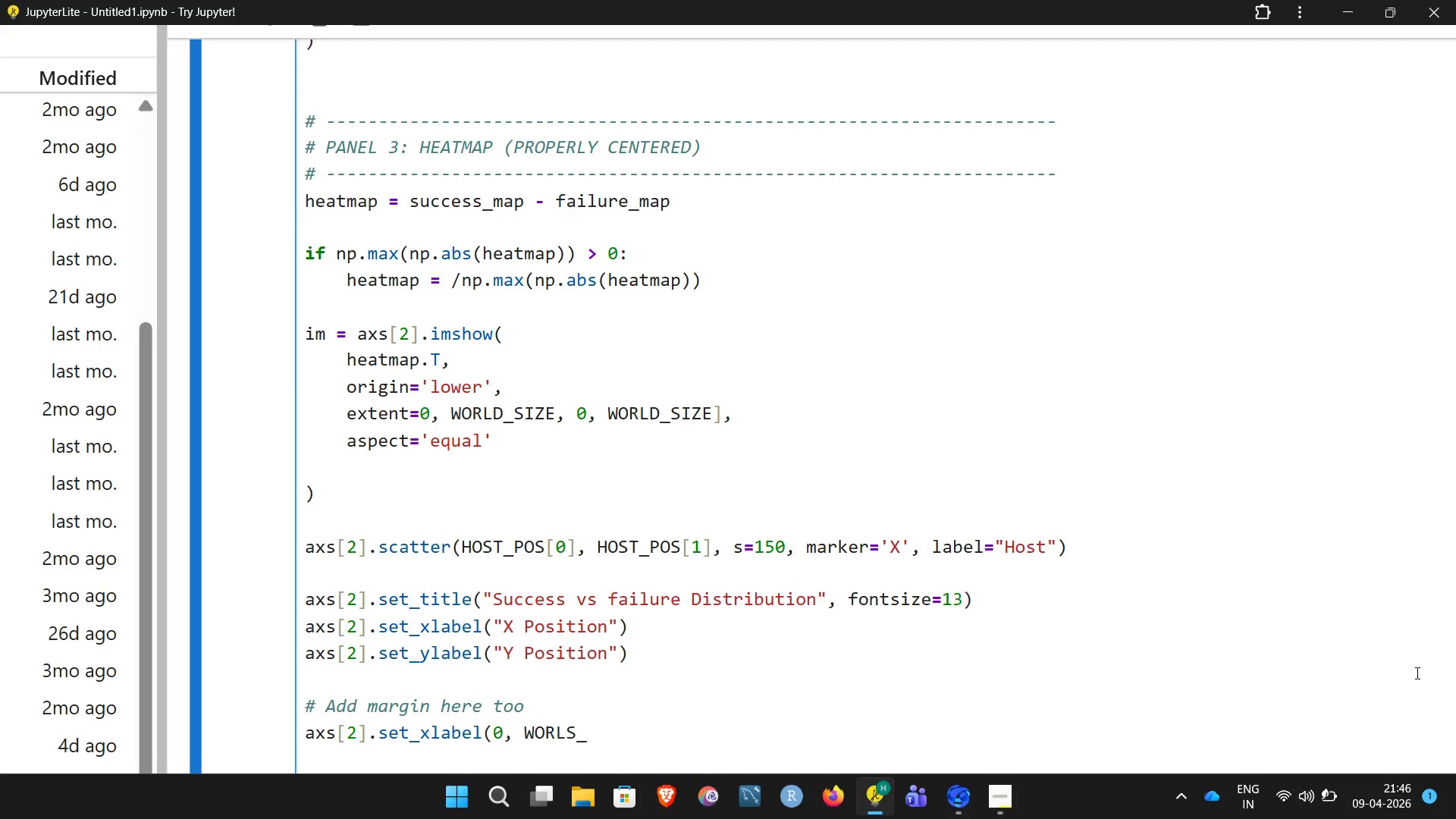 
wait(10.45)
 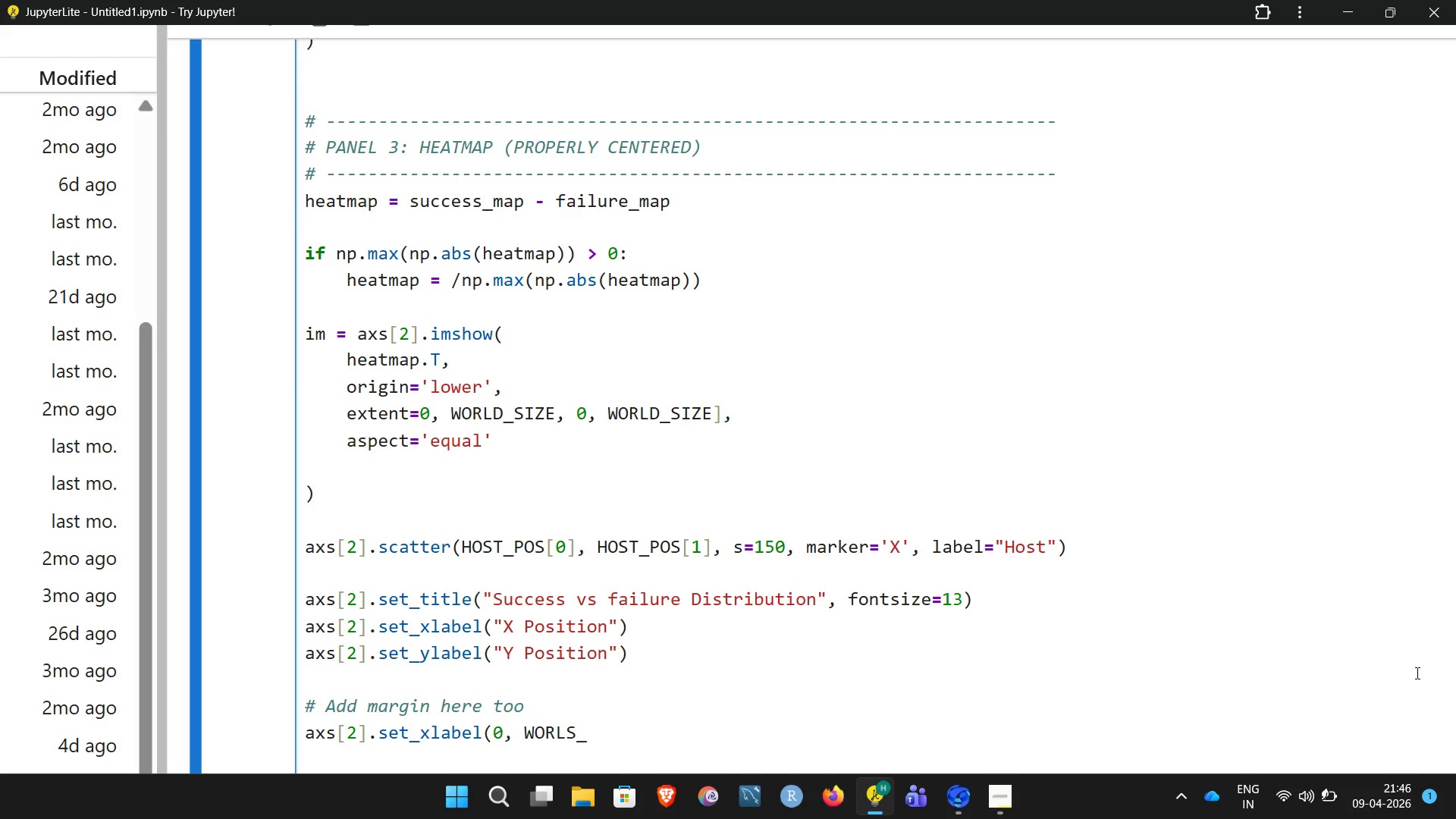 
key(Backspace)
key(Backspace)
key(Backspace)
type(LS)
key(Backspace)
type(D)
 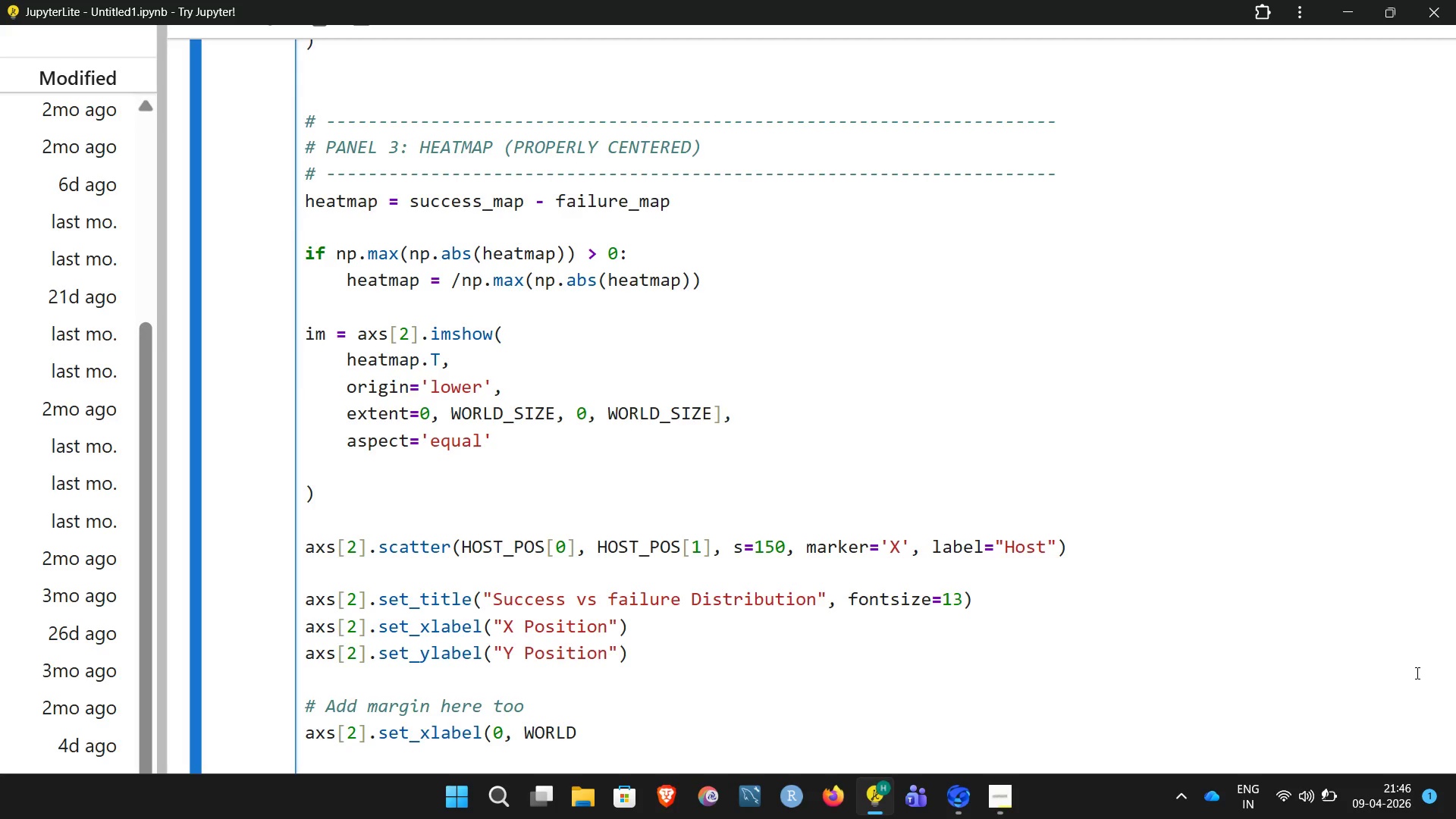 
type(_SIZE)
 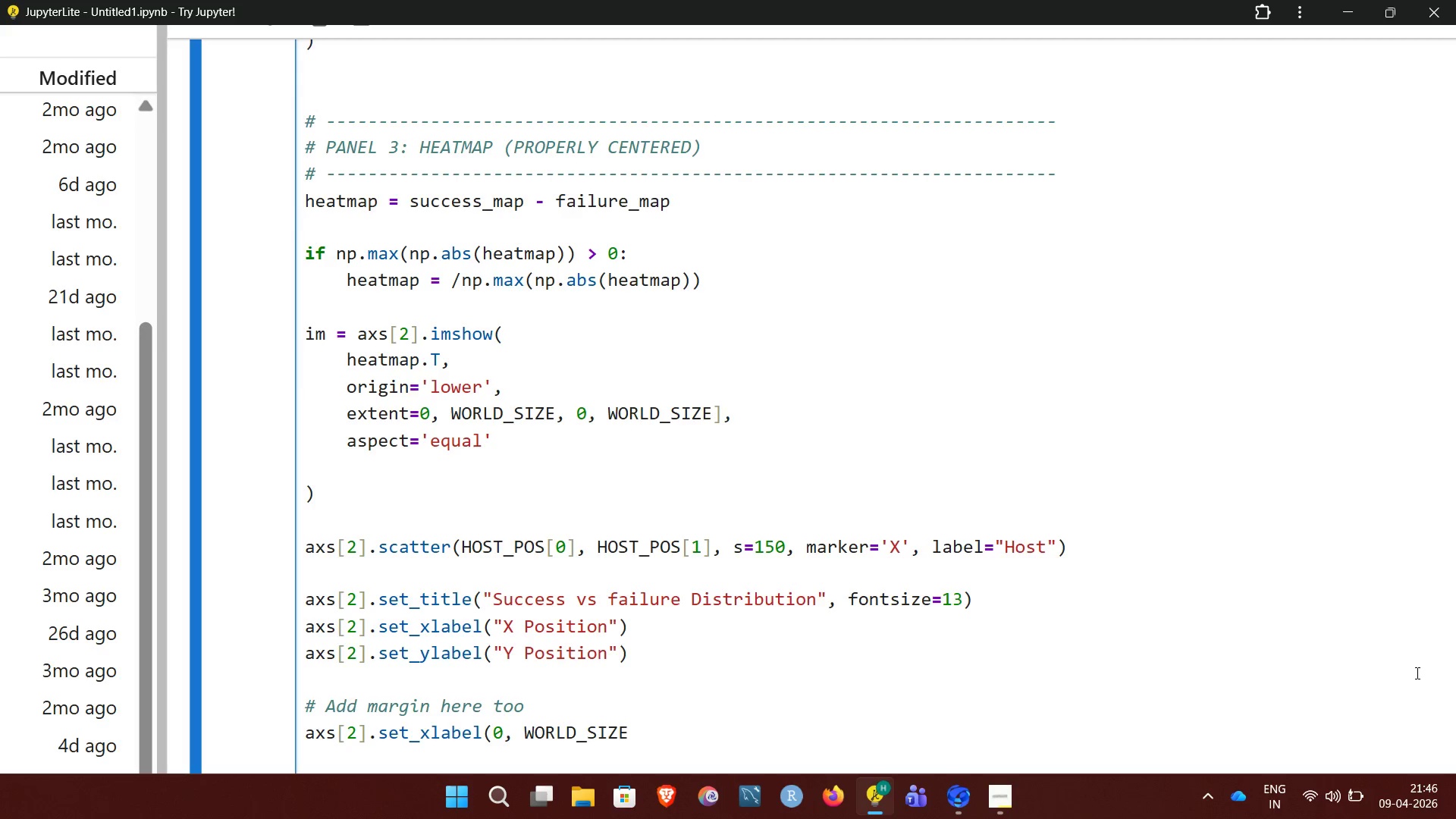 
wait(6.09)
 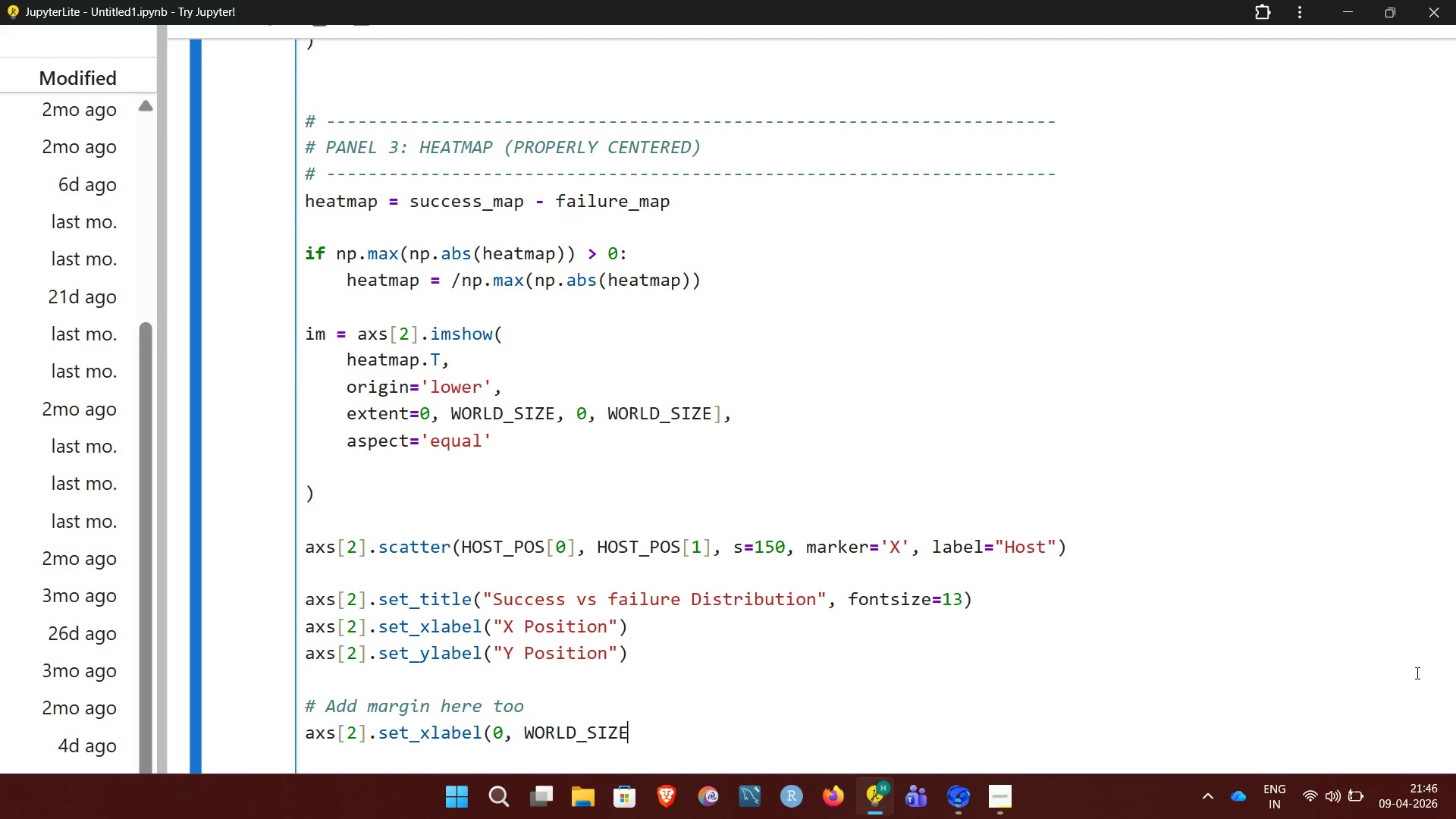 
key(Shift+0)
 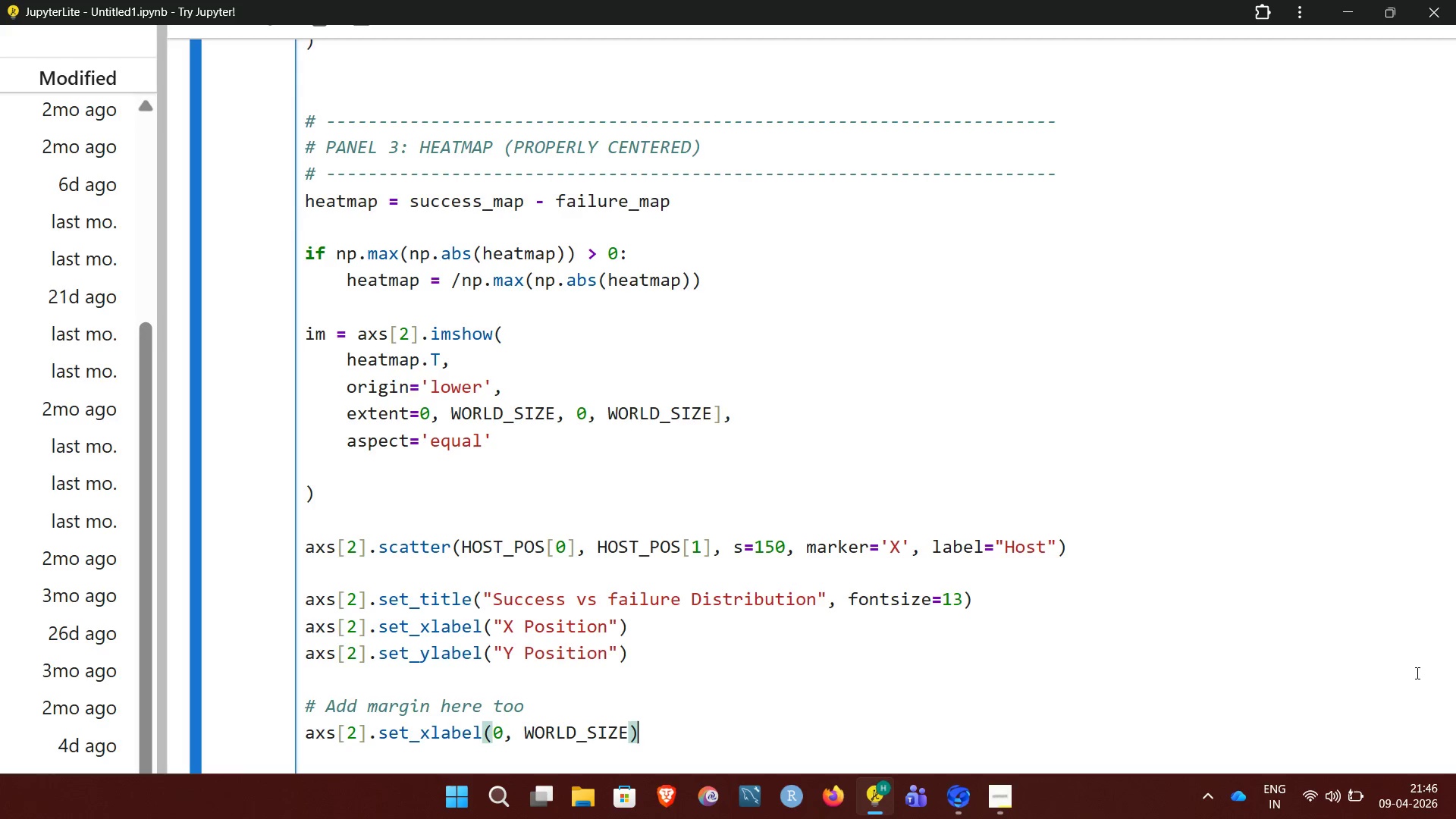 
key(NumpadEnter)
 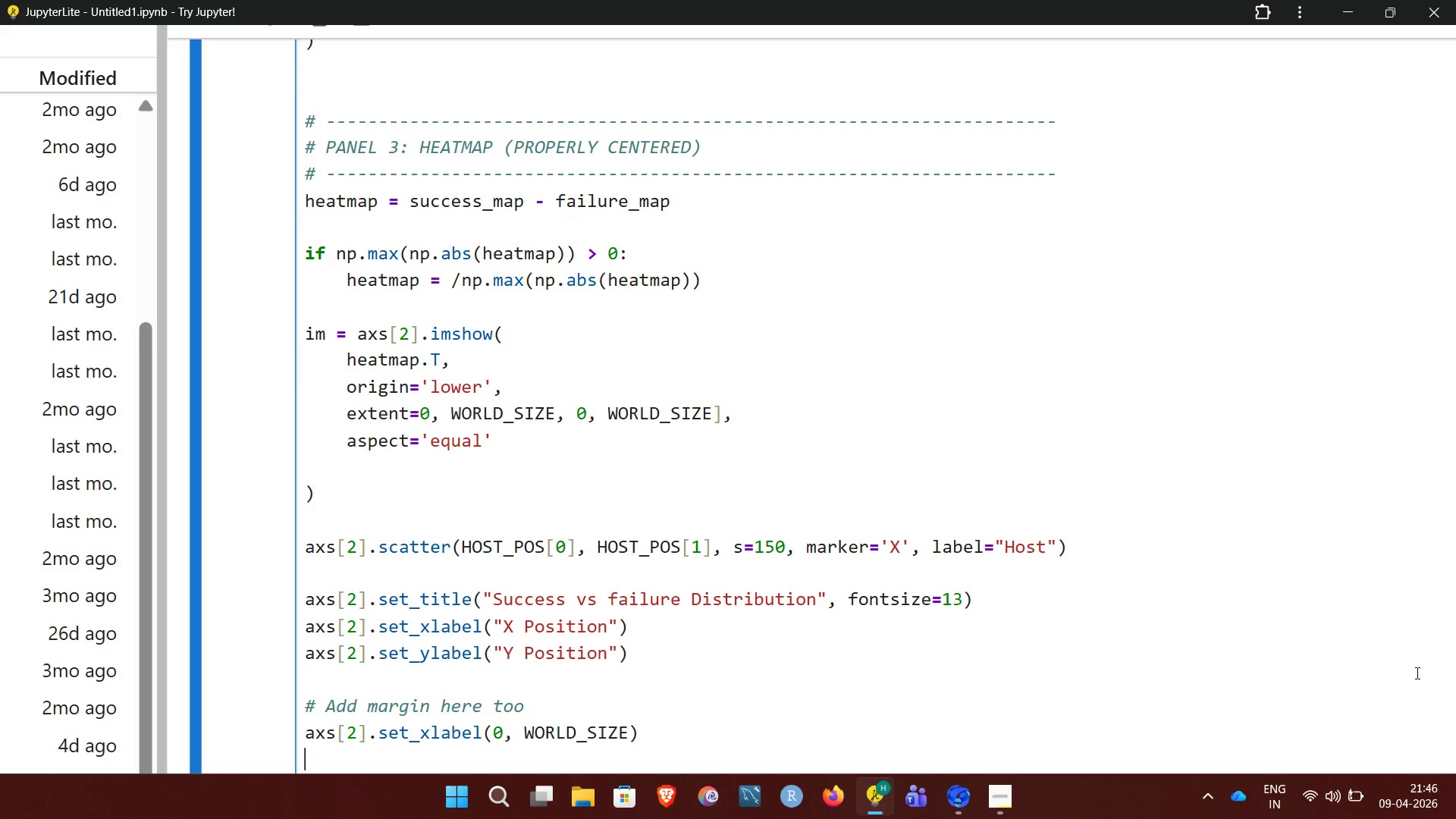 
type(AXS)
key(Backspace)
key(Backspace)
key(Backspace)
type(axs[)
 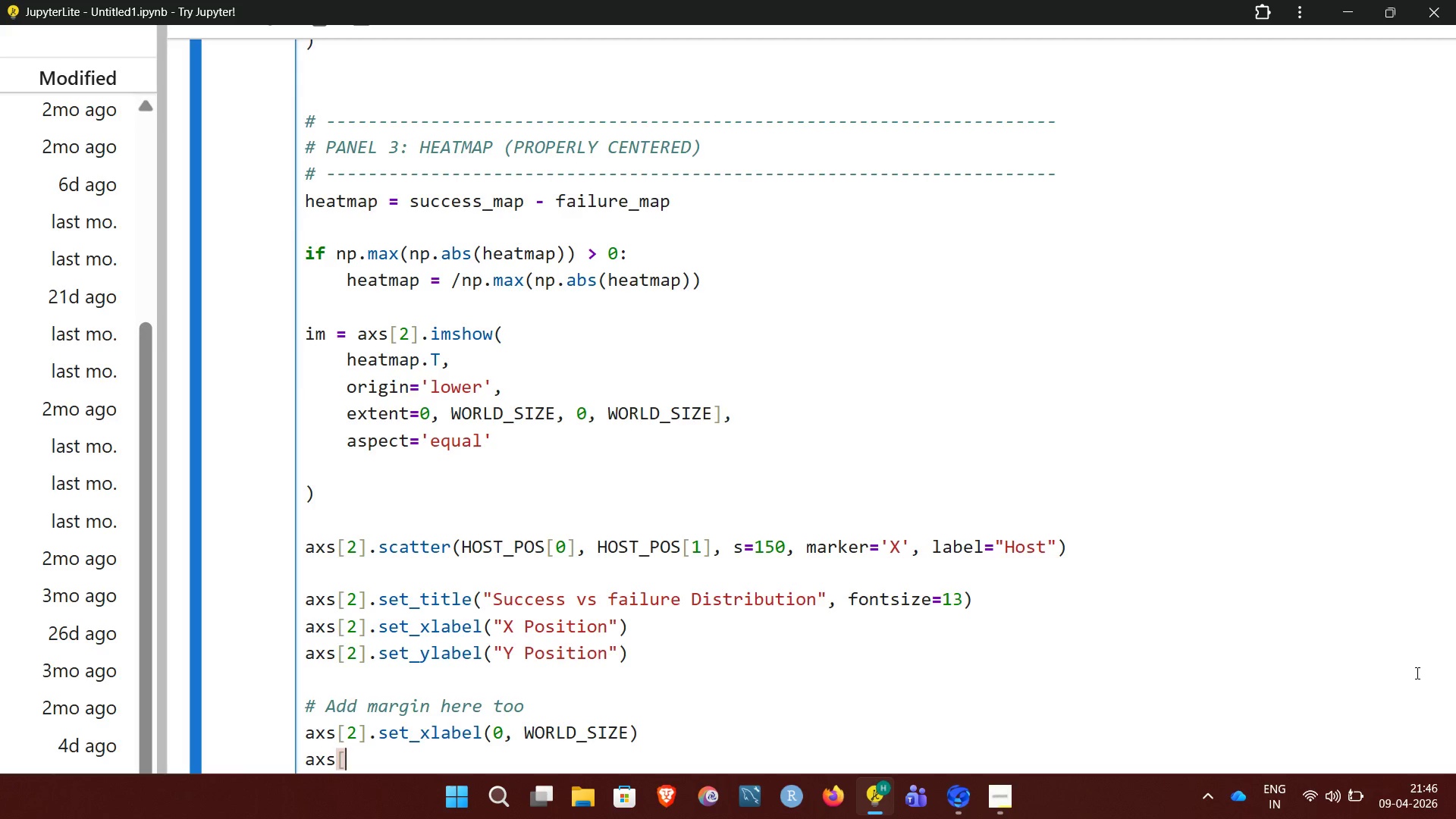 
wait(8.62)
 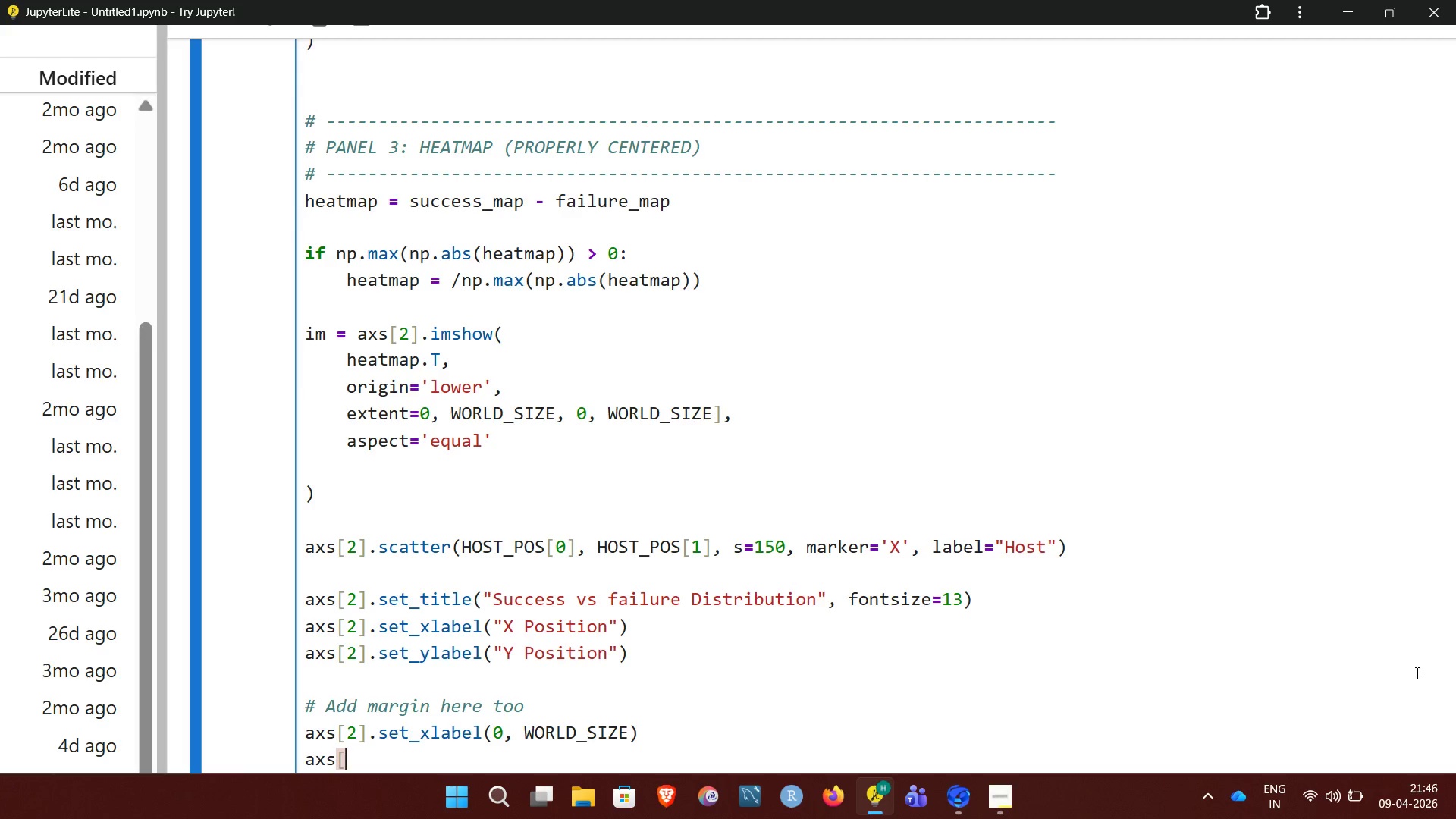 
key(2)
 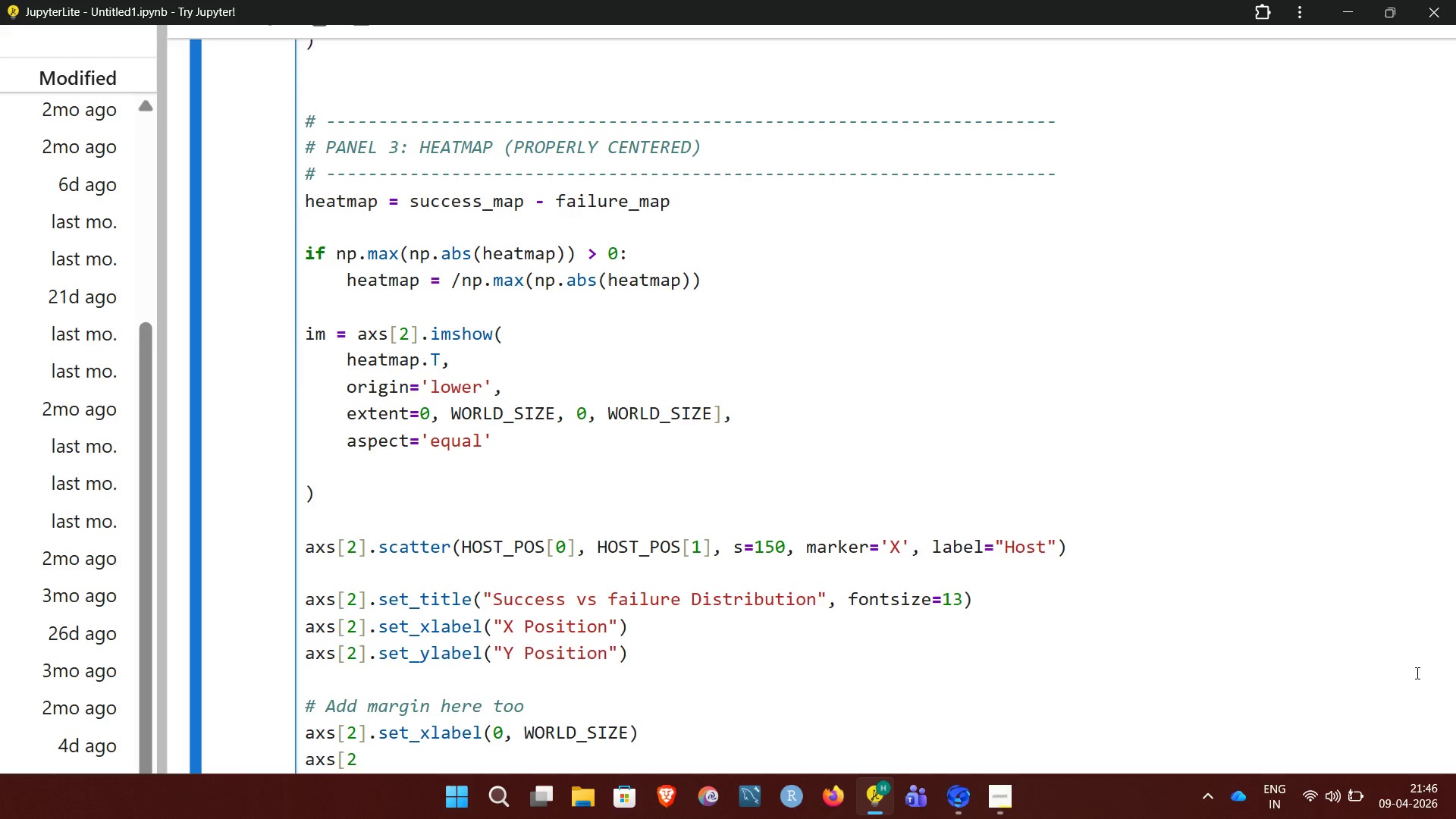 
key(BracketRight)
 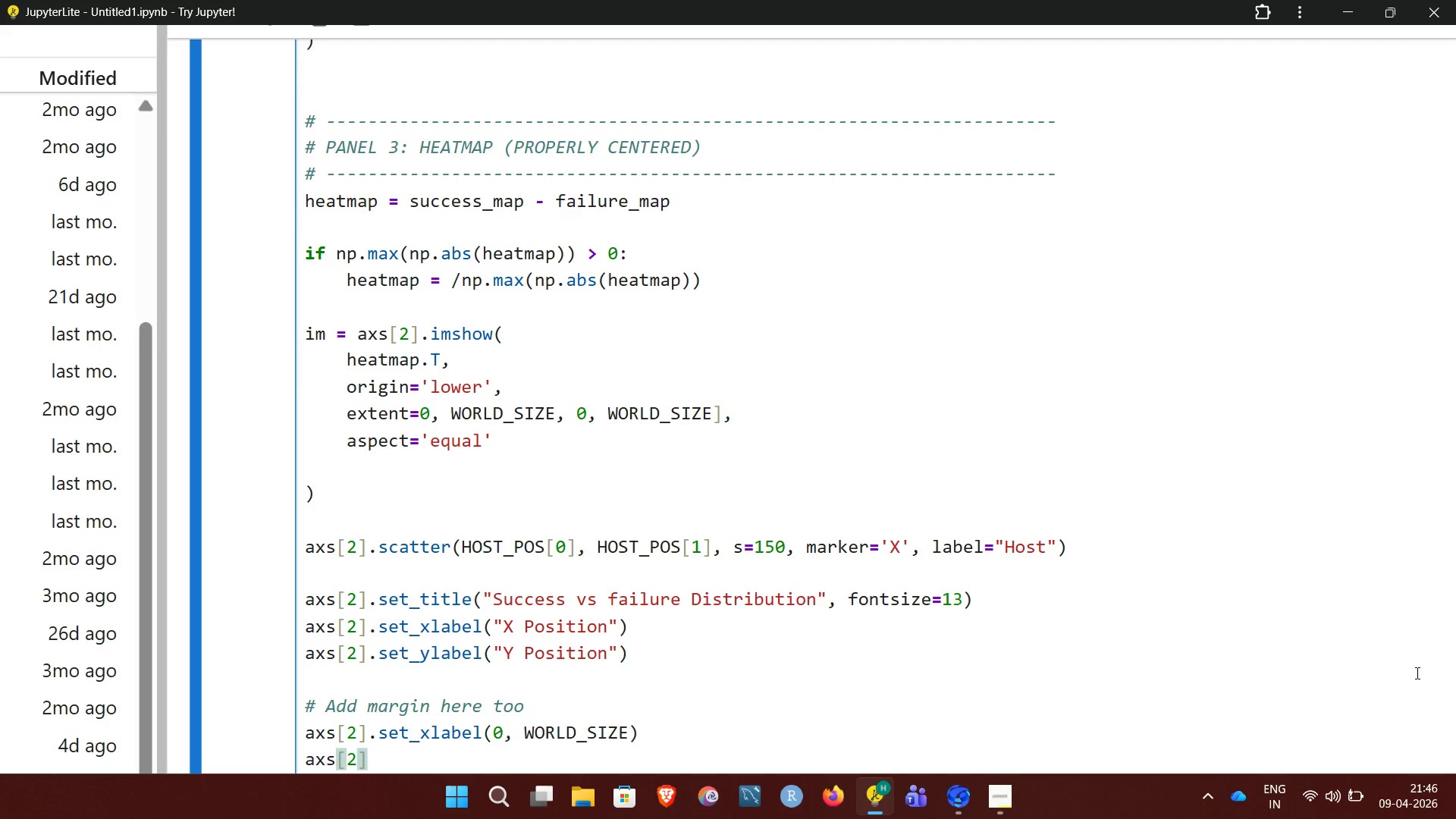 
left_click([1416, 673])
 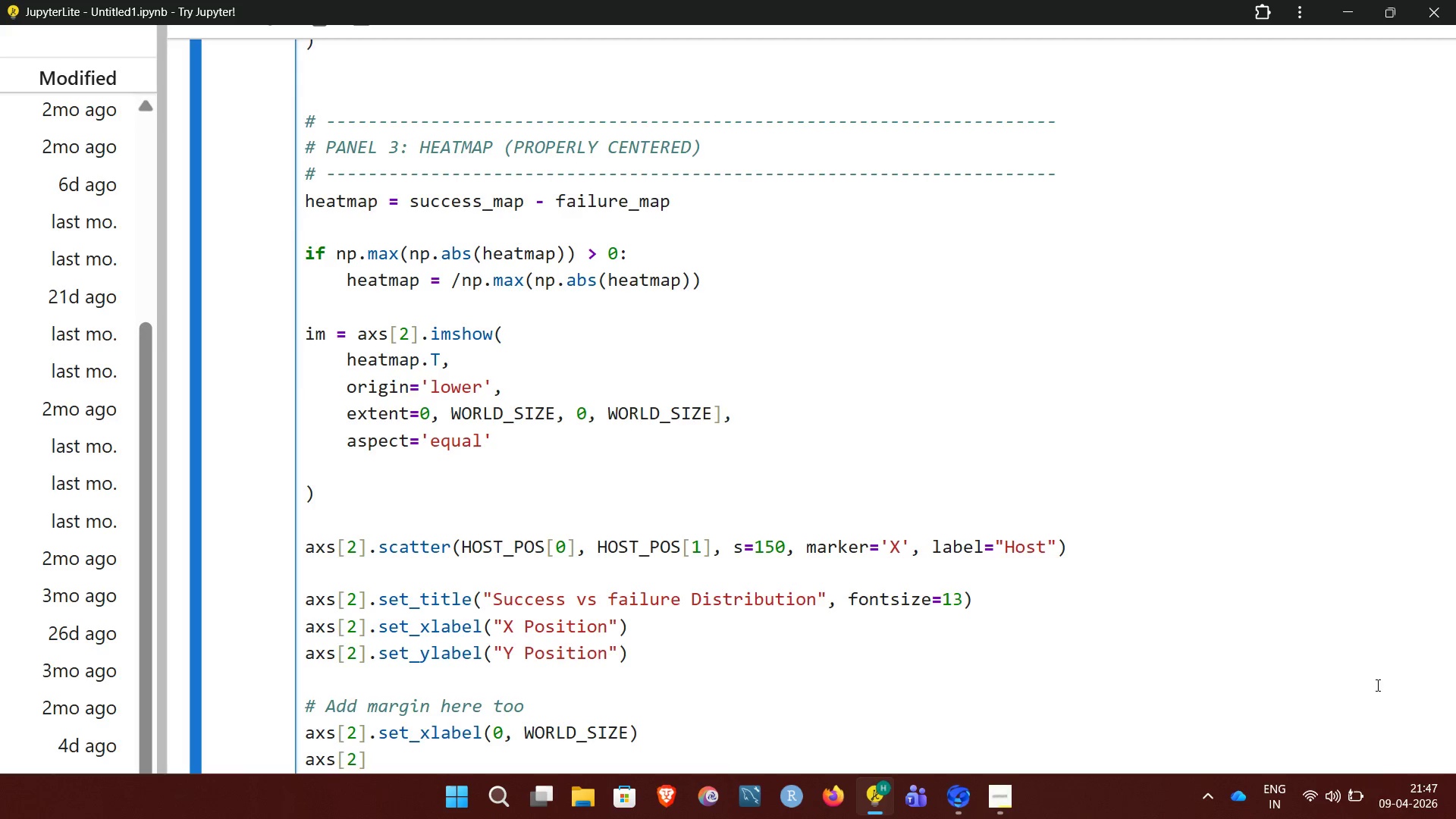 
key(ArrowDown)
 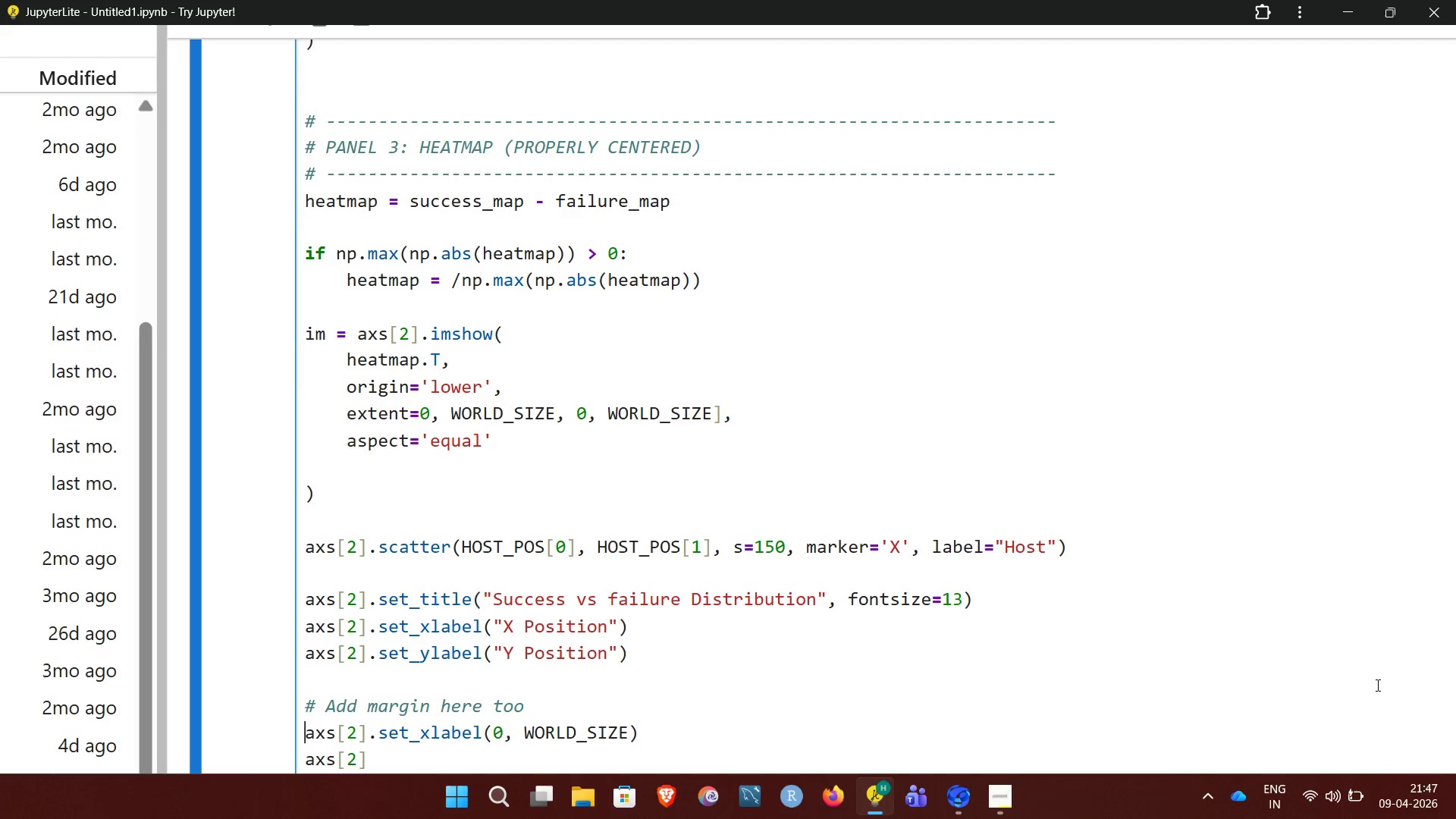 
hold_key(key=ArrowDown, duration=0.53)
 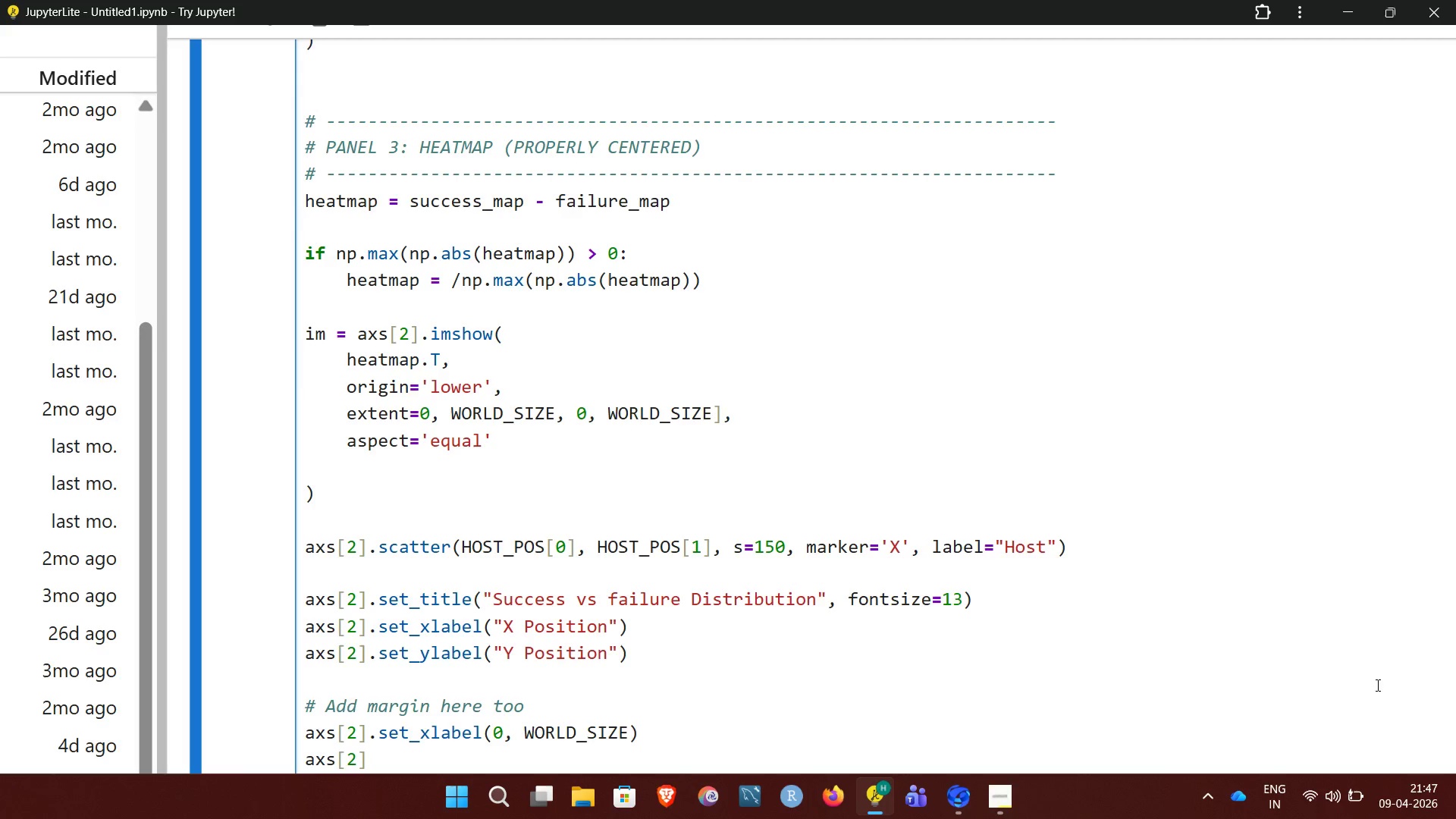 
key(ArrowRight)
 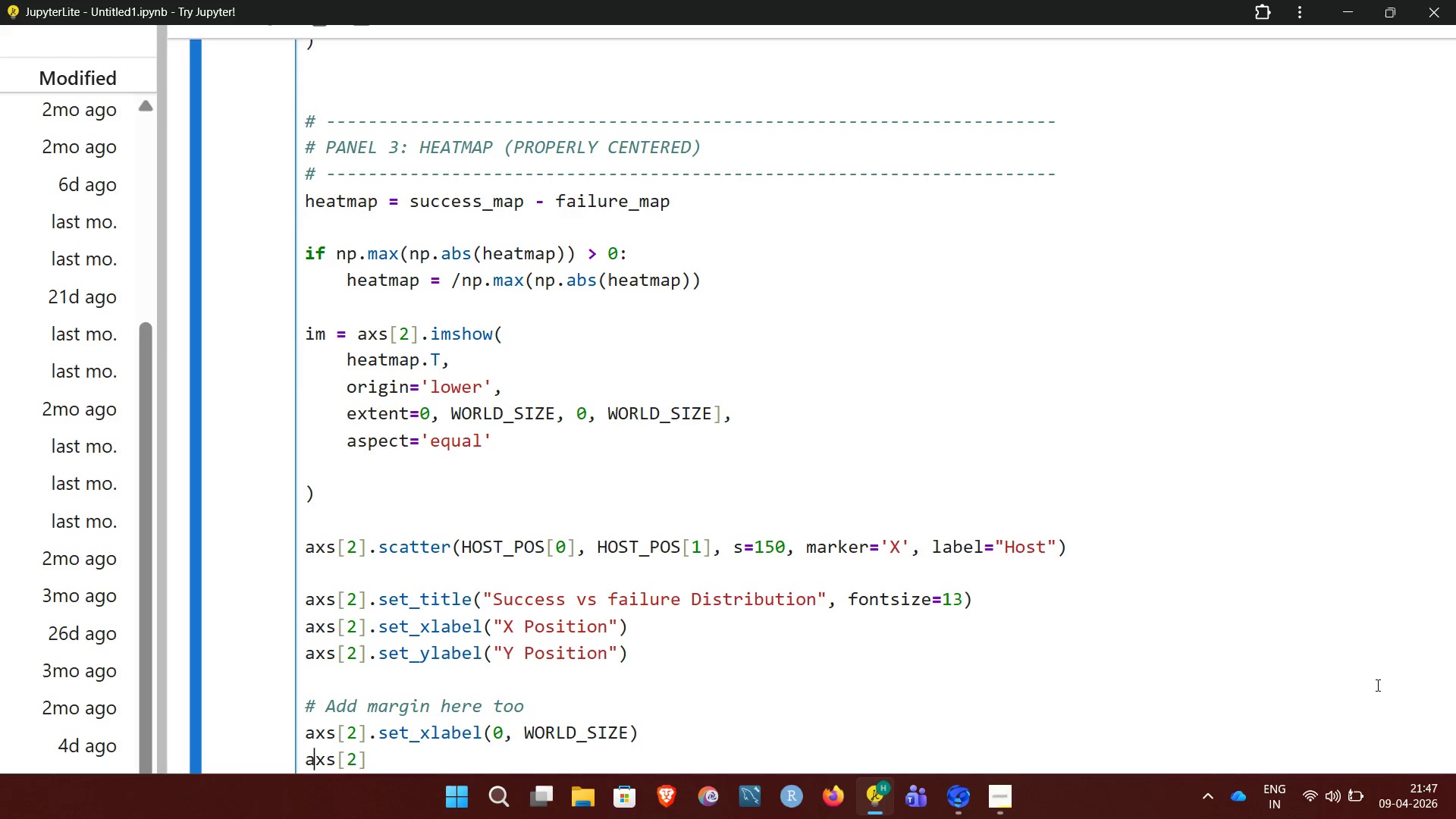 
key(ArrowRight)
 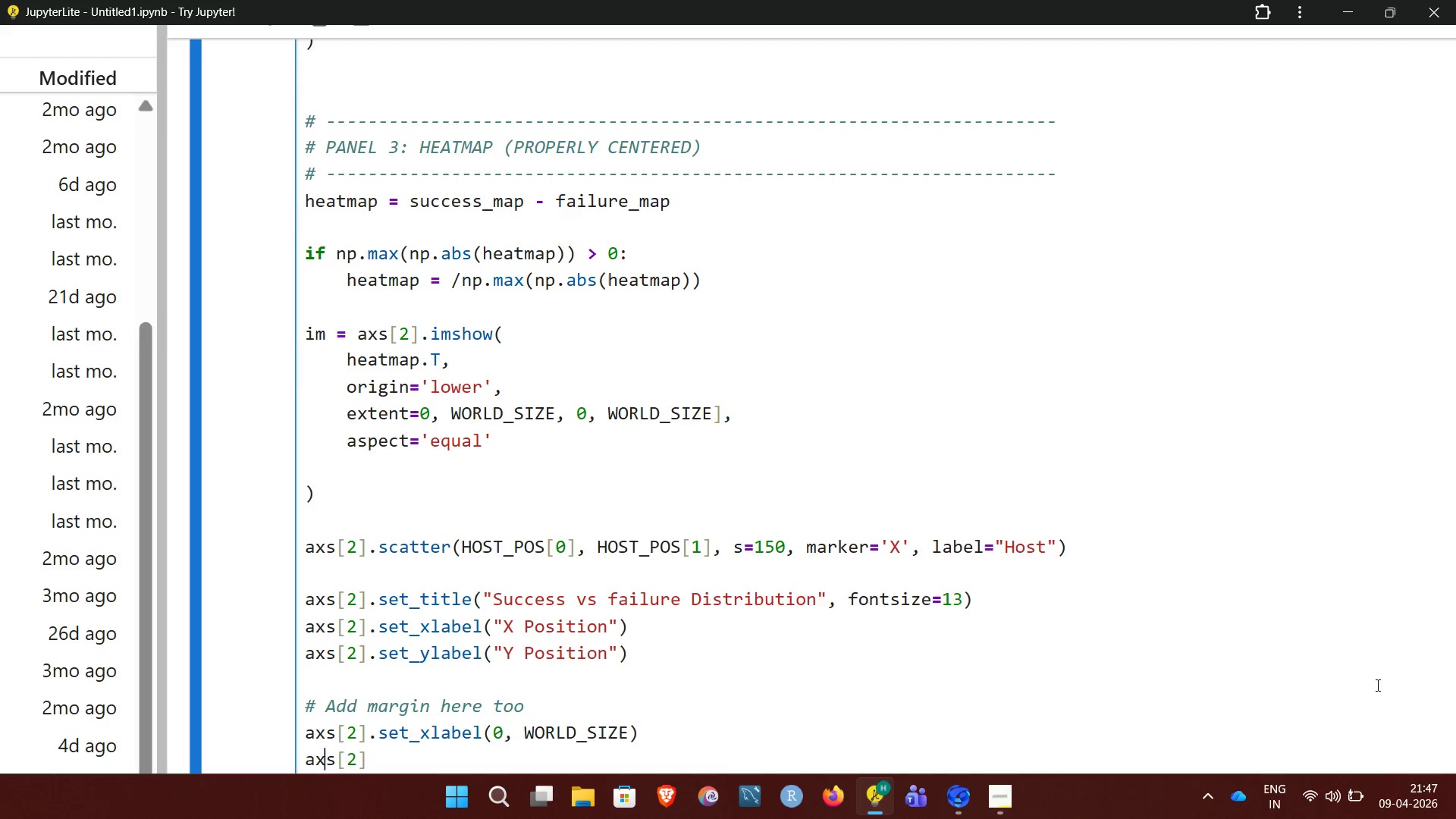 
key(ArrowRight)
 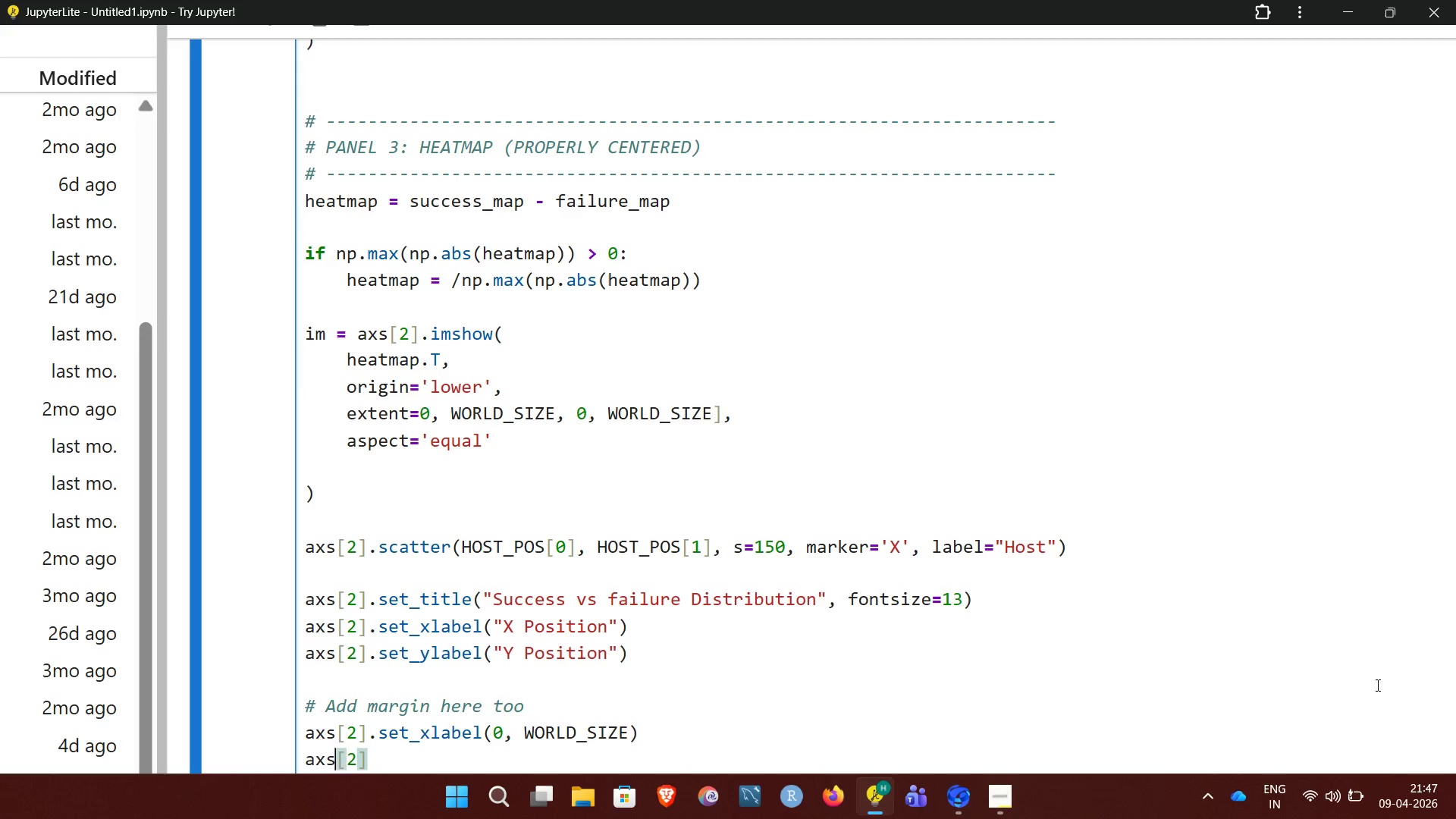 
key(ArrowRight)
 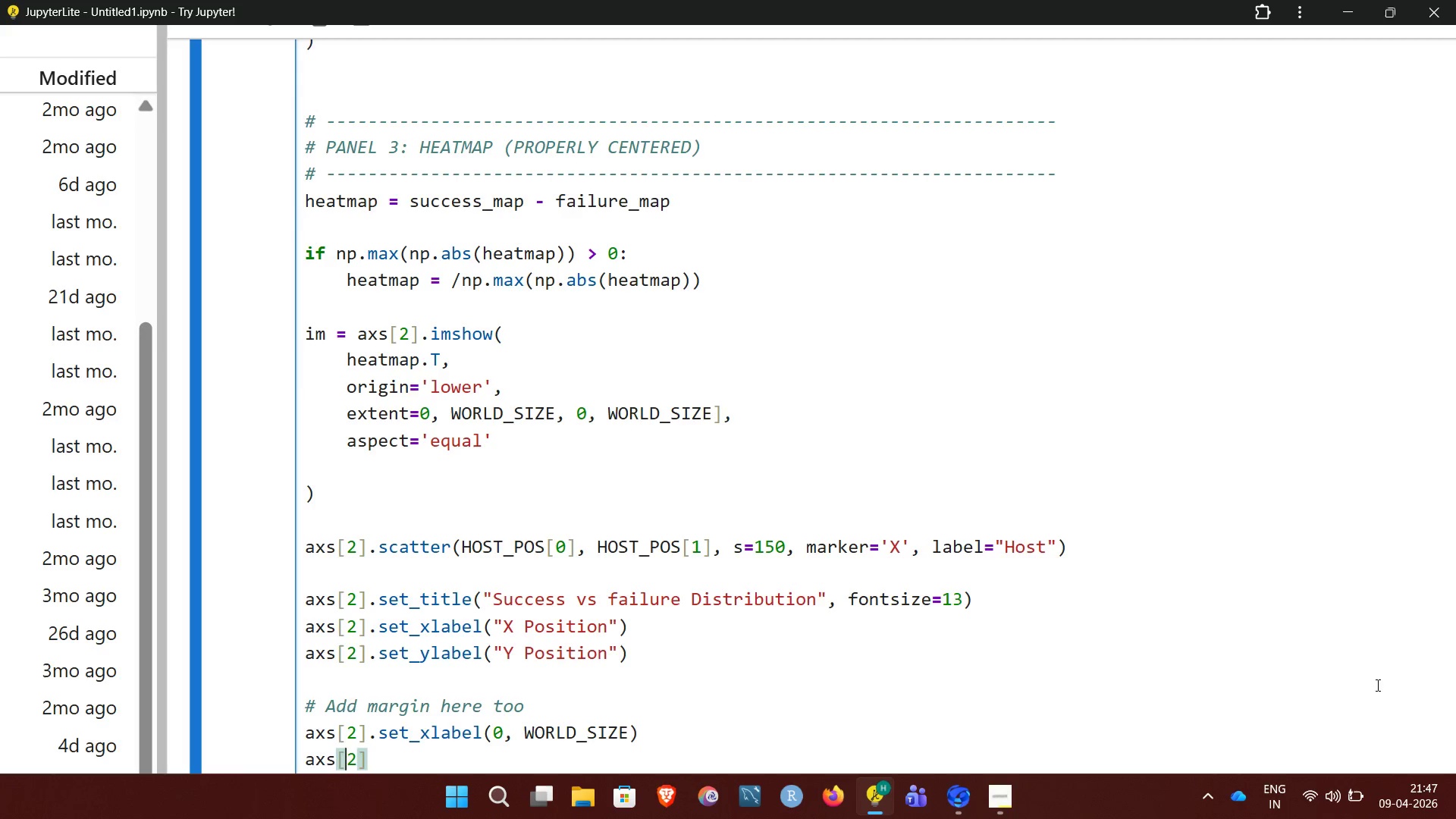 
key(ArrowRight)
 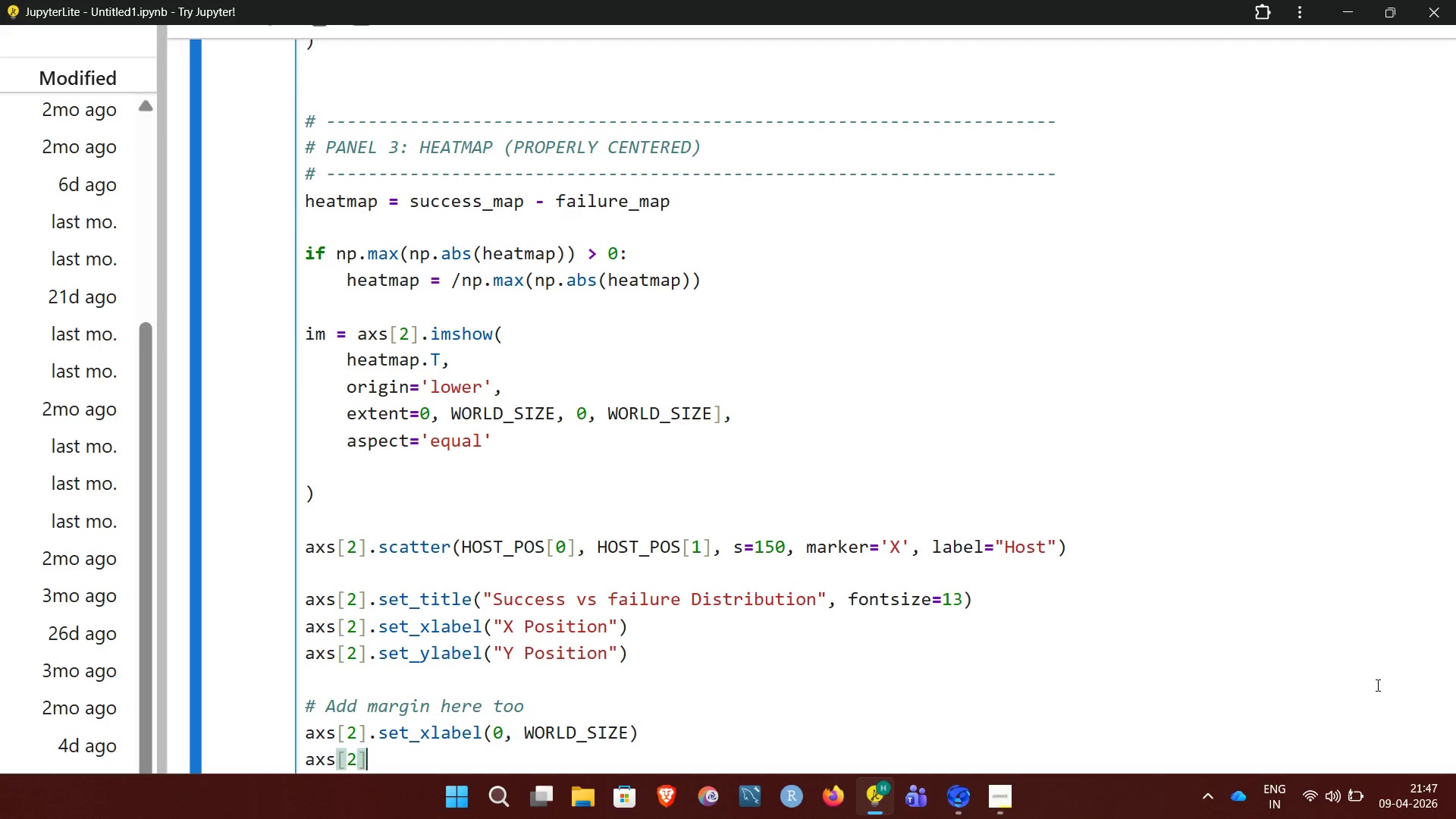 
key(ArrowRight)
 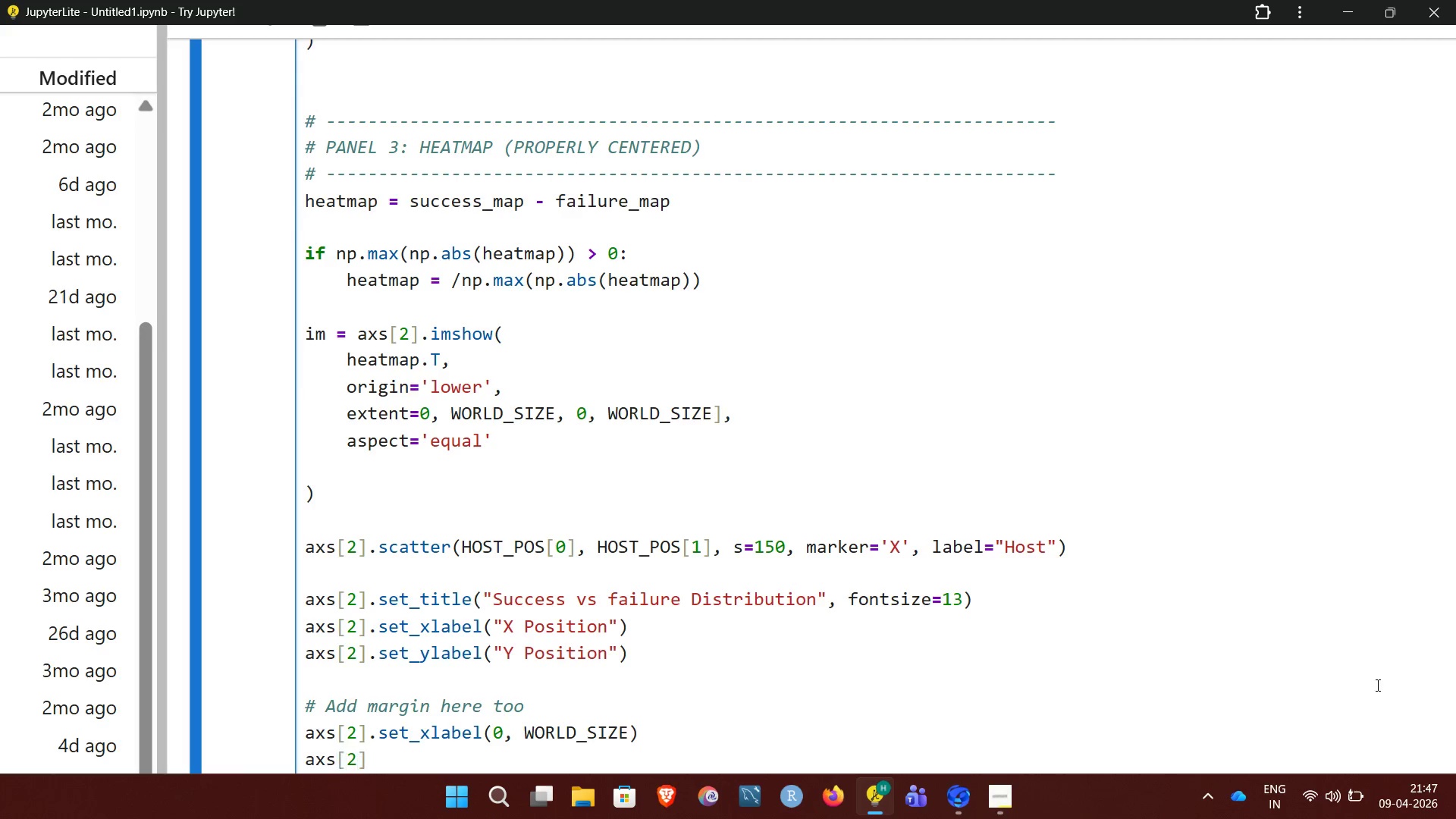 
key(ArrowRight)
 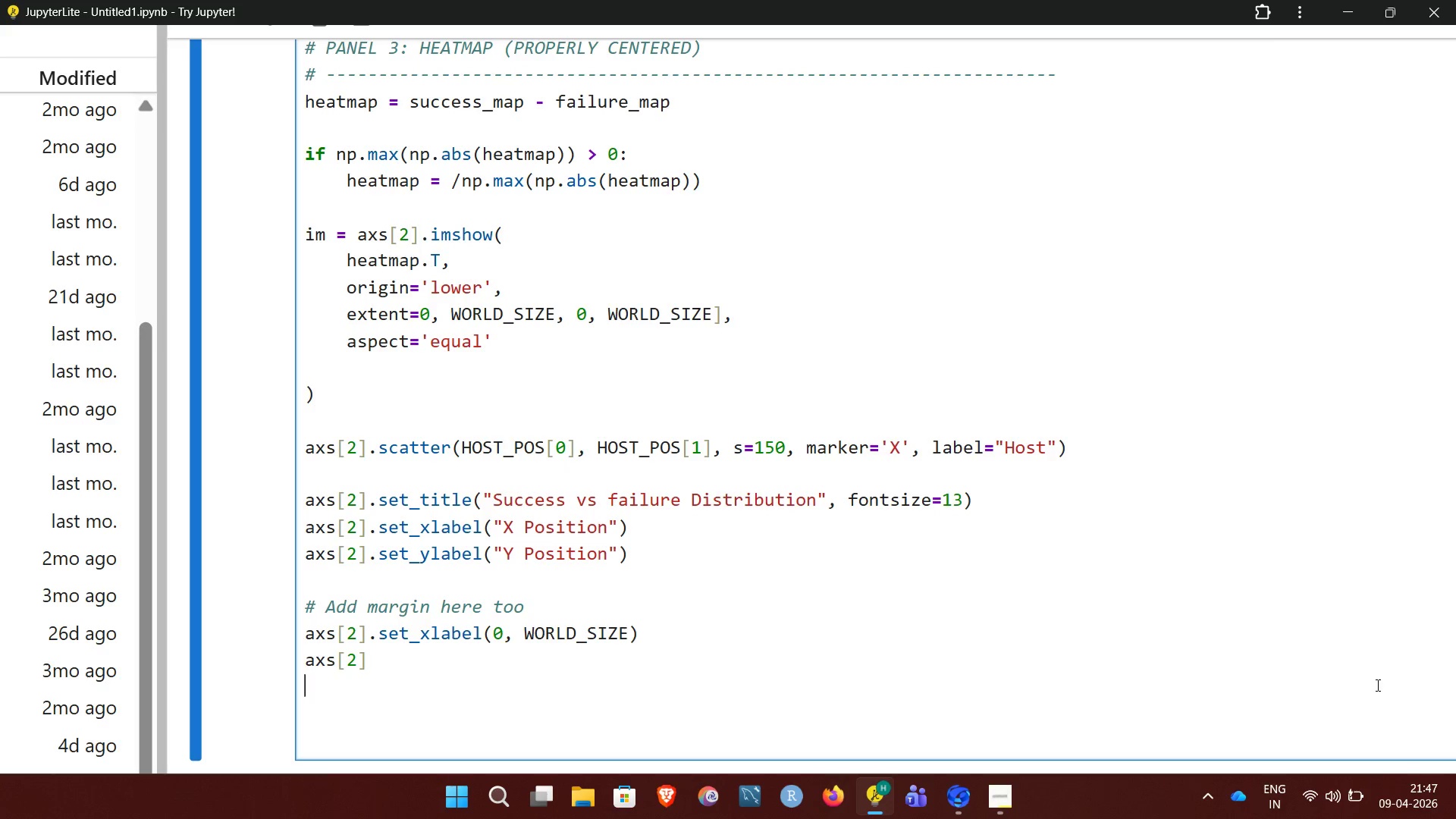 
key(ArrowUp)
 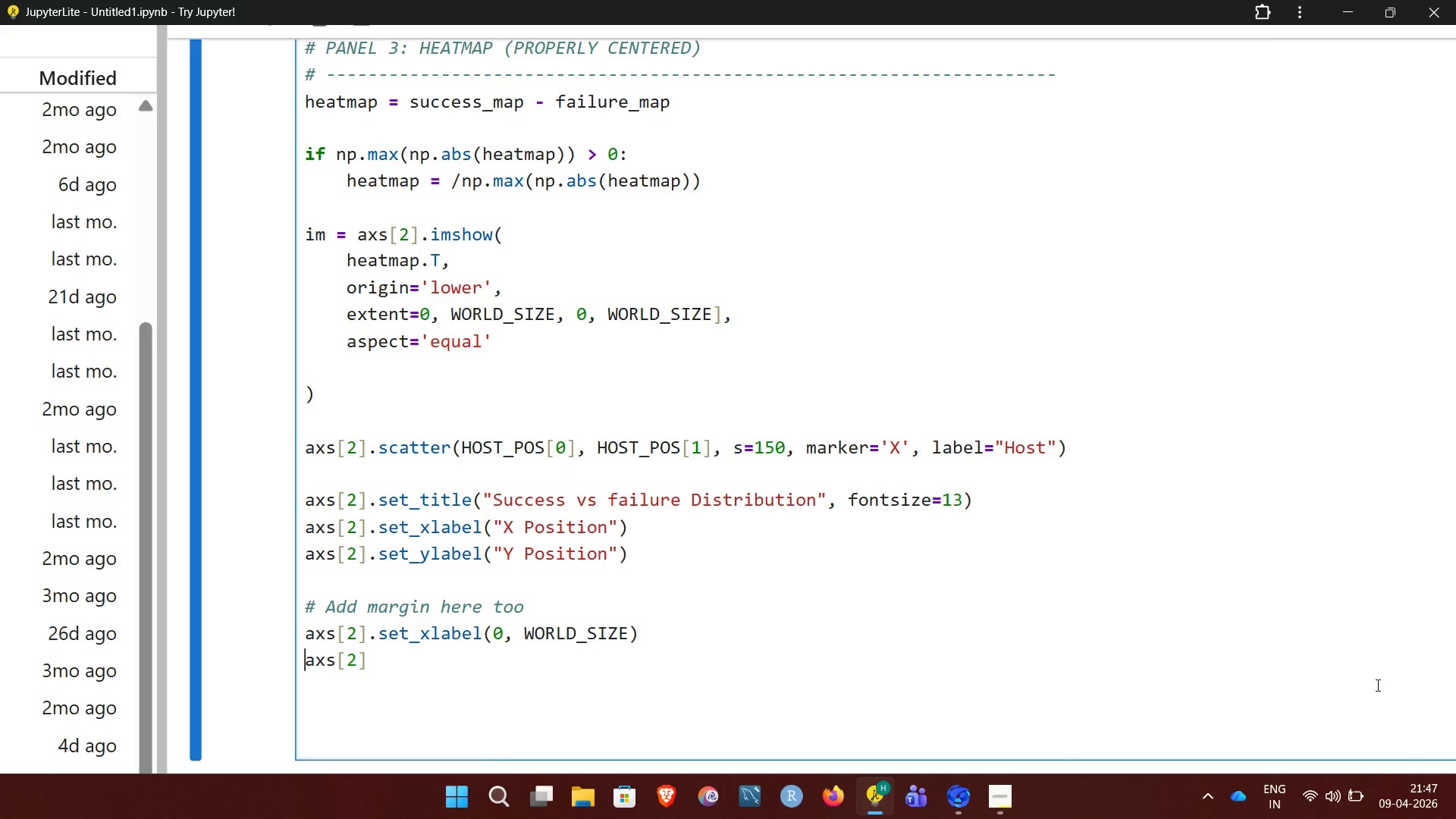 
key(ArrowRight)
 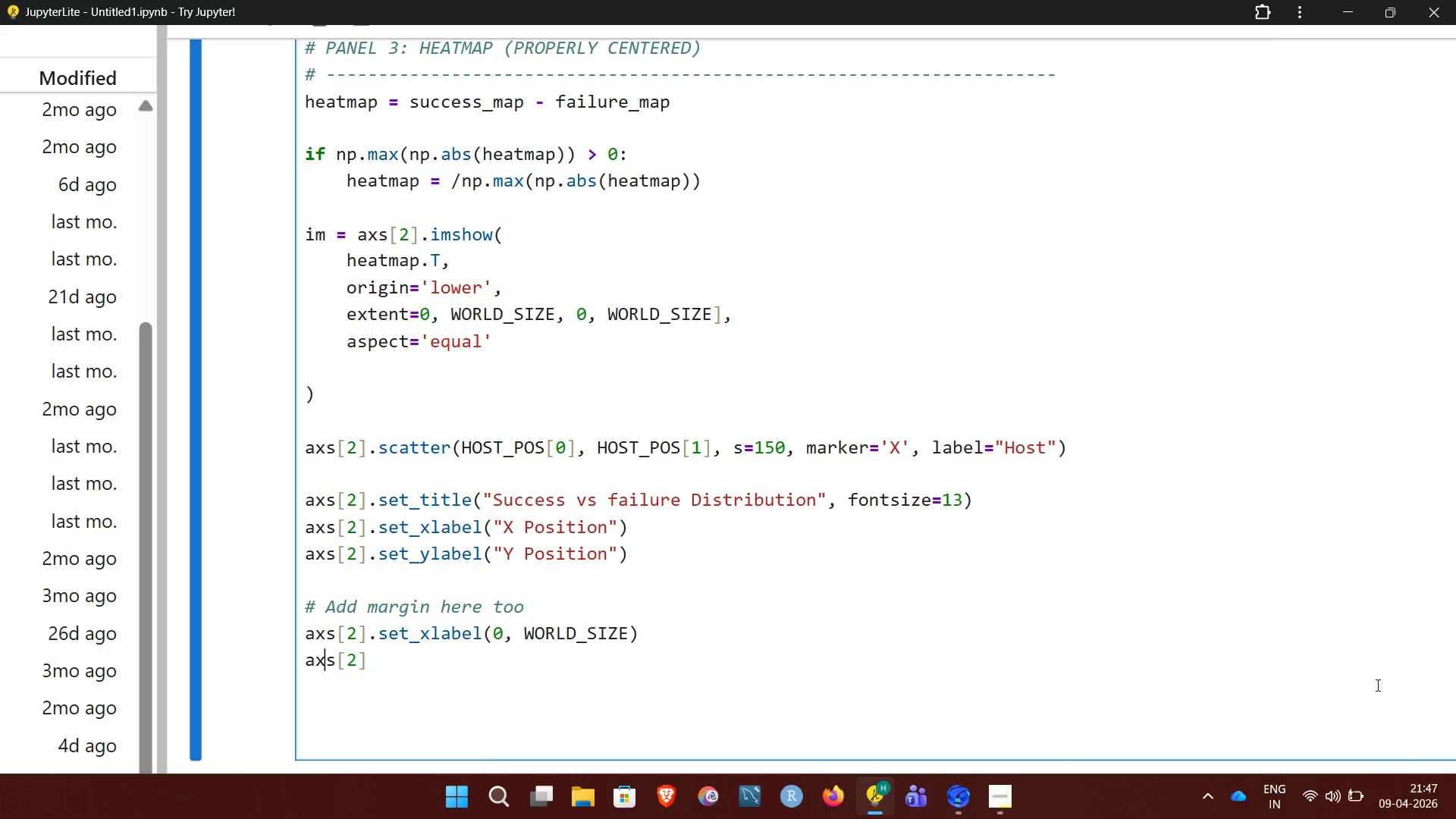 
key(ArrowRight)
 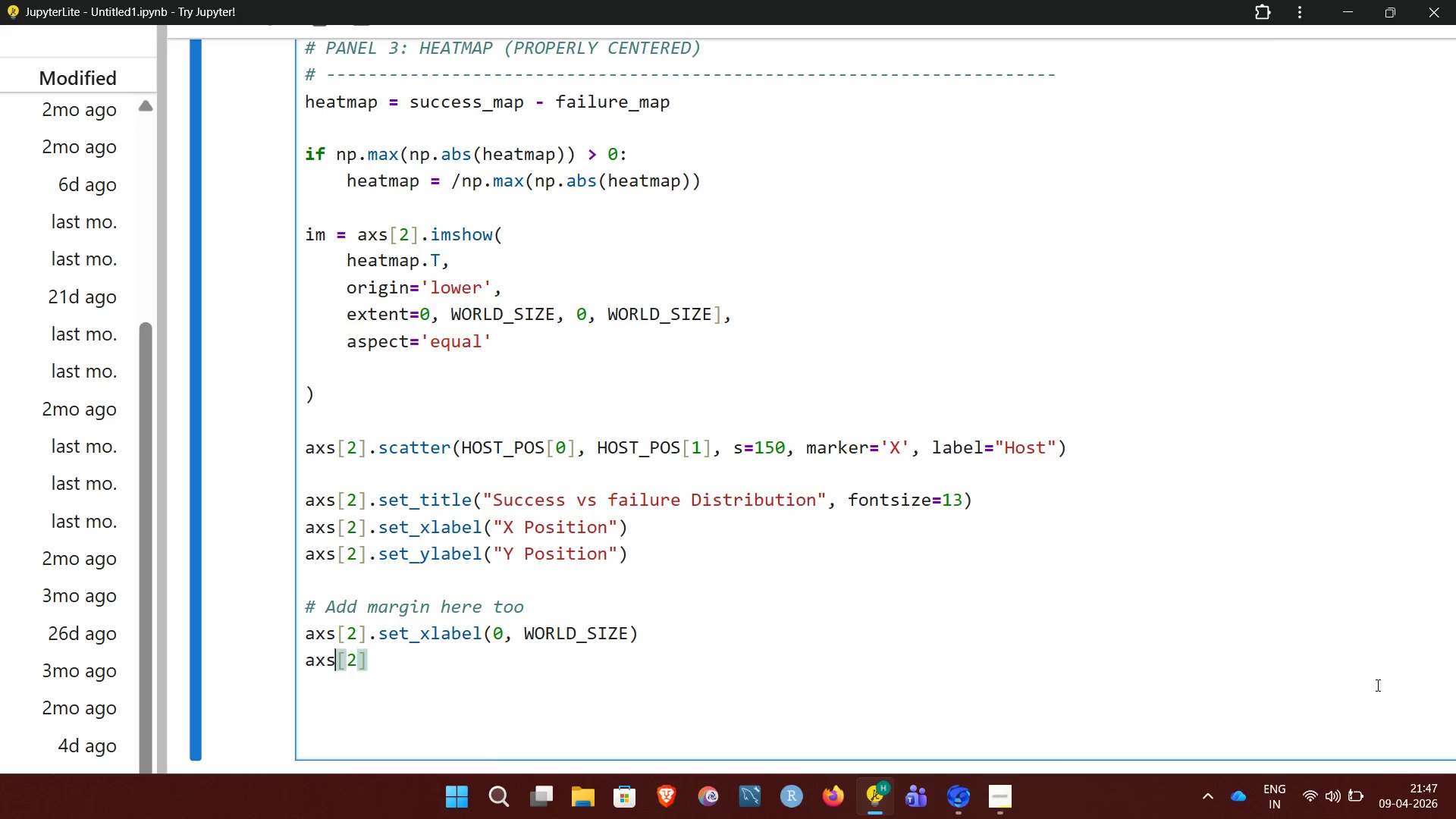 
key(ArrowRight)
 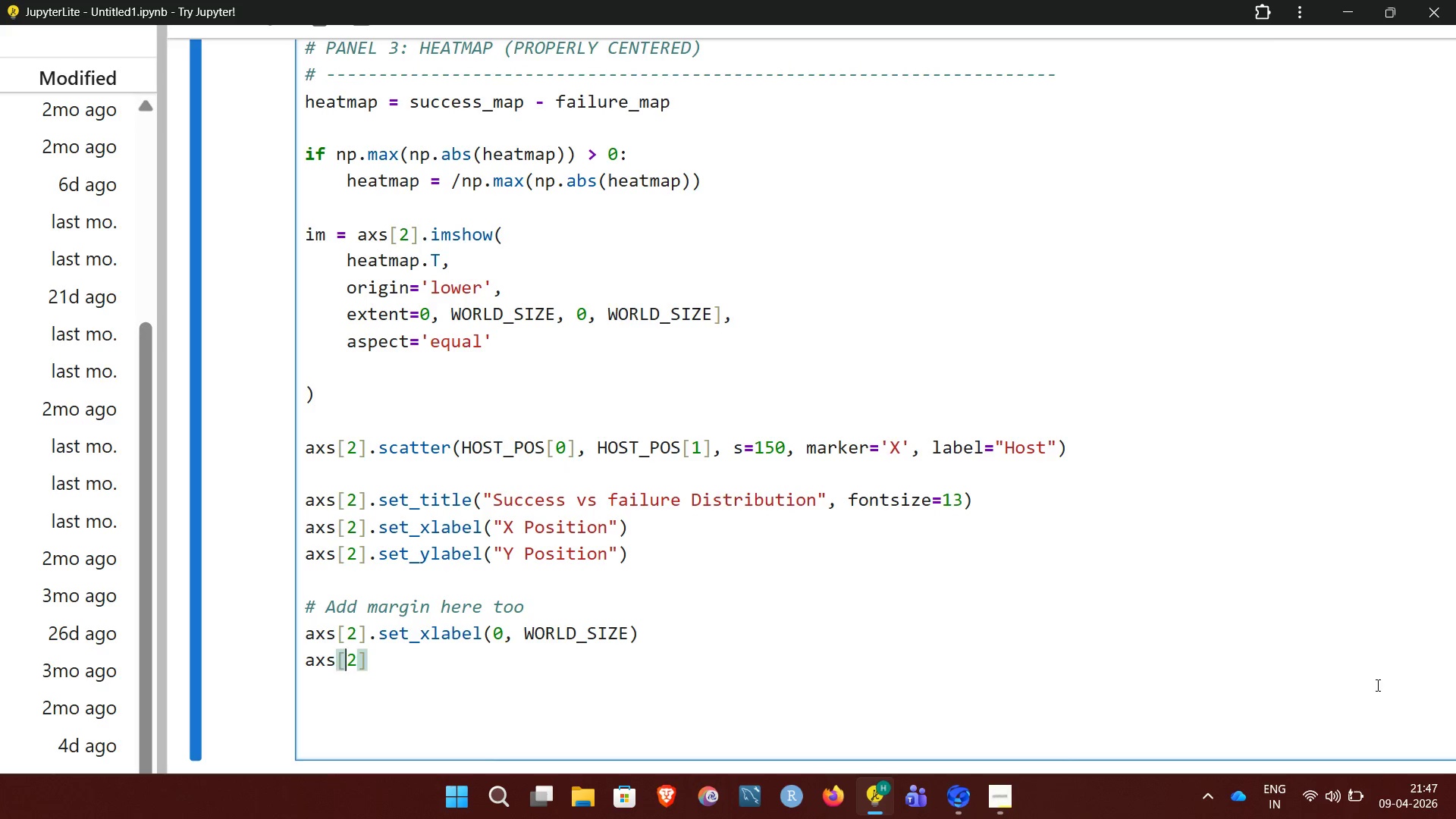 
key(ArrowRight)
 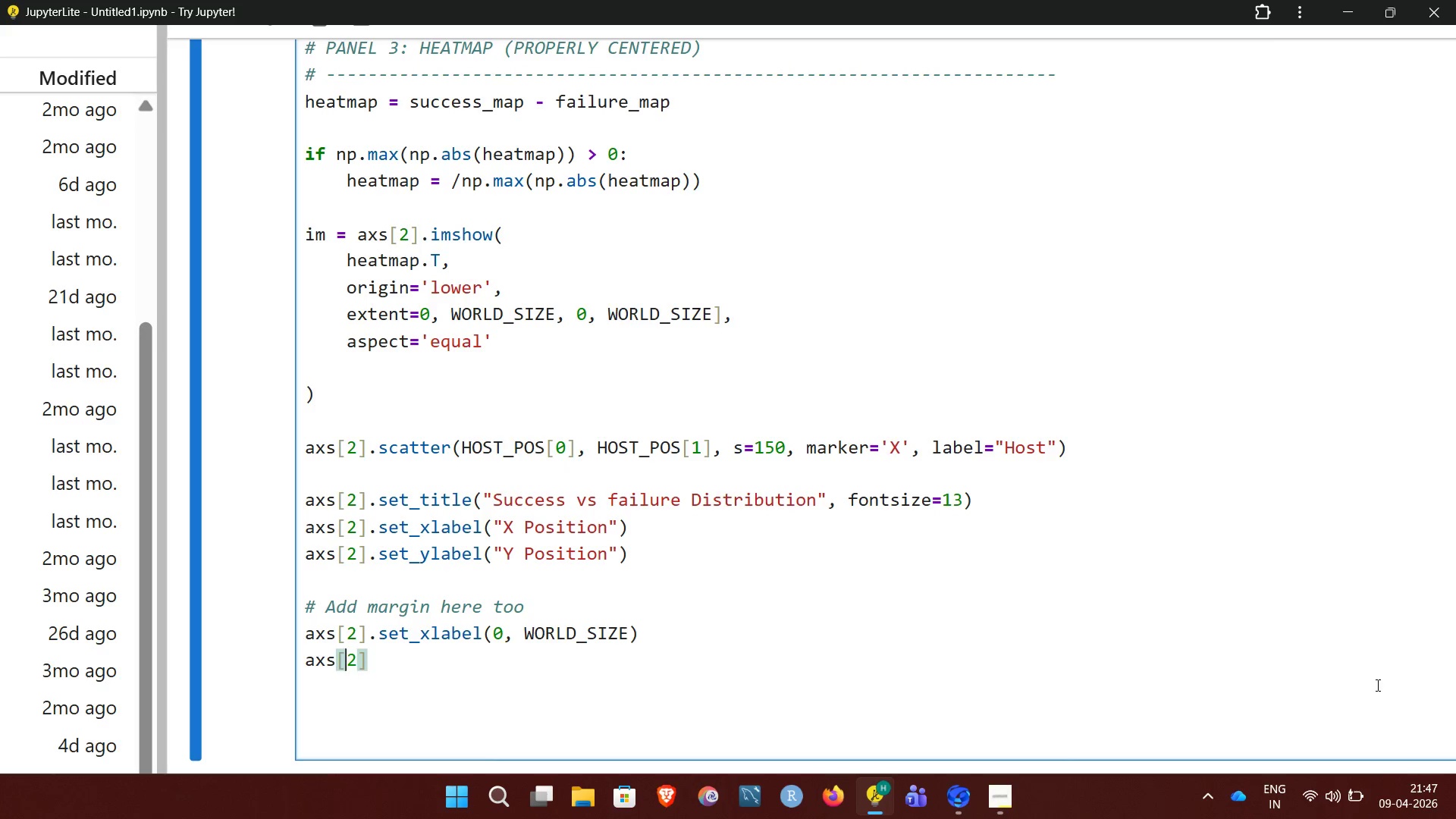 
key(ArrowRight)
 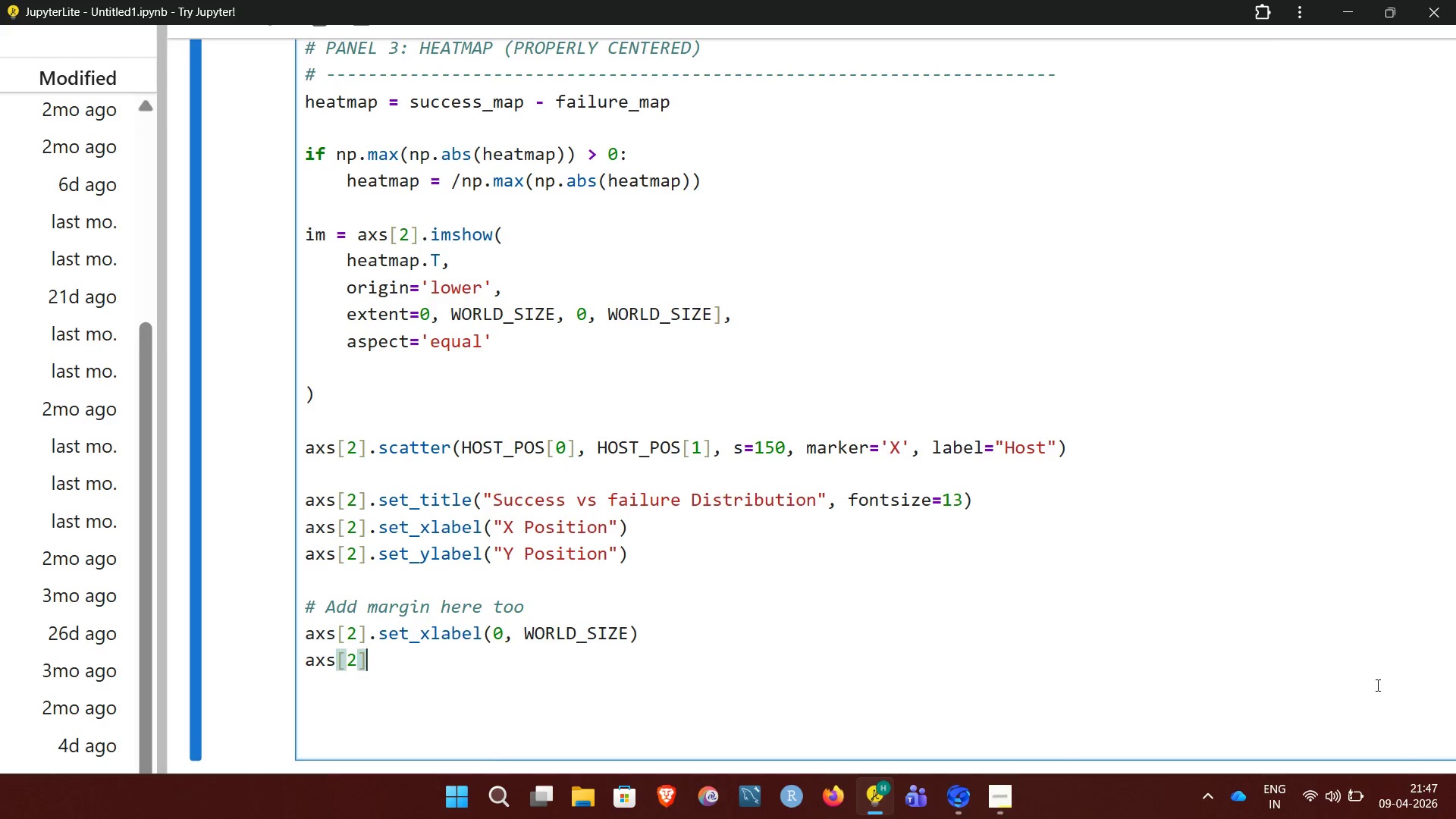 
key(ArrowRight)
 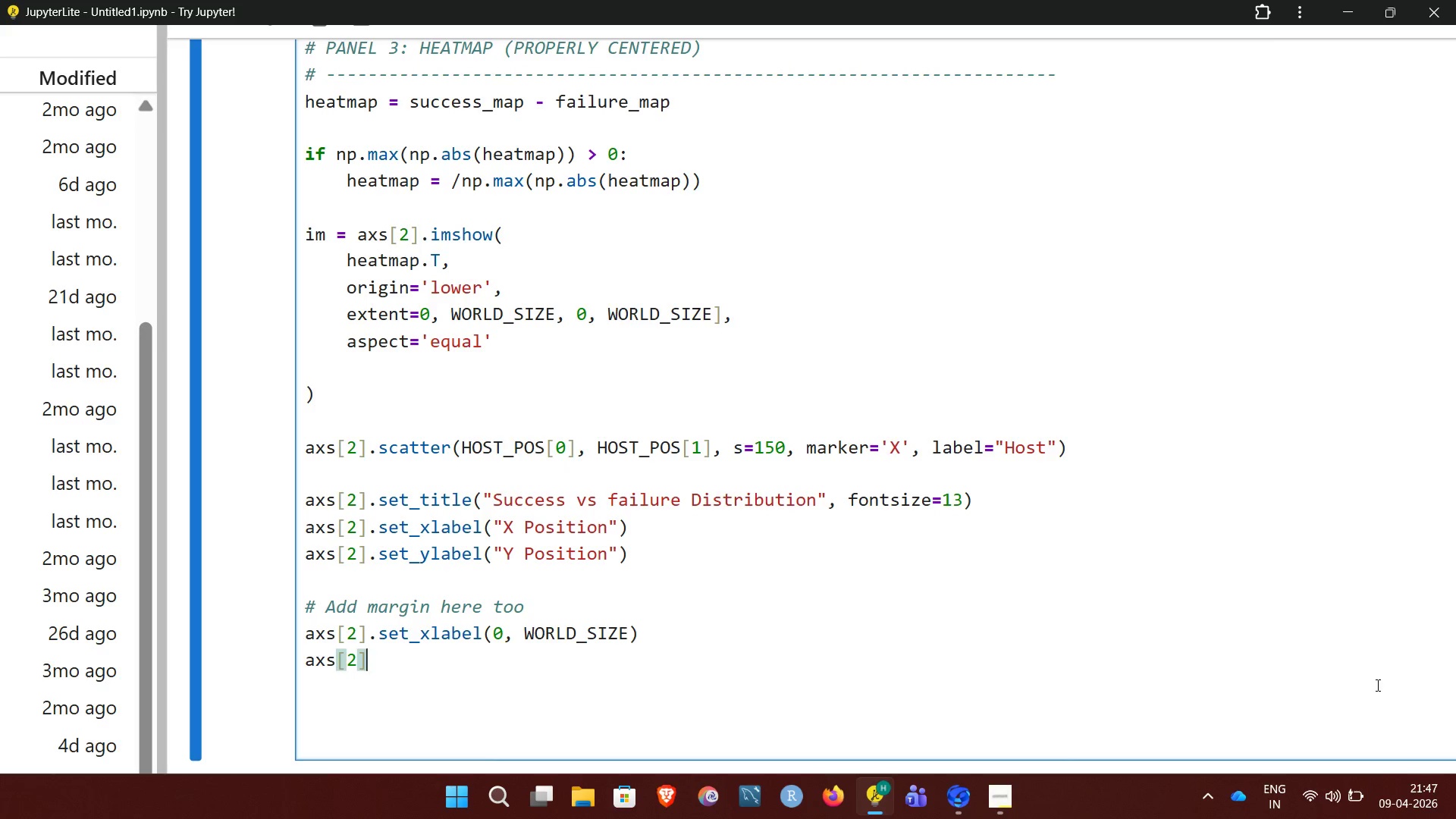 
type(.set_ylim)
 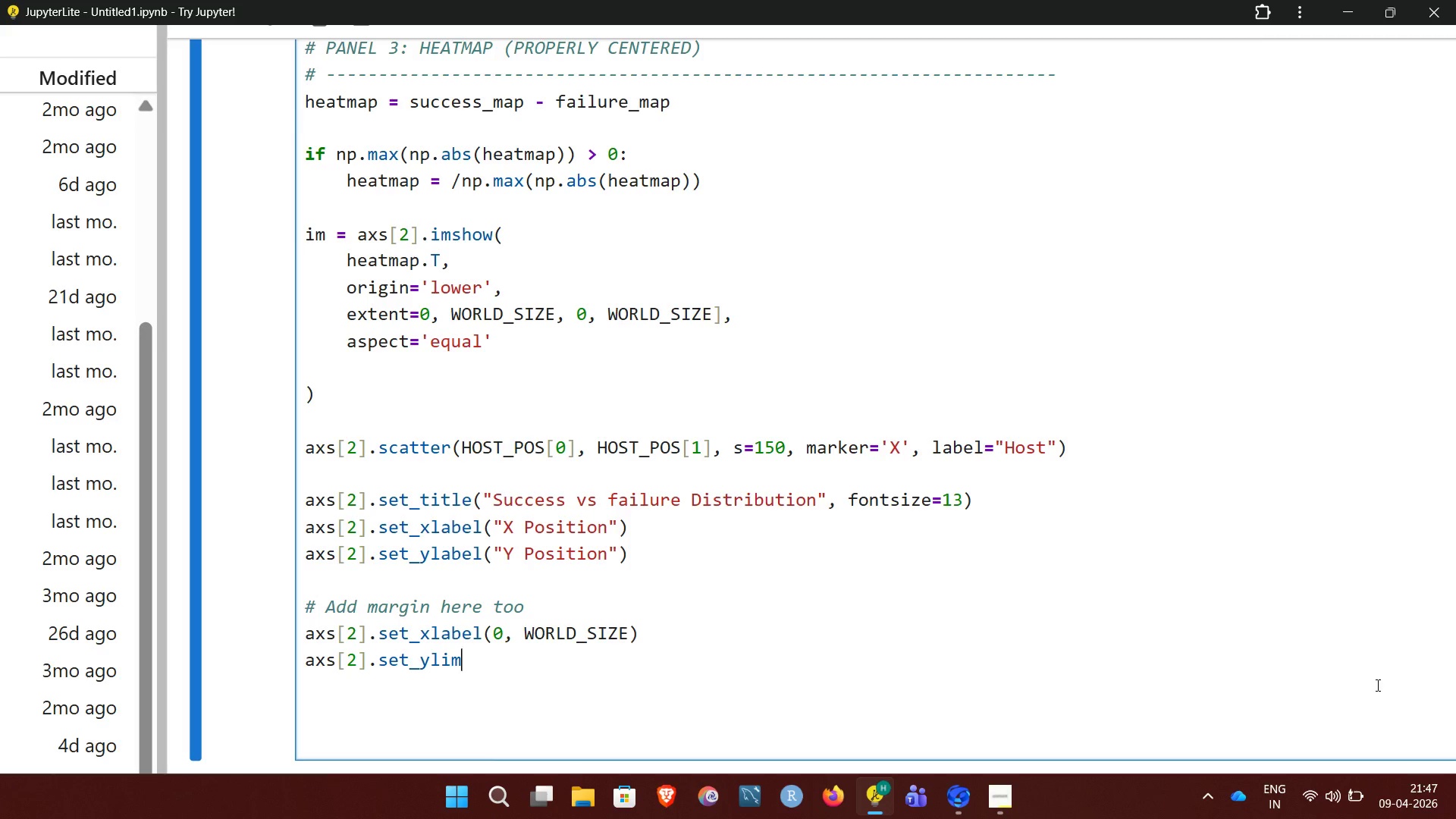 
wait(6.05)
 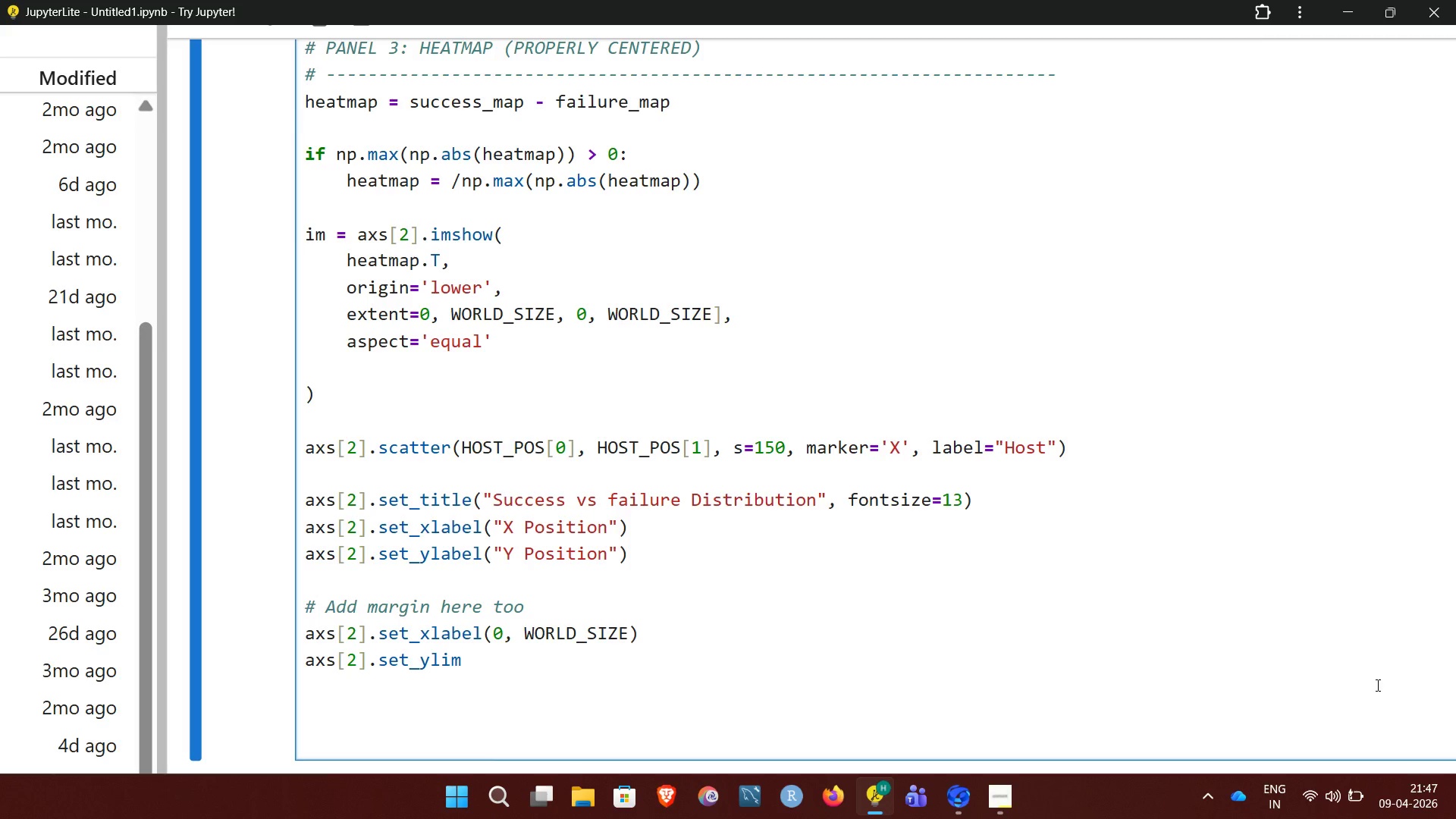 
key(ArrowUp)
 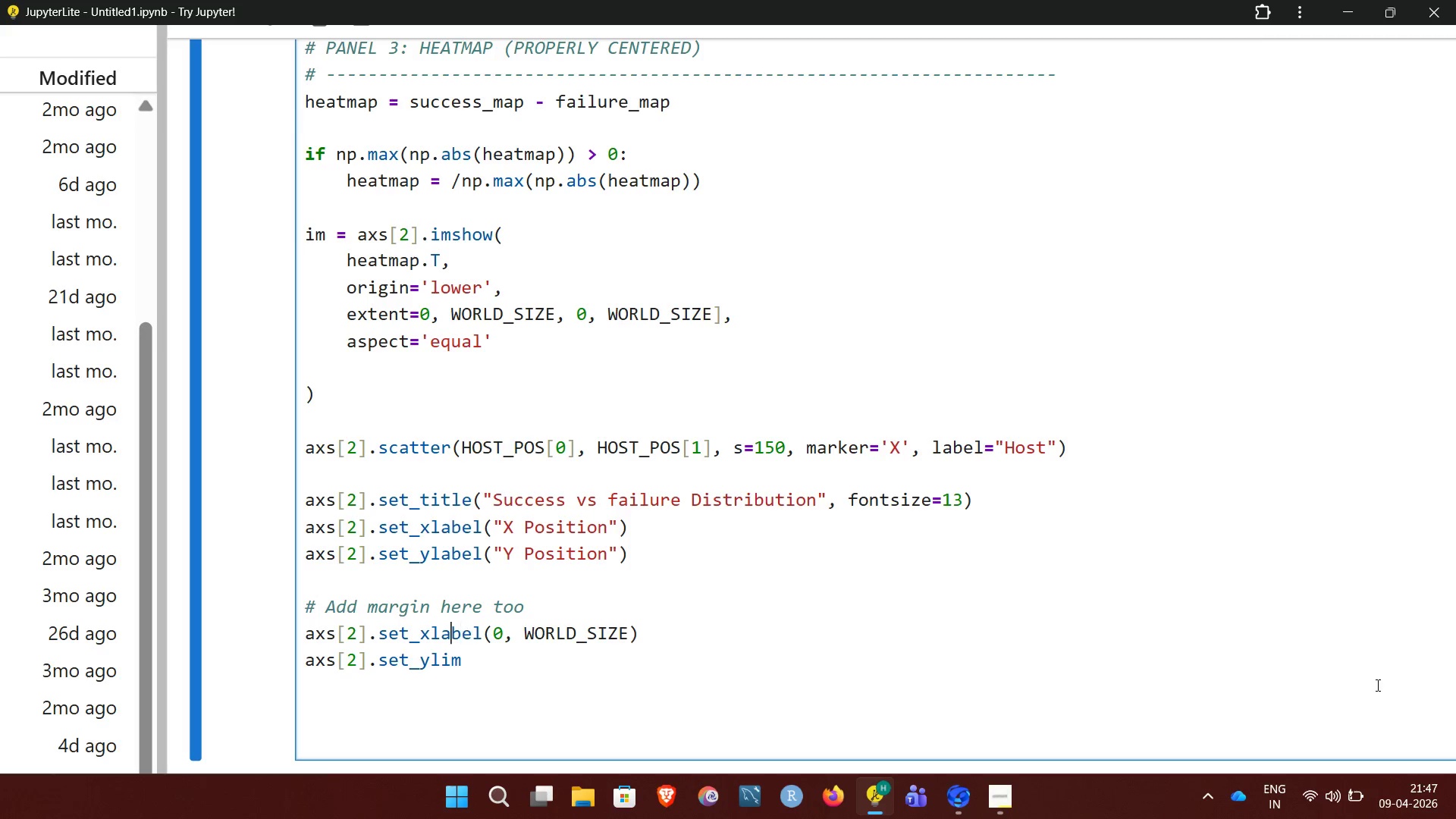 
key(ArrowLeft)
 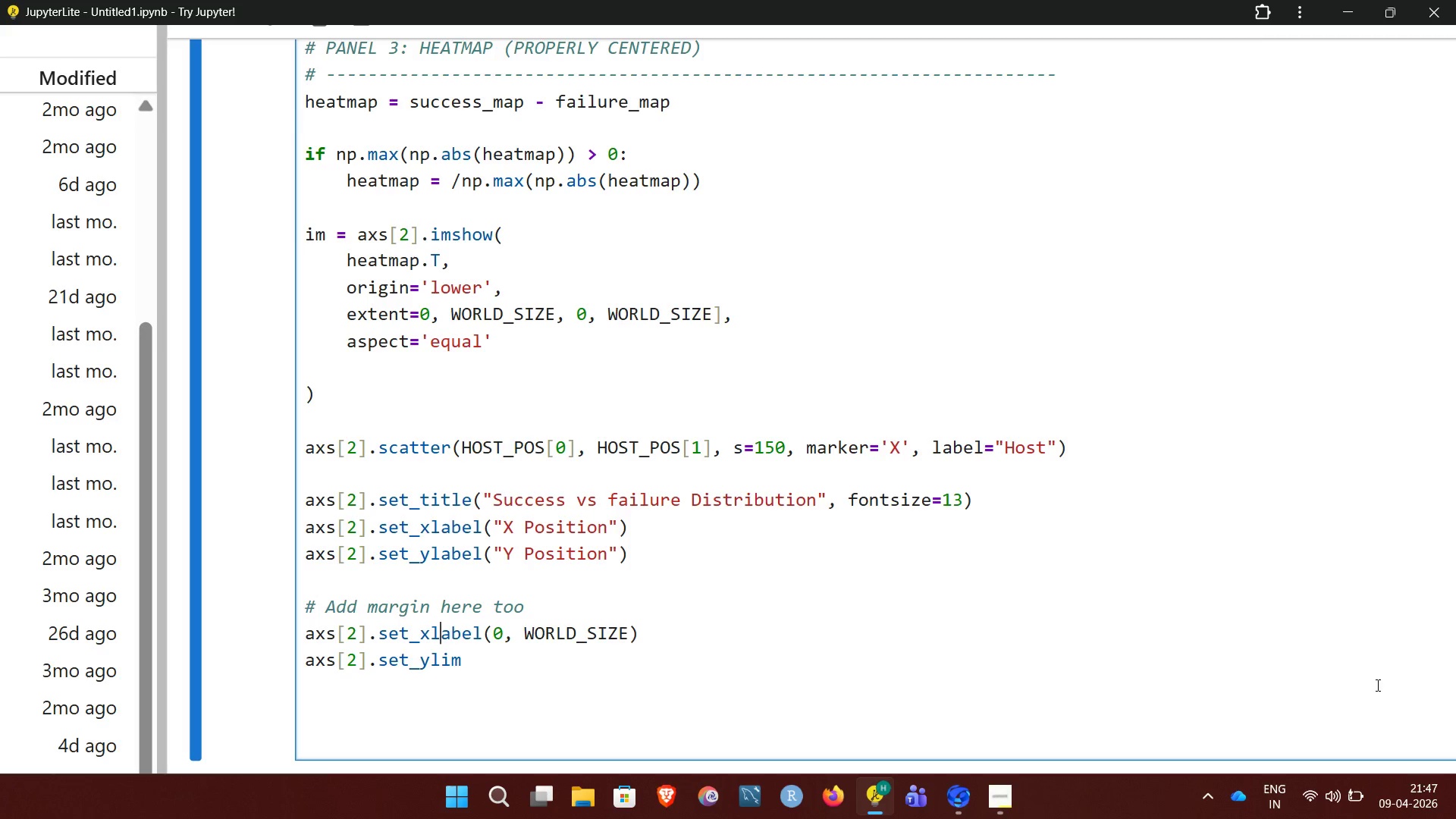 
key(ArrowLeft)
 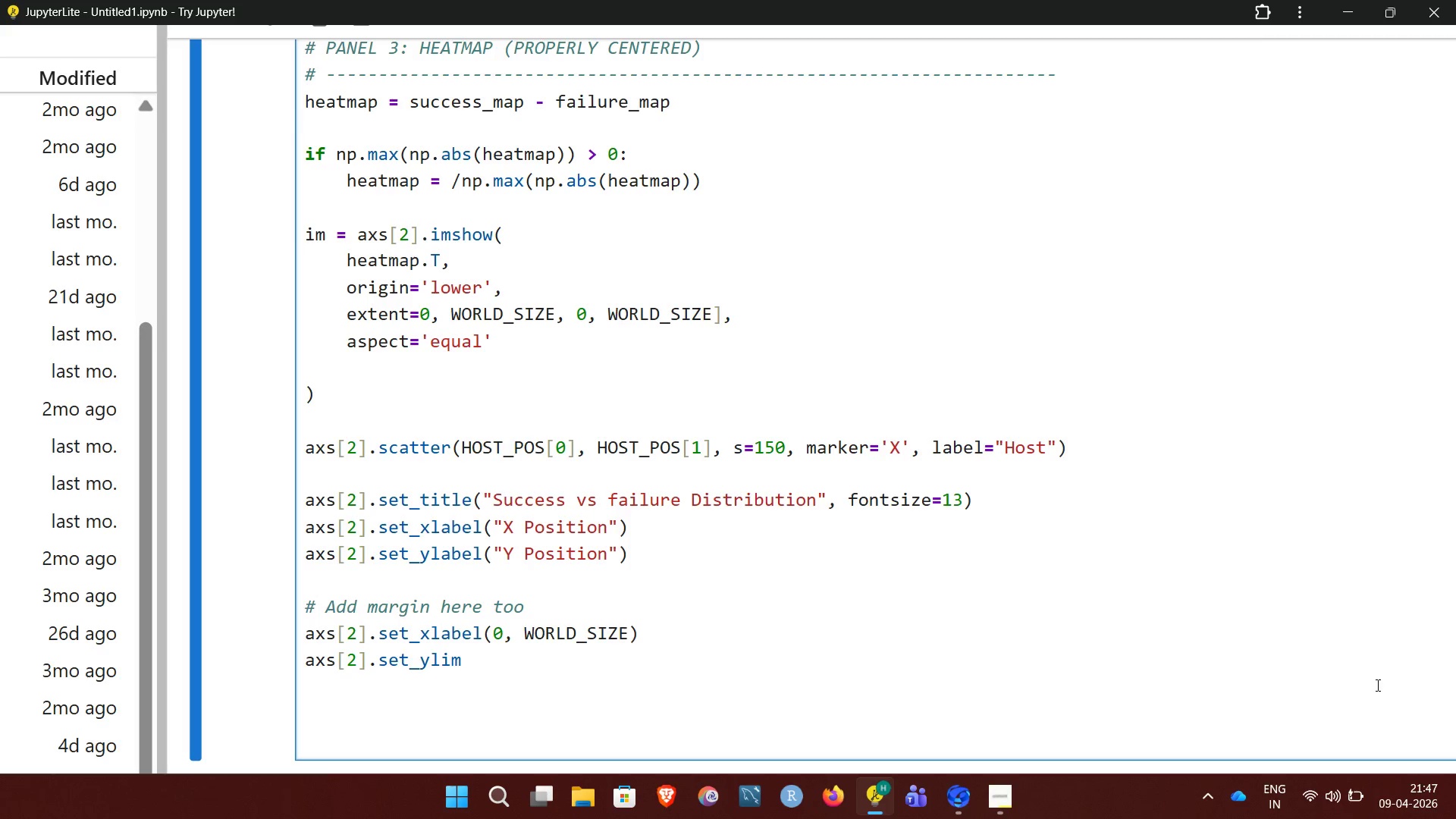 
key(ArrowRight)
 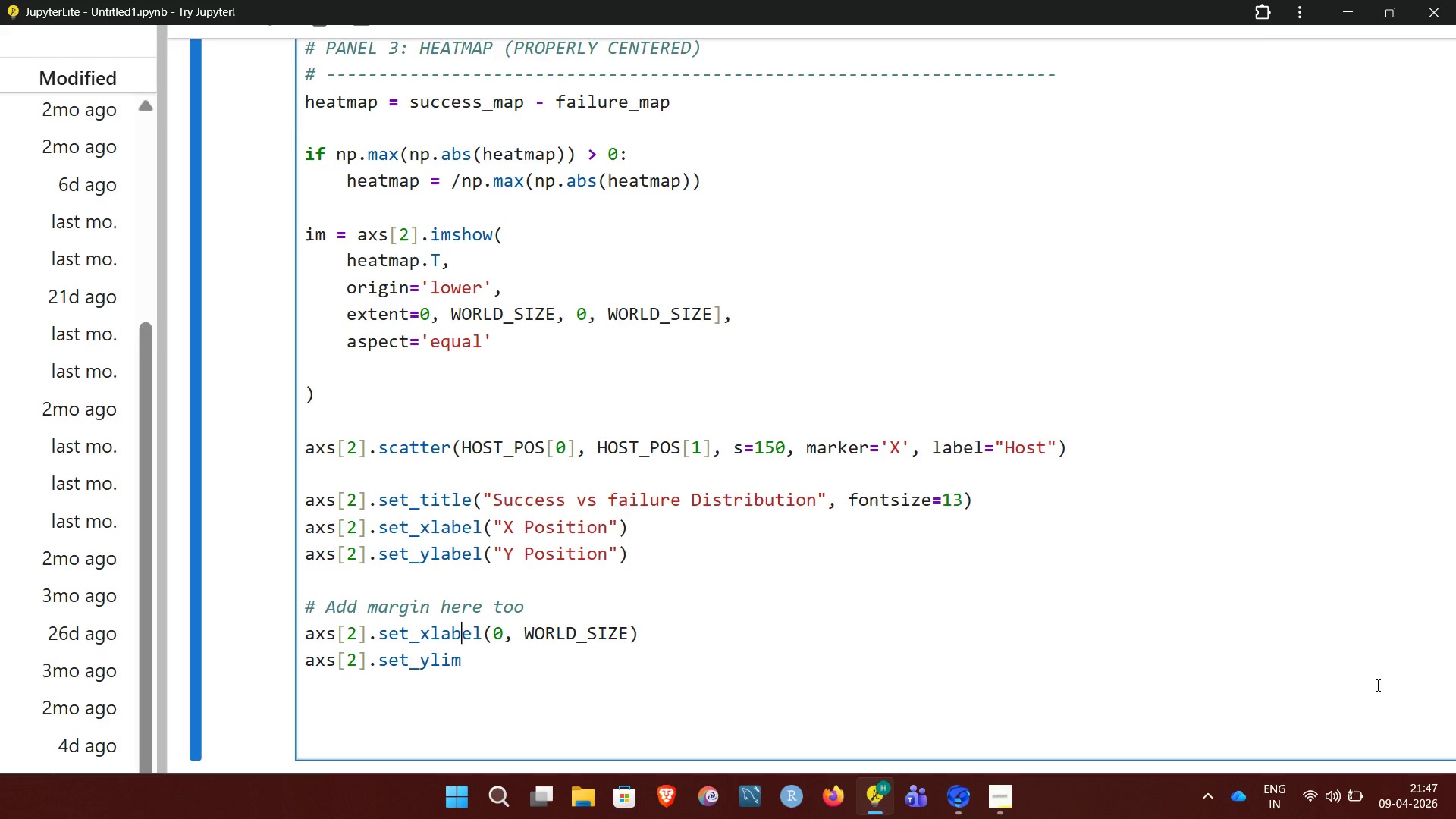 
key(ArrowRight)
 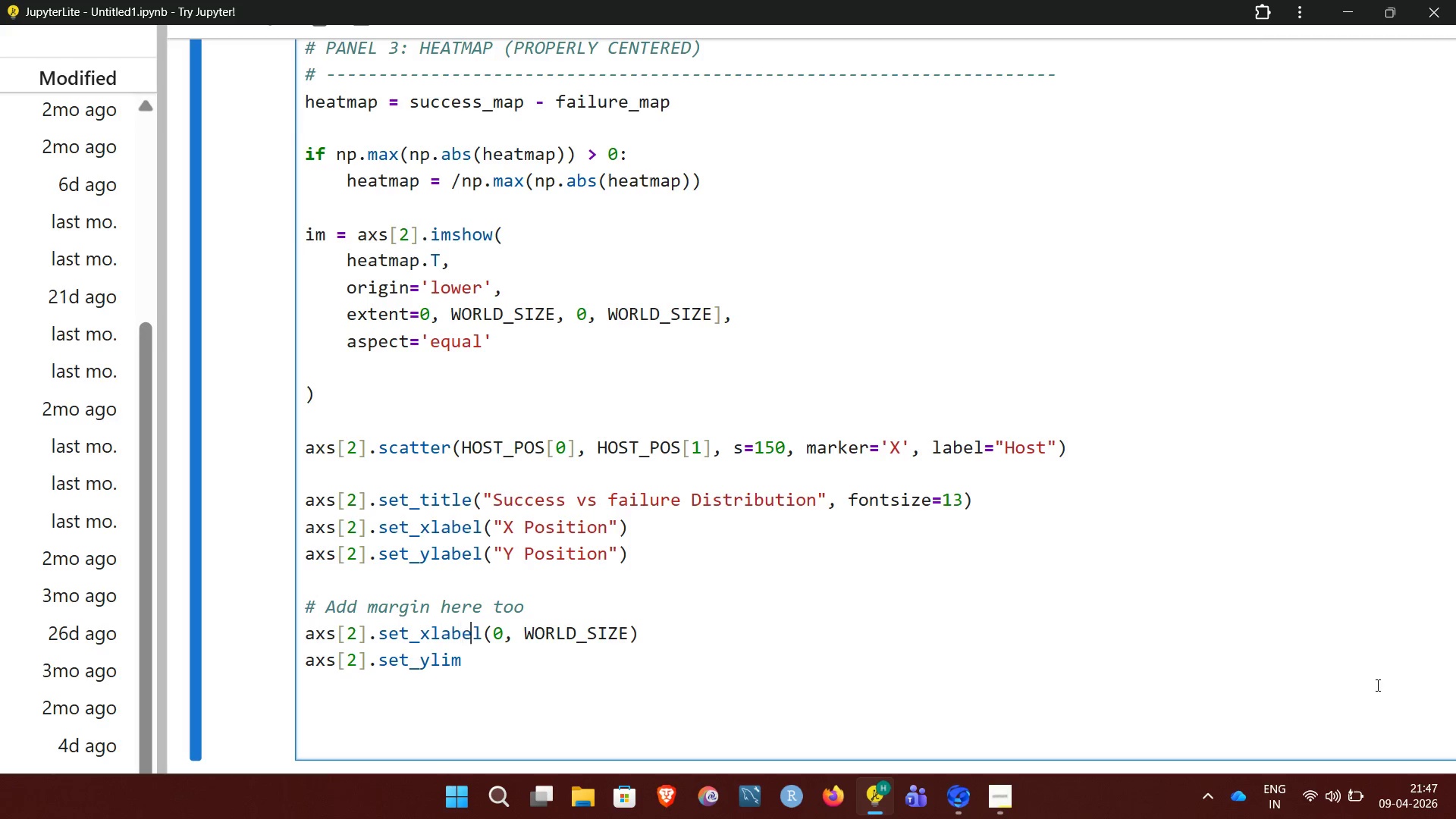 
key(ArrowRight)
 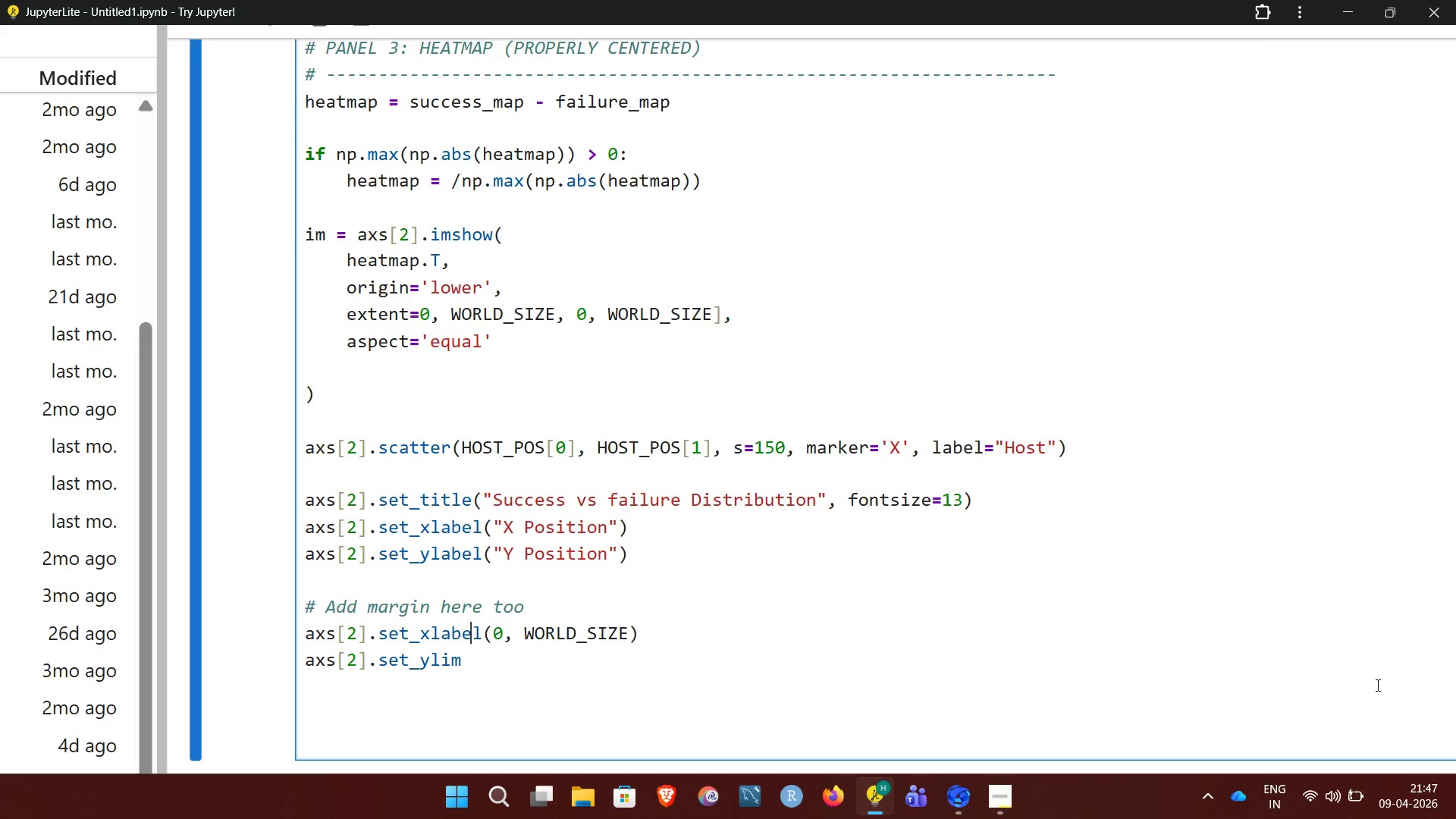 
key(ArrowRight)
 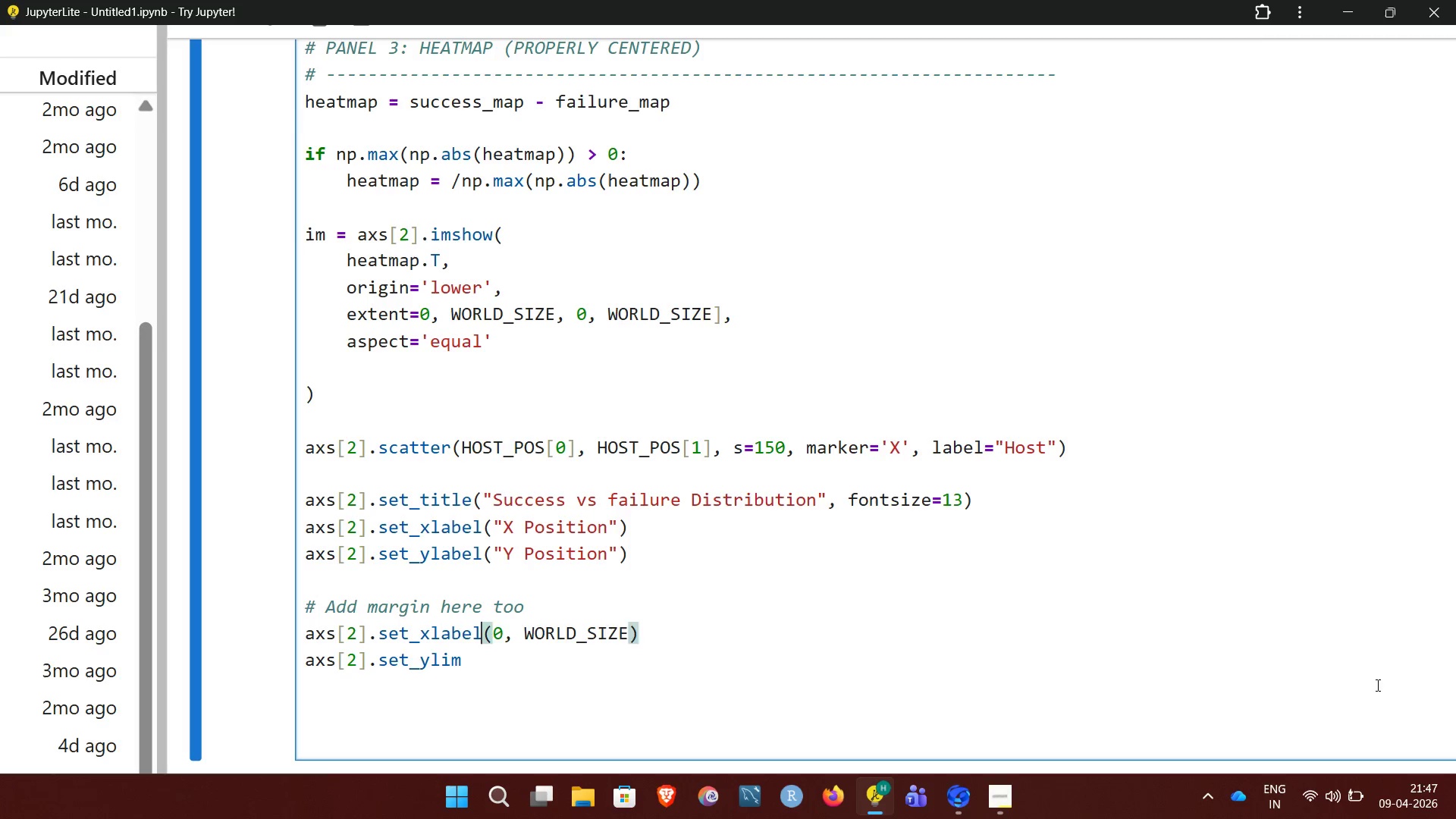 
key(Backspace)
key(Backspace)
key(Backspace)
key(Backspace)
key(Backspace)
type(lim)
 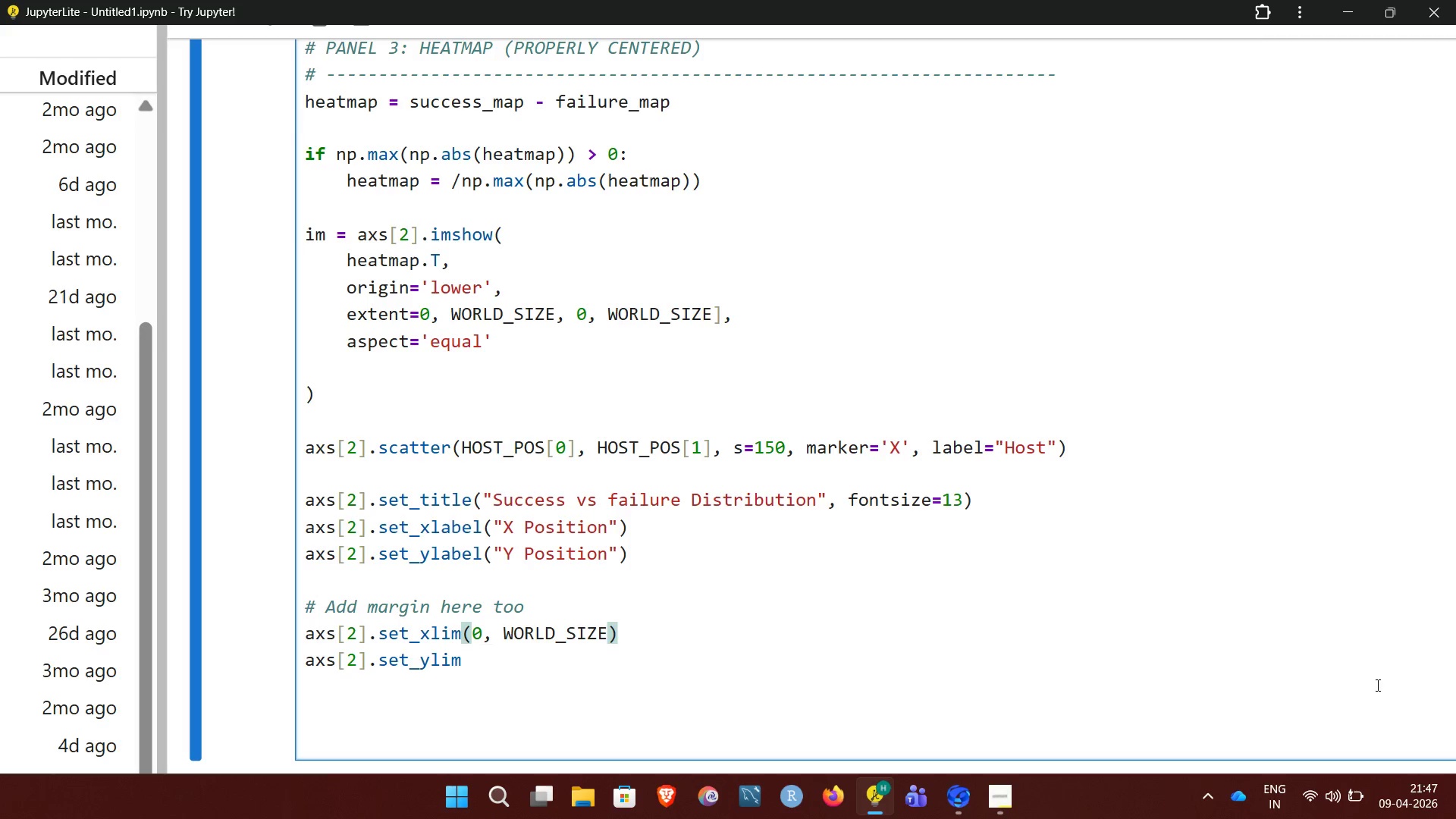 
key(ArrowDown)
 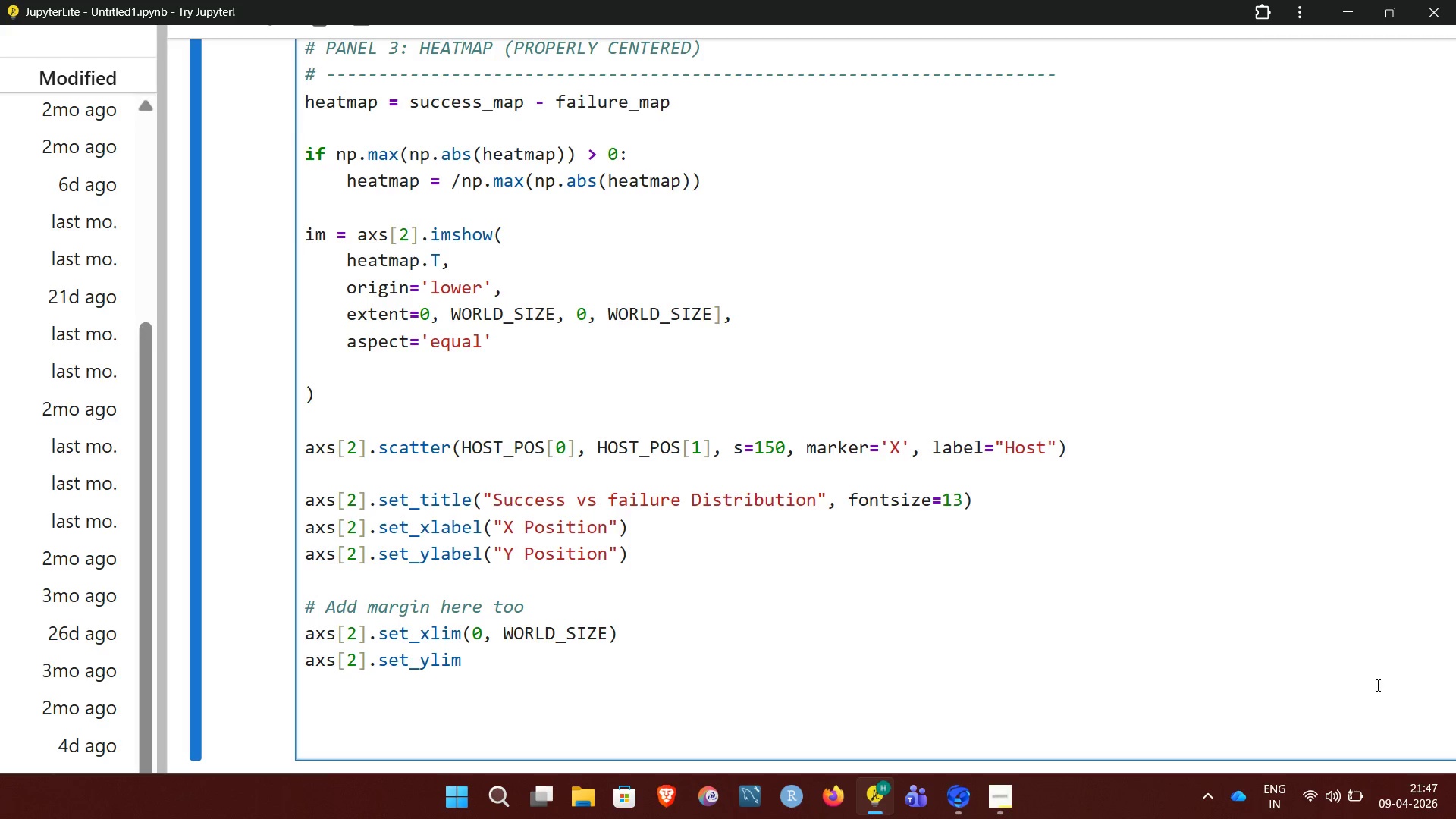 
type((0,WORLD)
 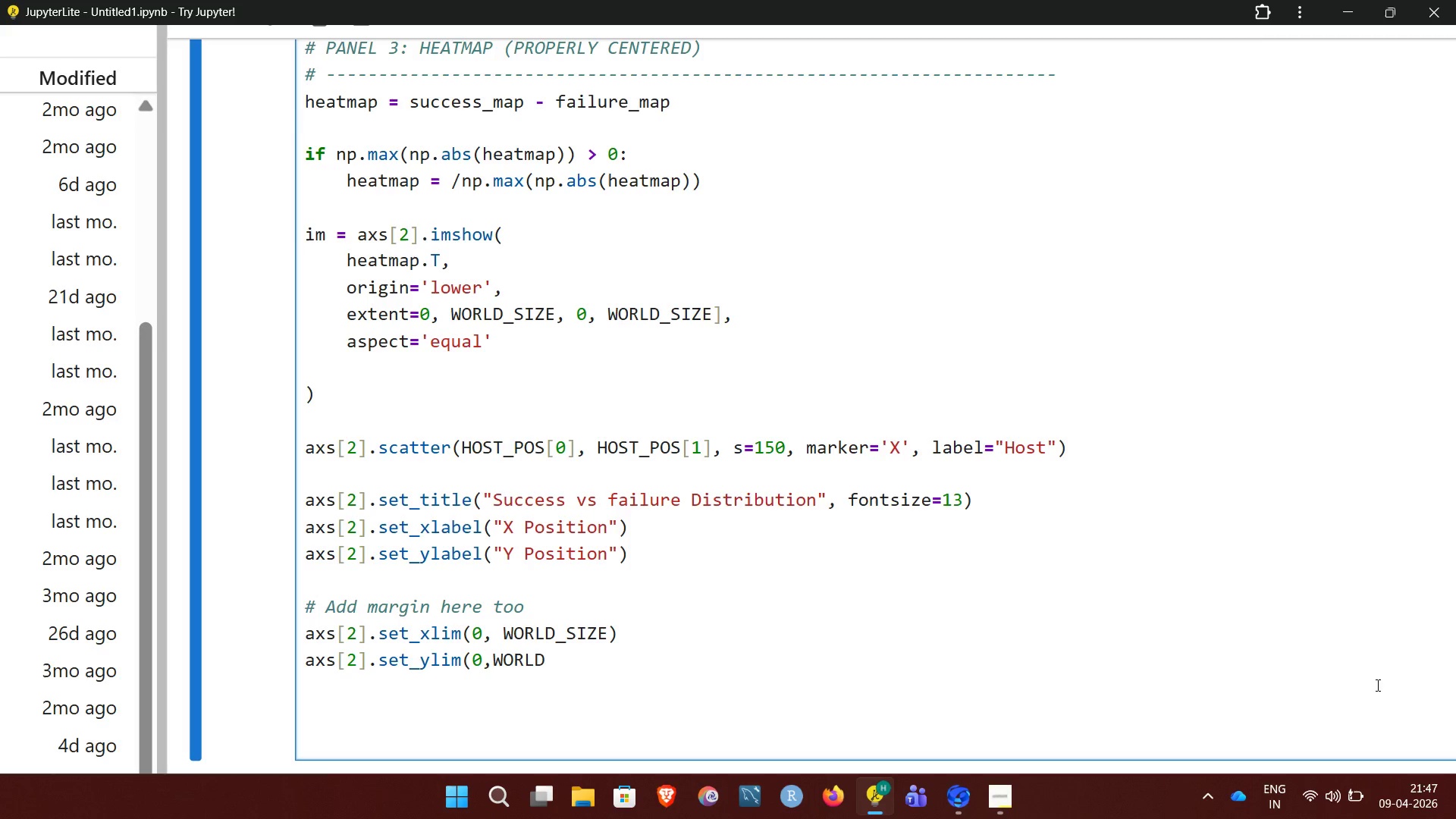 
key(Shift+Minus)
 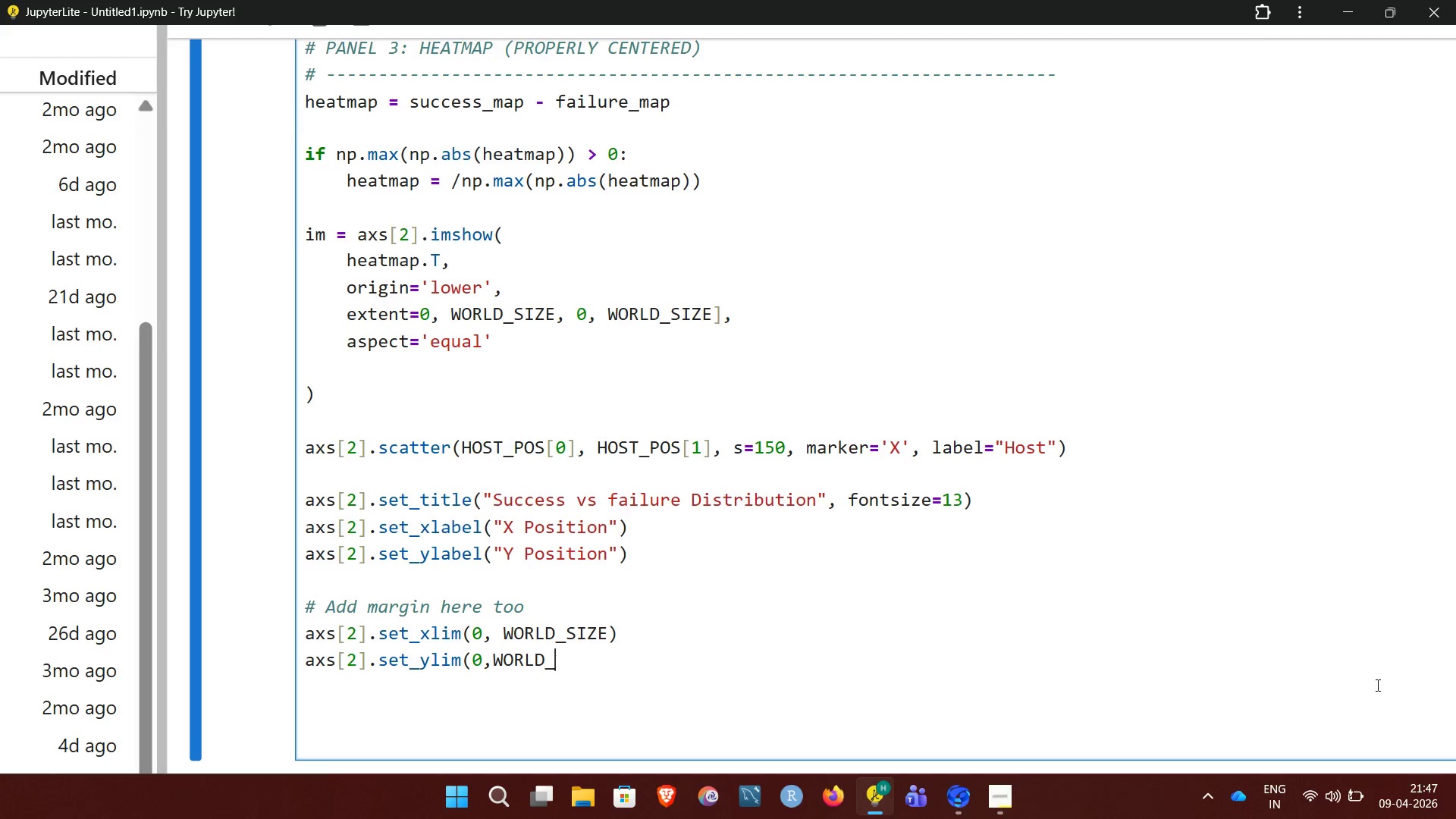 
wait(5.03)
 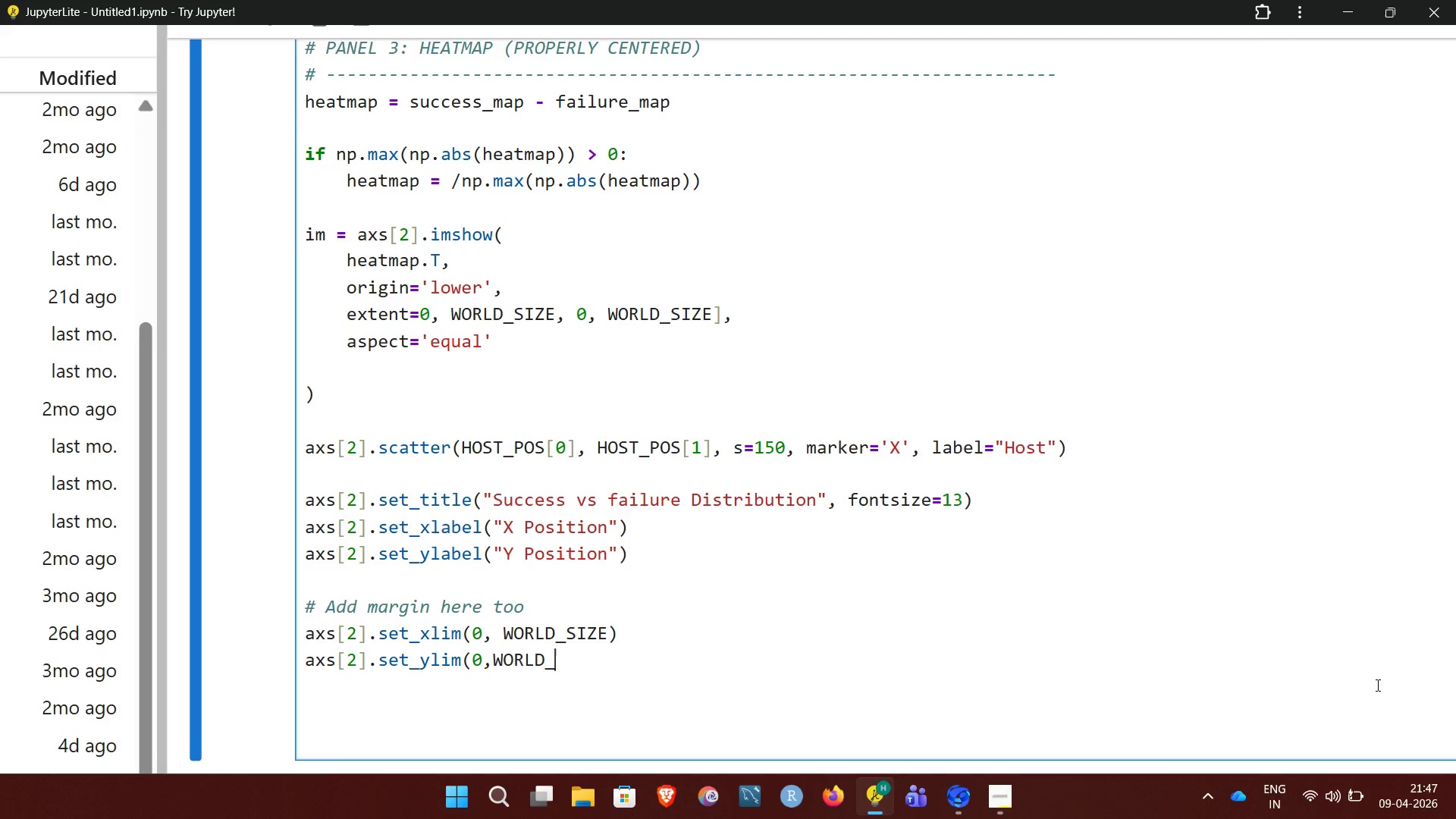 
key(S)
 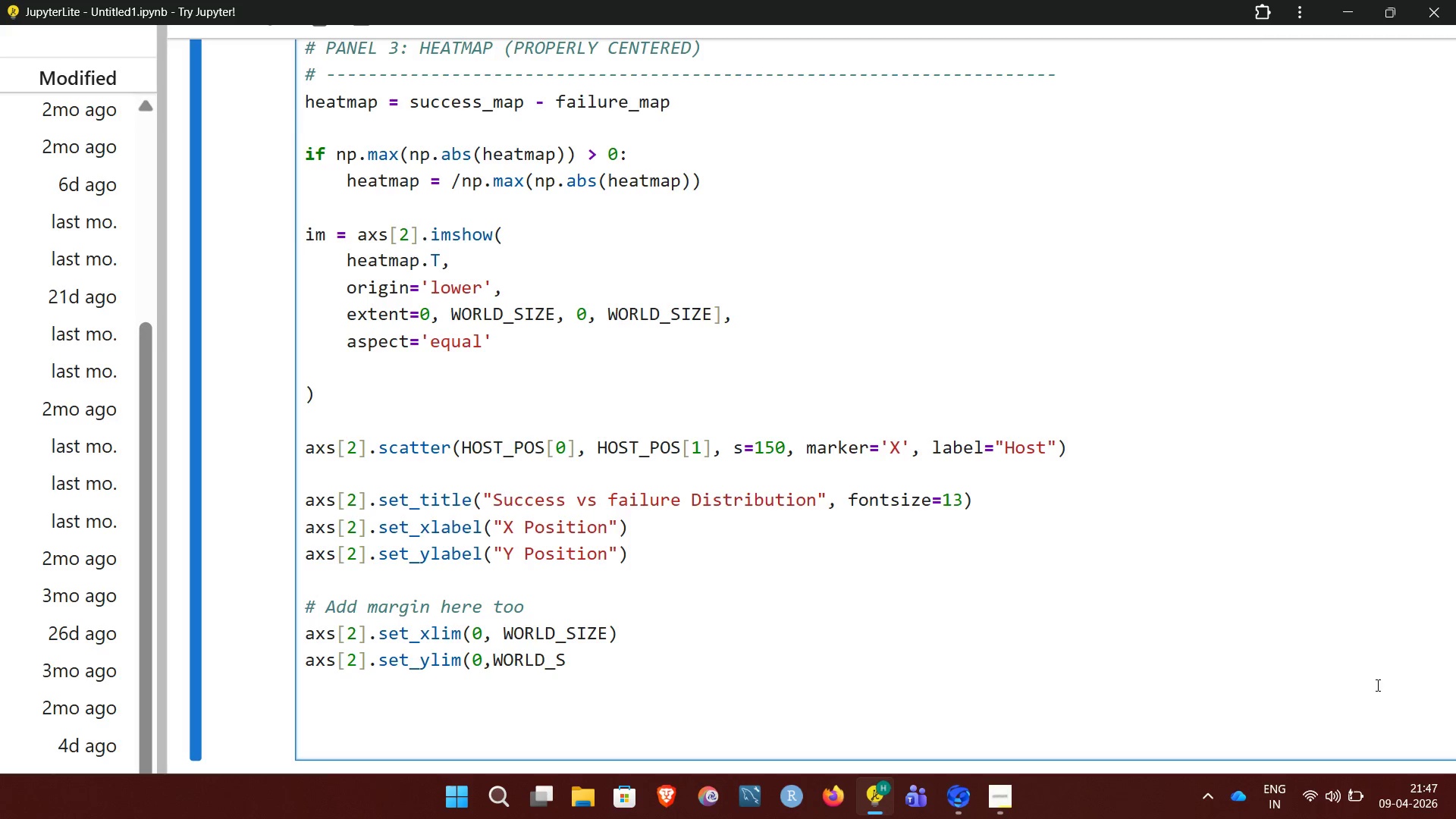 
key(ArrowLeft)
 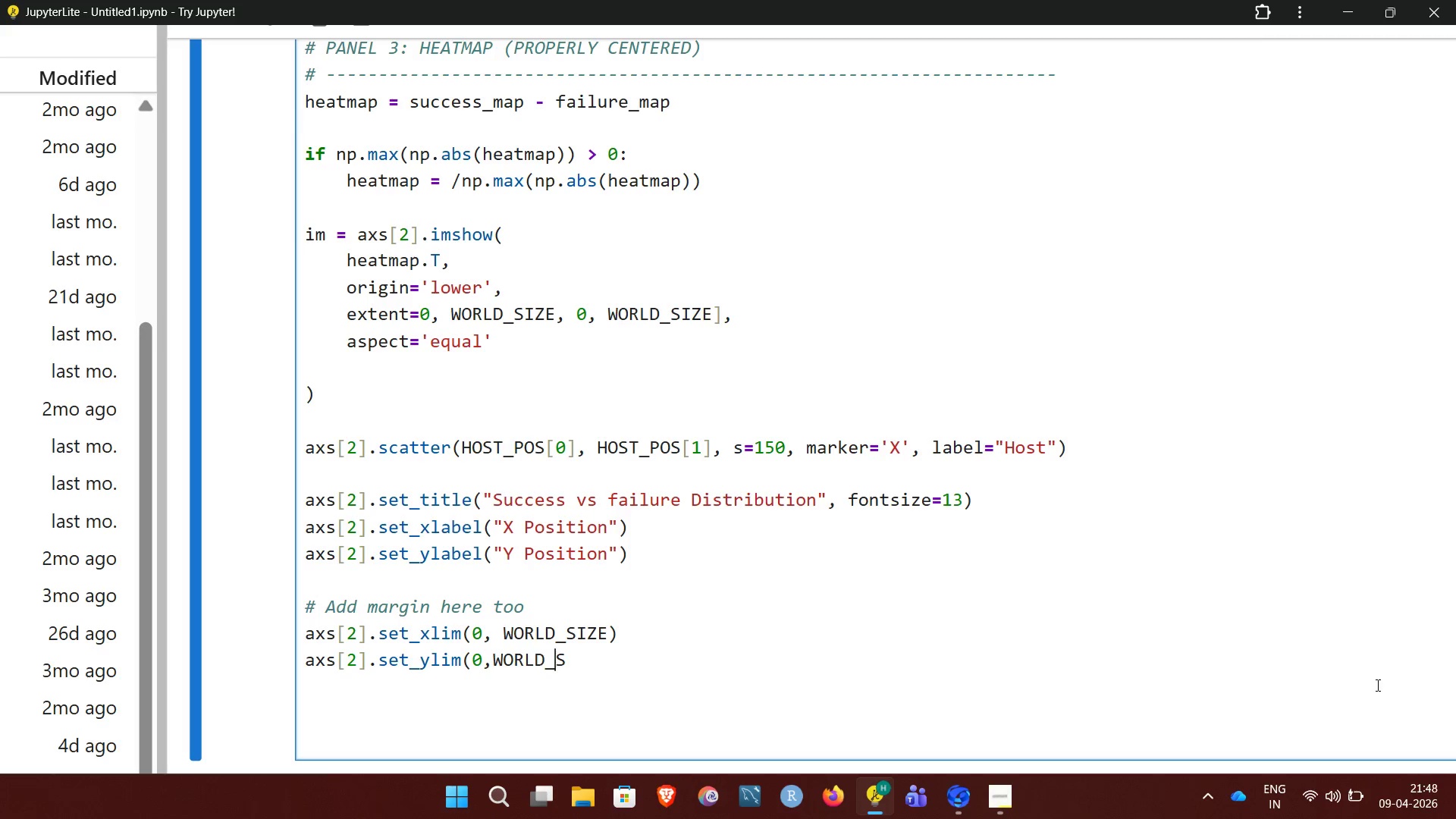 
key(ArrowLeft)
 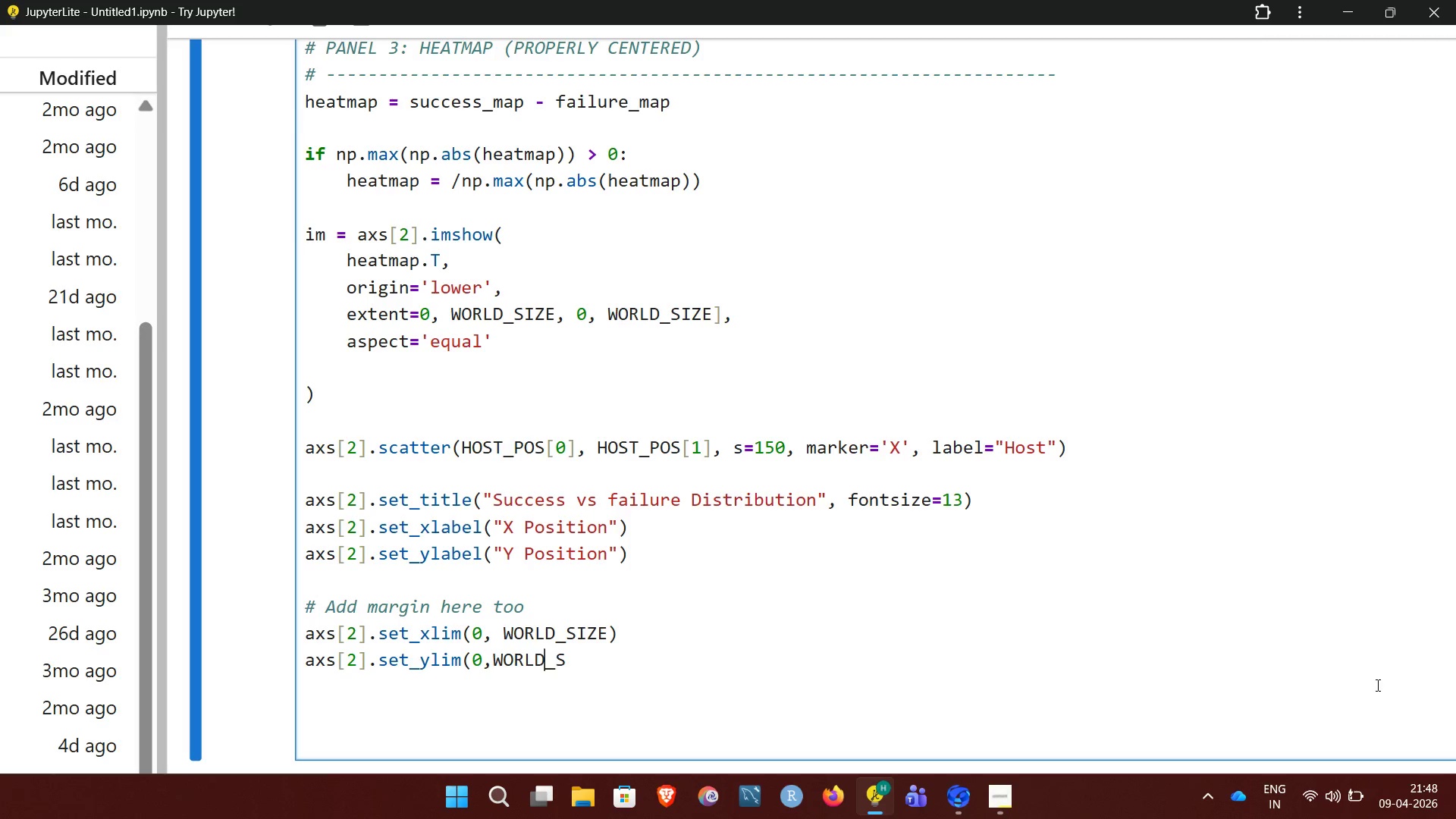 
key(ArrowLeft)
 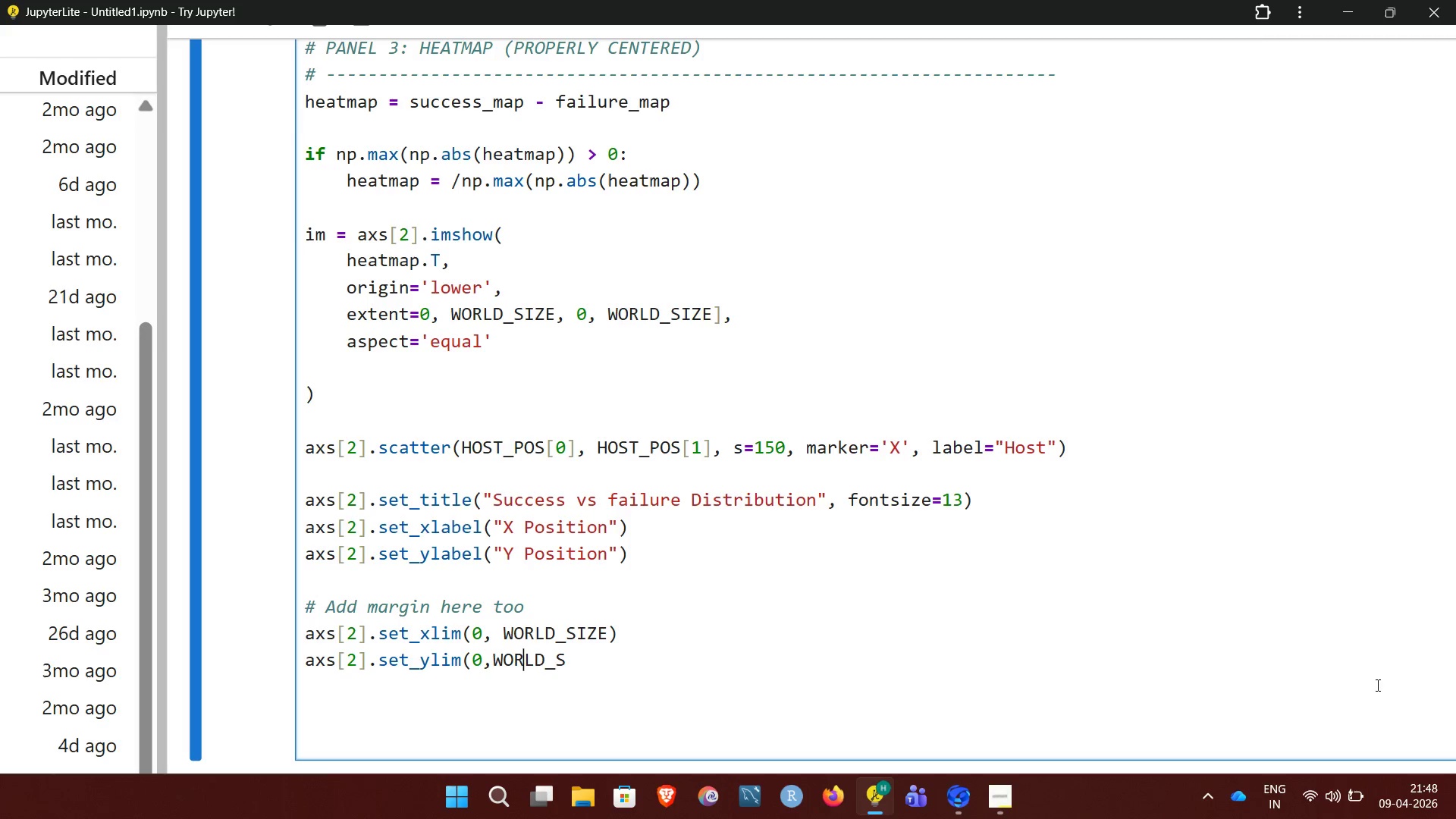 
key(ArrowLeft)
 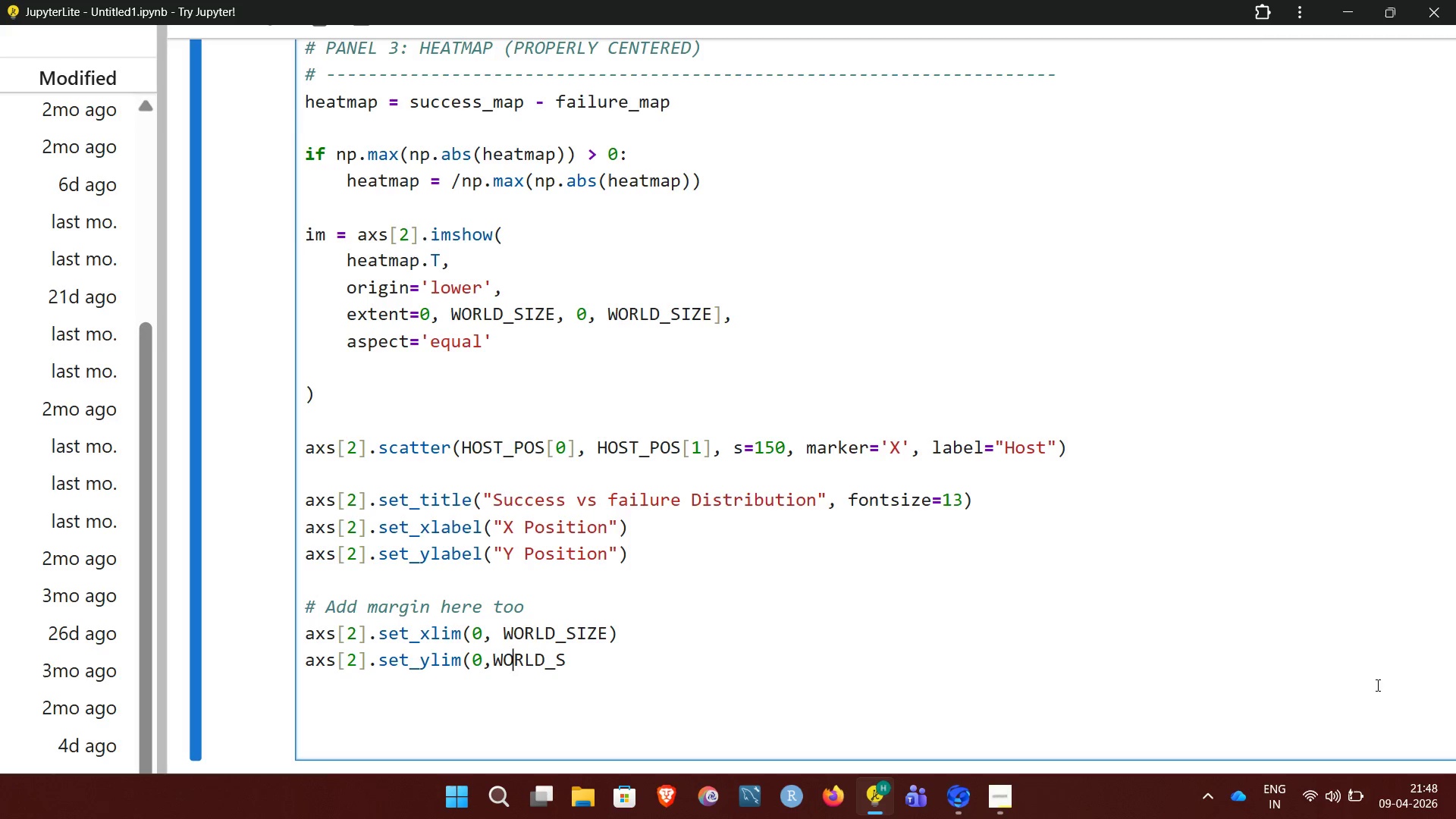 
key(ArrowLeft)
 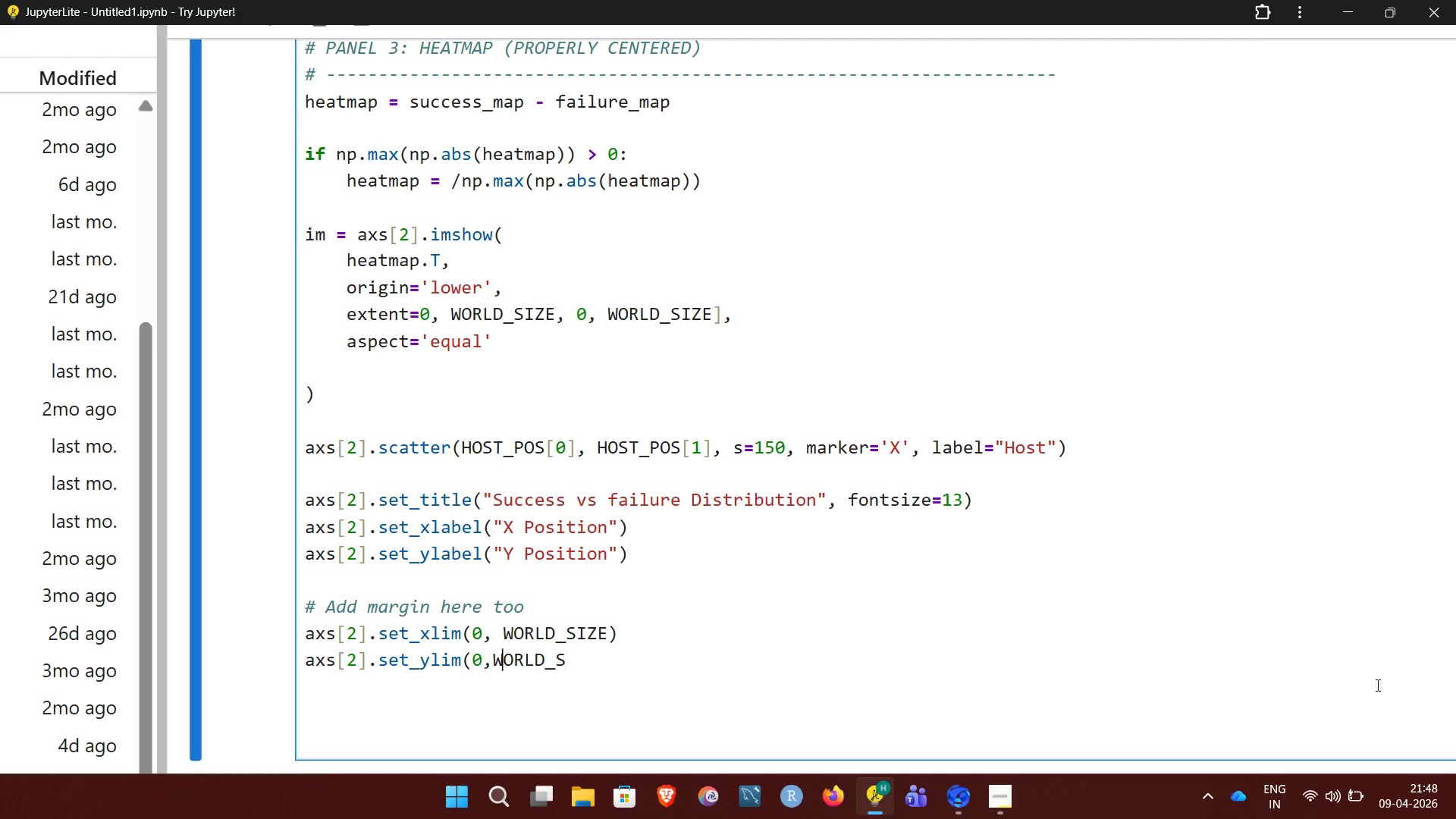 
key(ArrowLeft)
 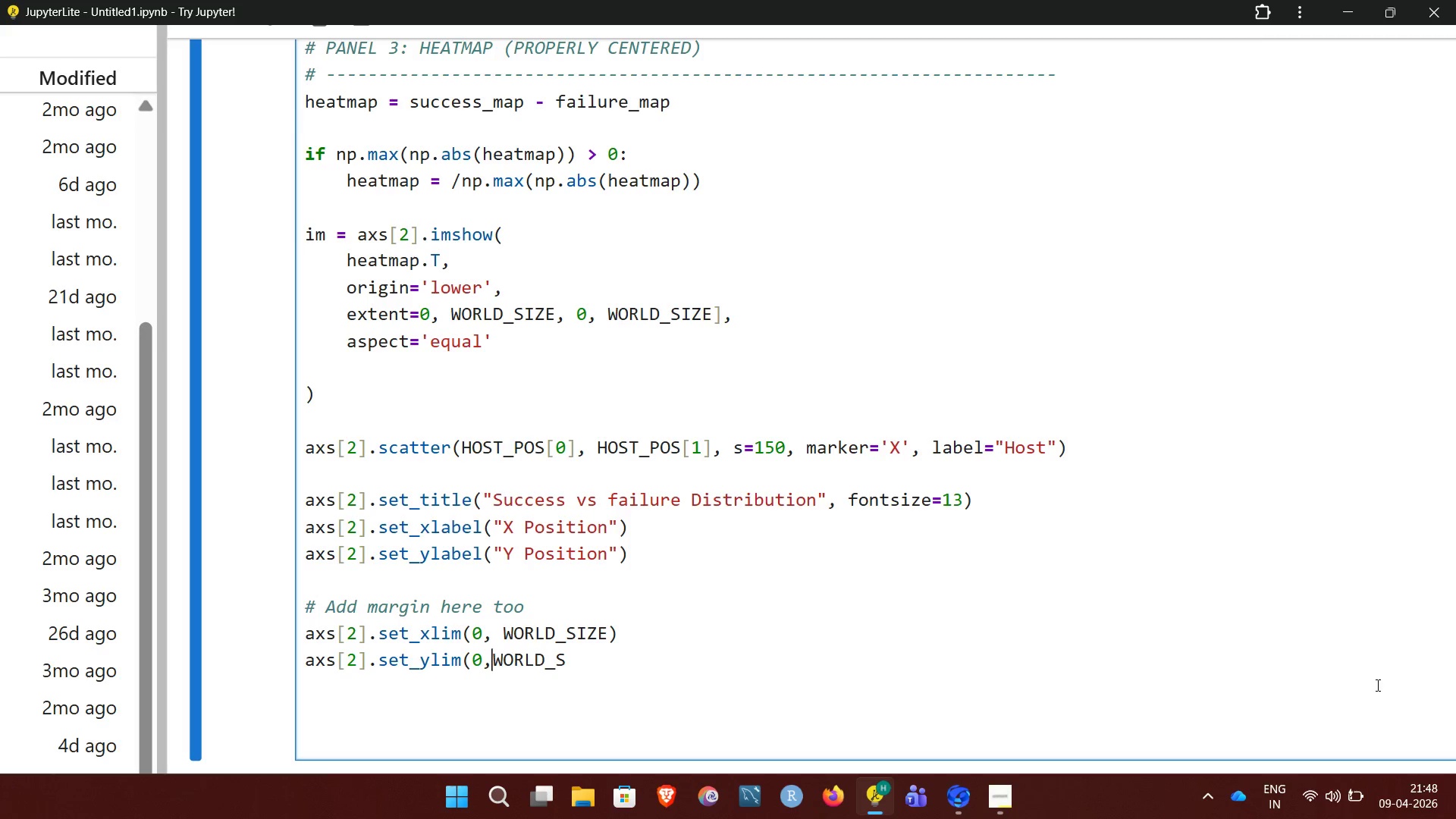 
key(ArrowLeft)
 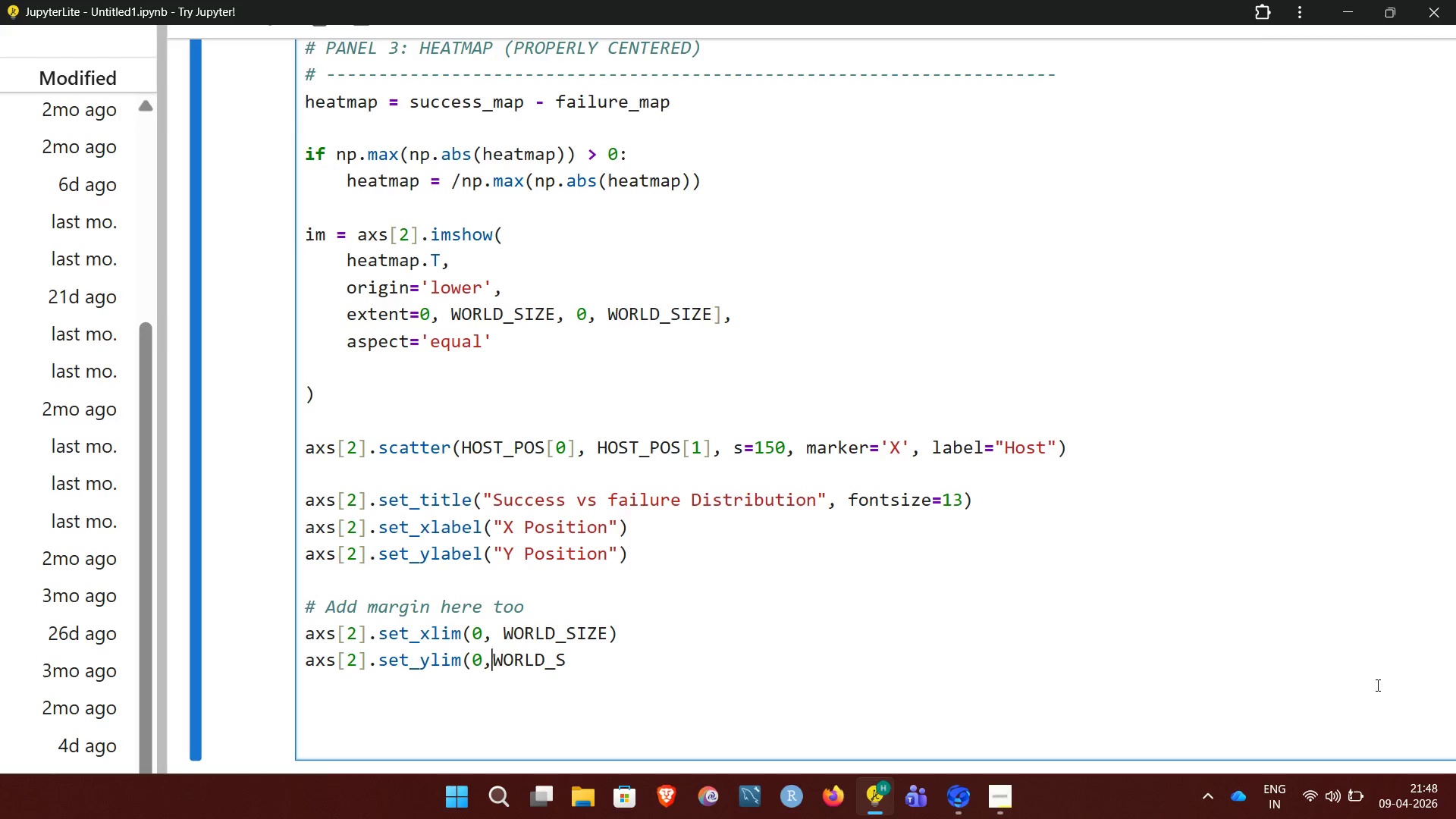 
key(Space)
 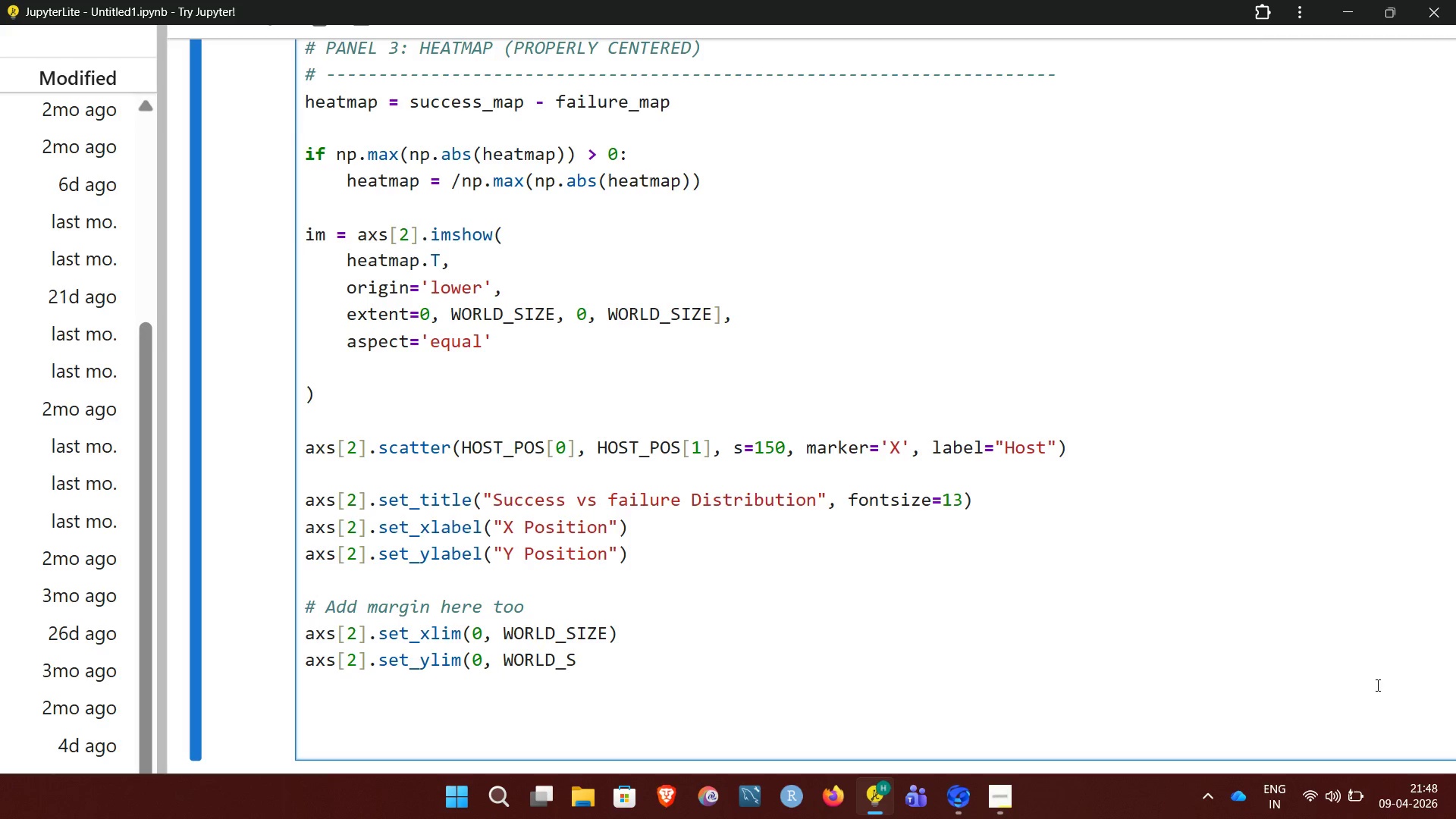 
key(ArrowRight)
 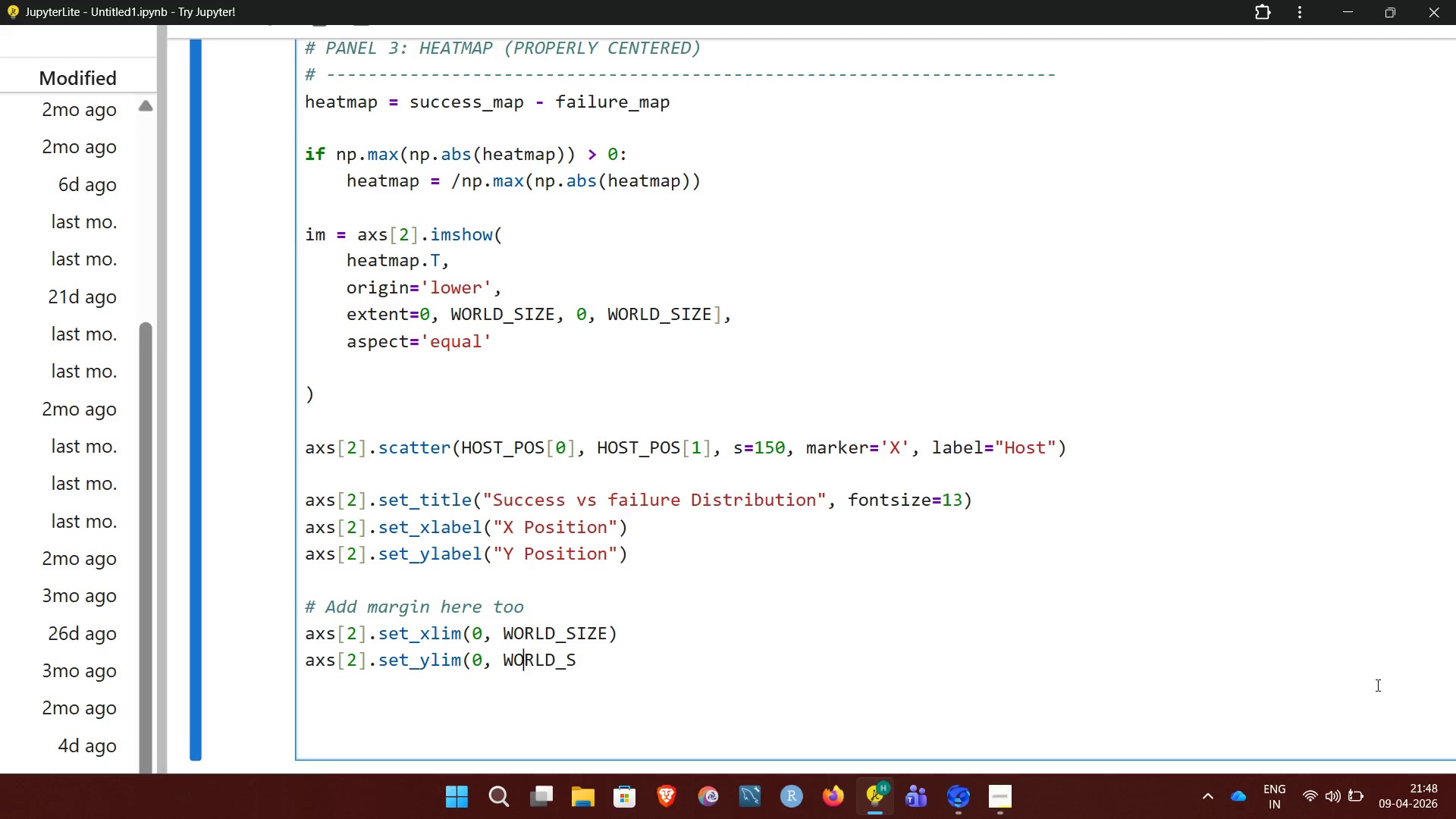 
key(ArrowRight)
 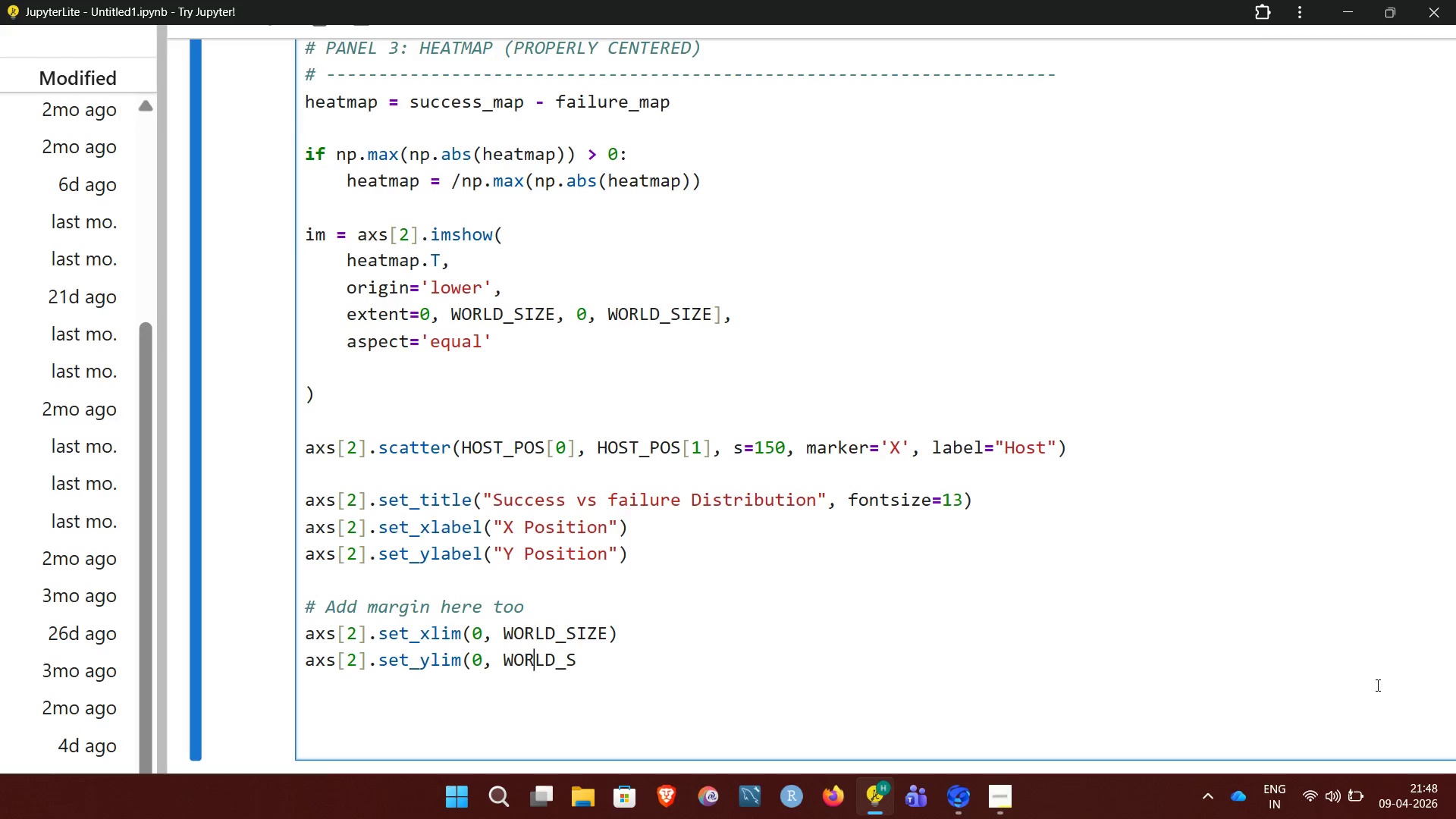 
key(ArrowRight)
 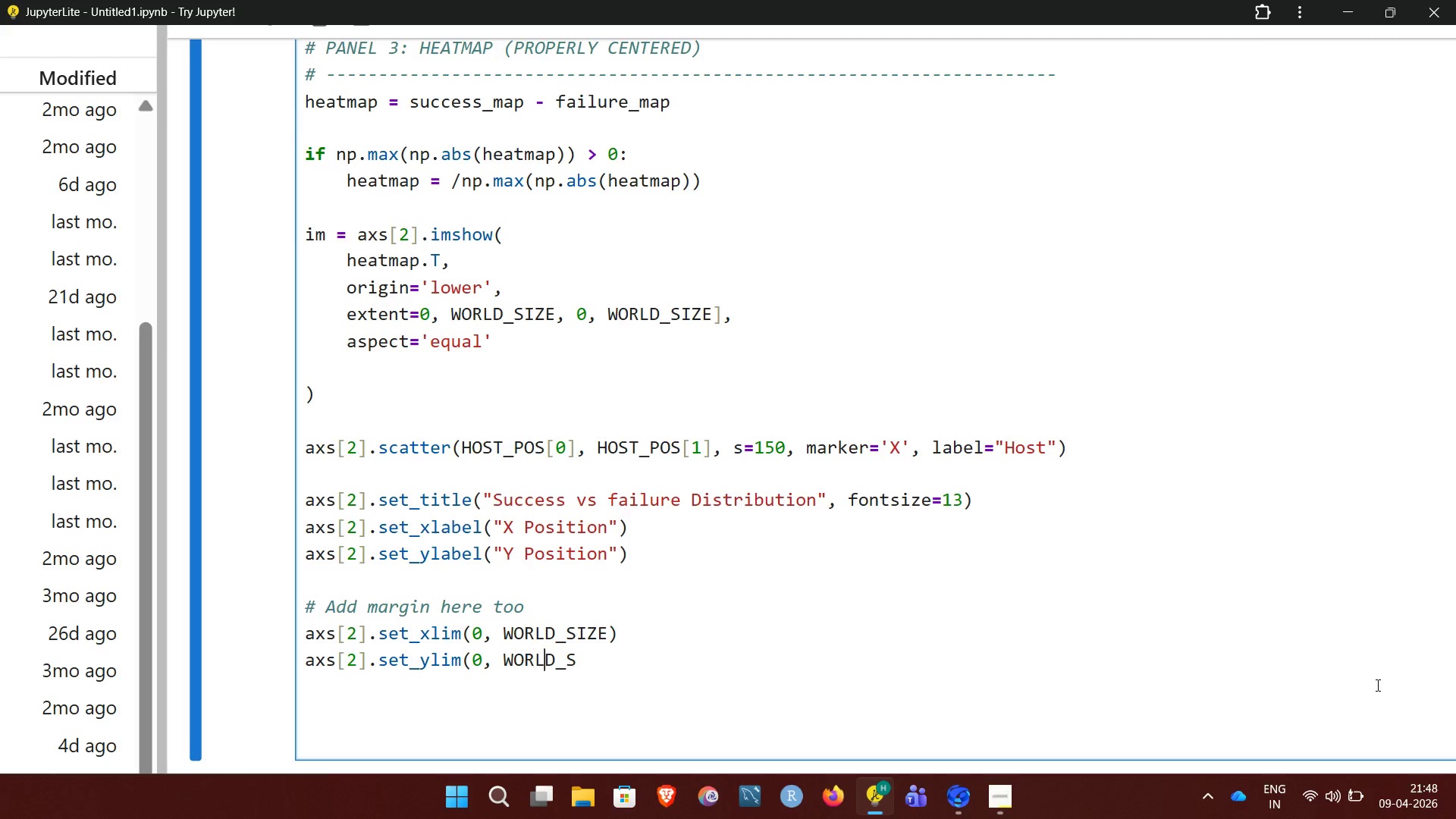 
key(ArrowRight)
 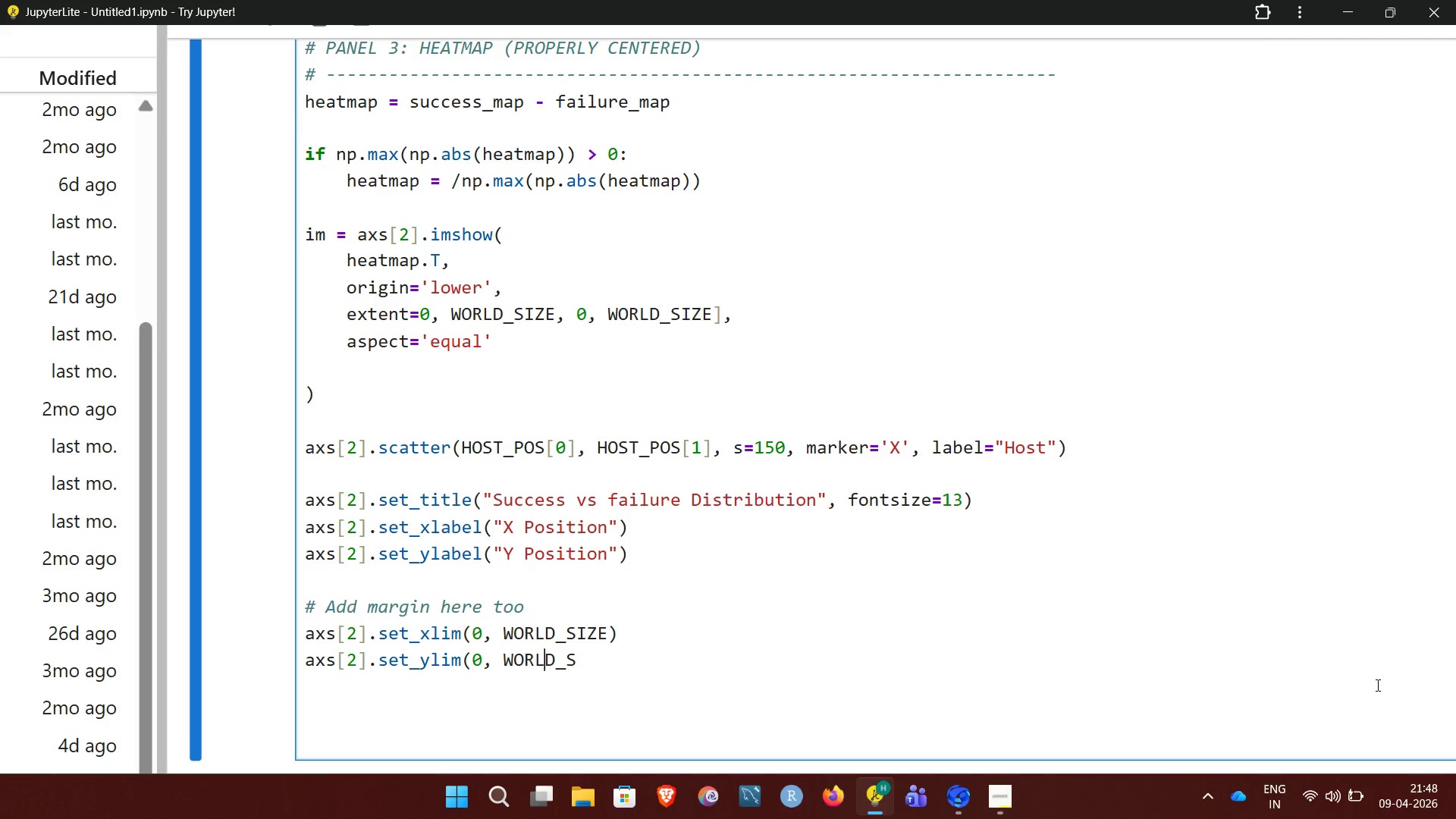 
key(ArrowRight)
 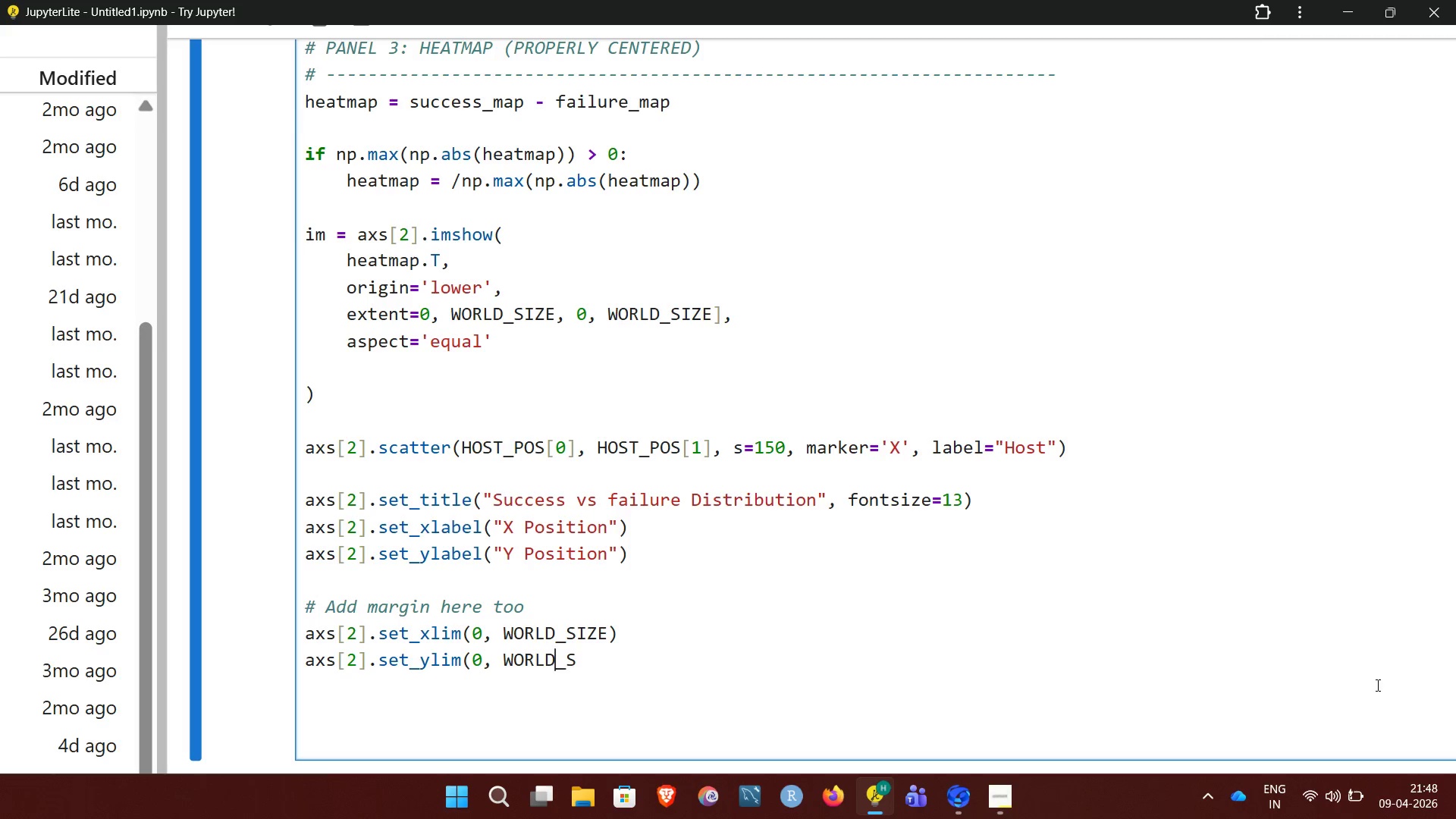 
key(ArrowRight)
 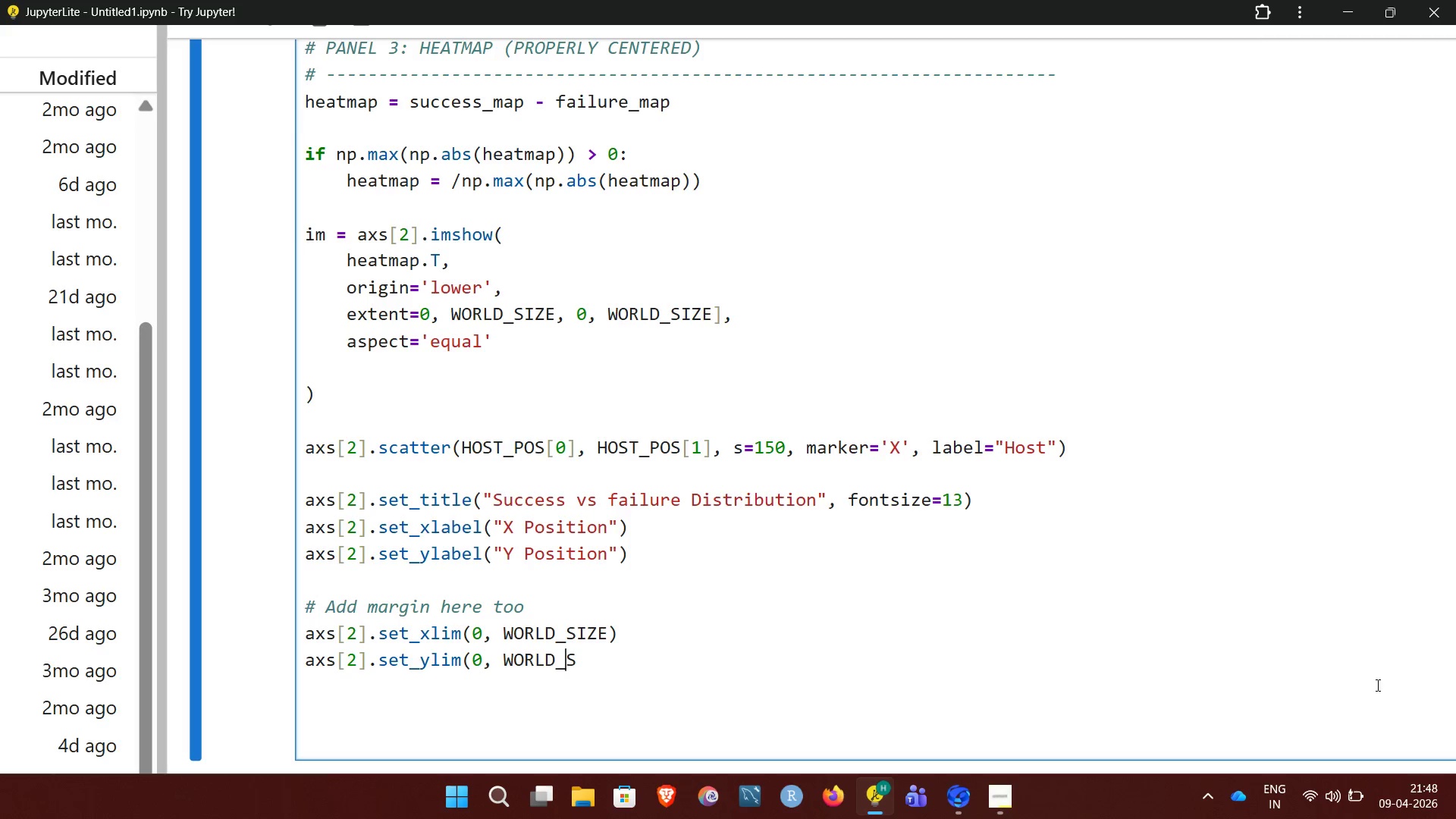 
key(ArrowRight)
 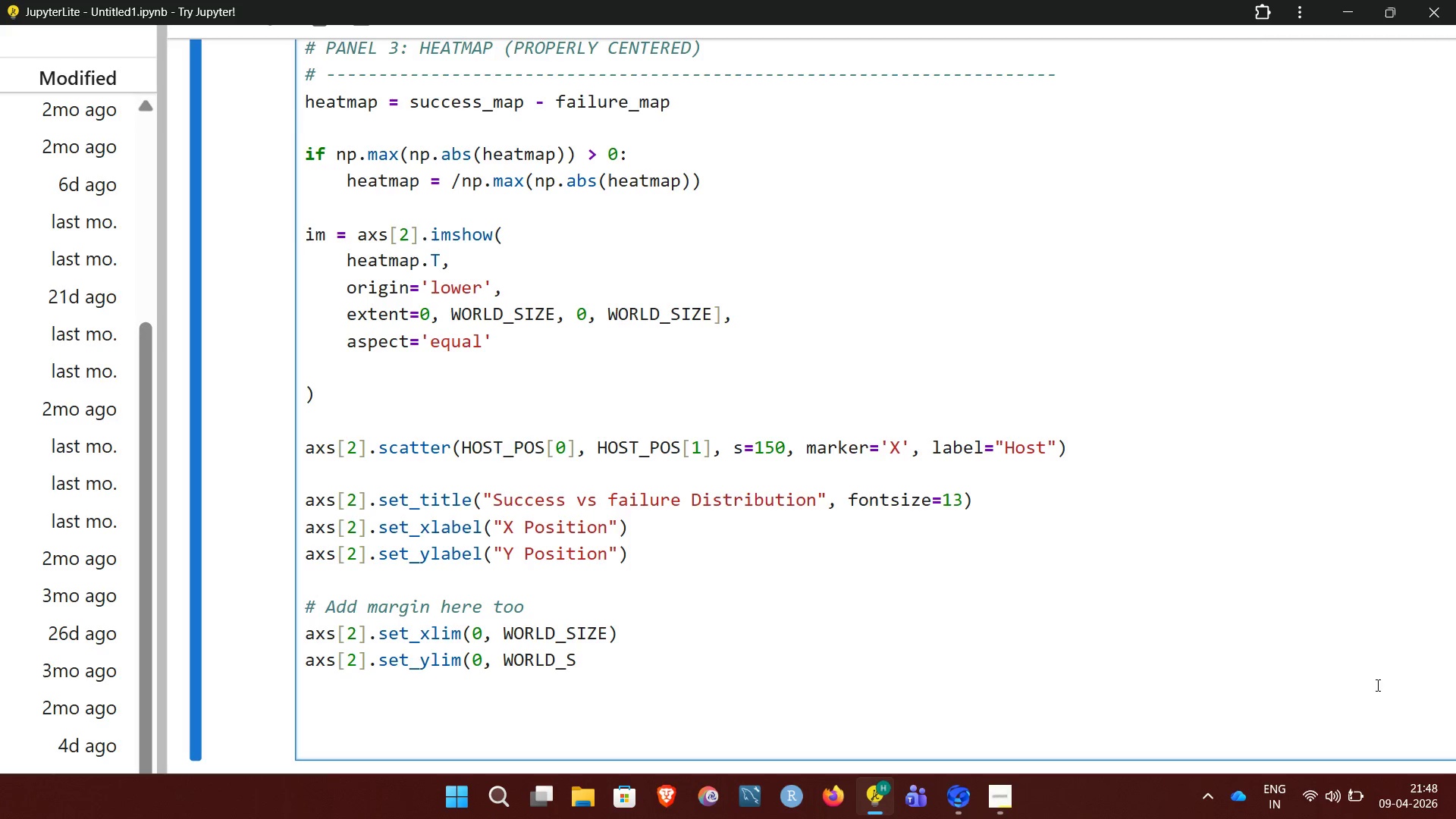 
type(IZE))
key(NumpadEnter)
key(NumpadEnter)
type(sa)
key(Backspace)
key(Backspace)
type(ac)
key(Backspace)
type(xs)
 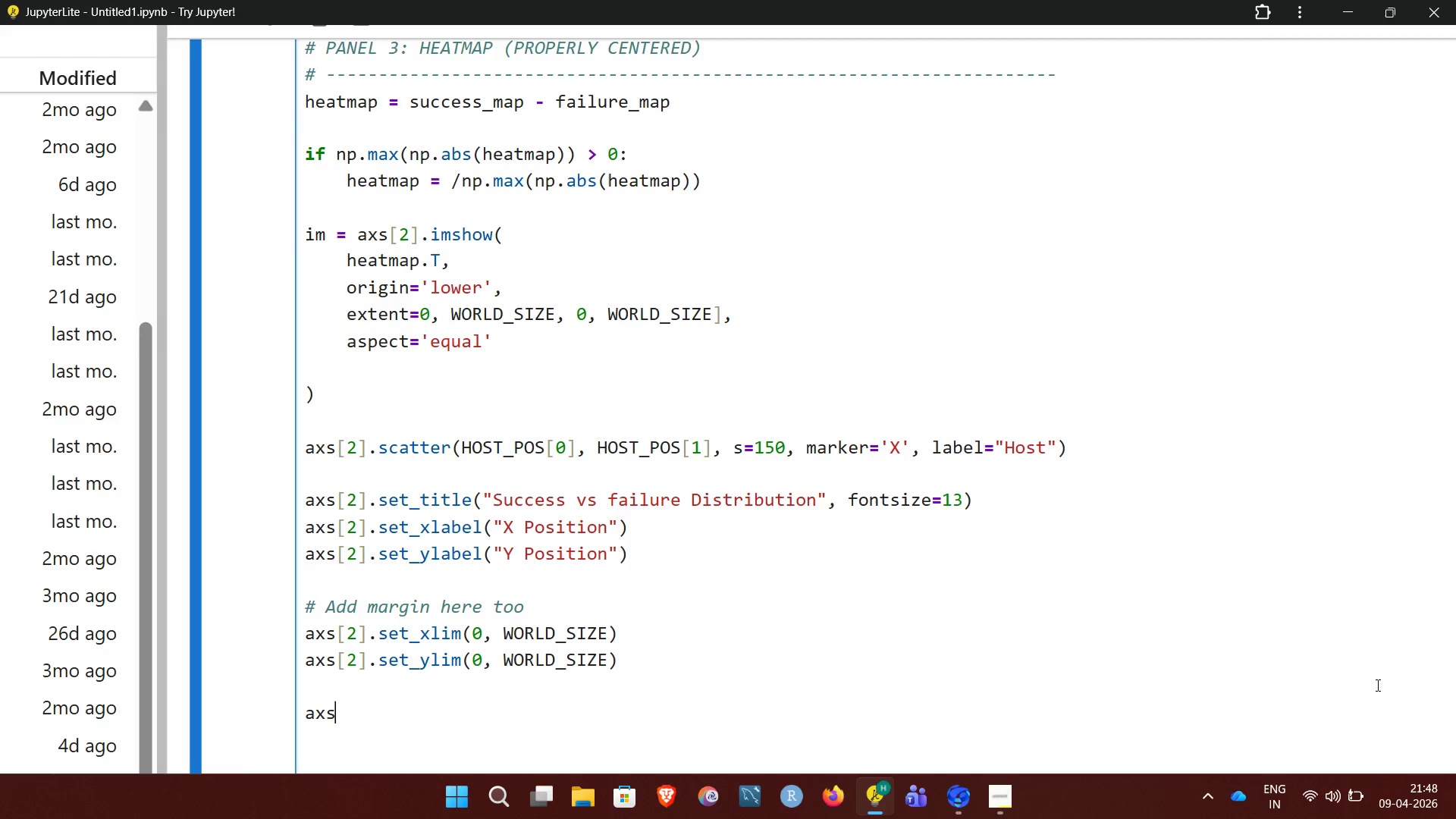 
type([2].grid)
 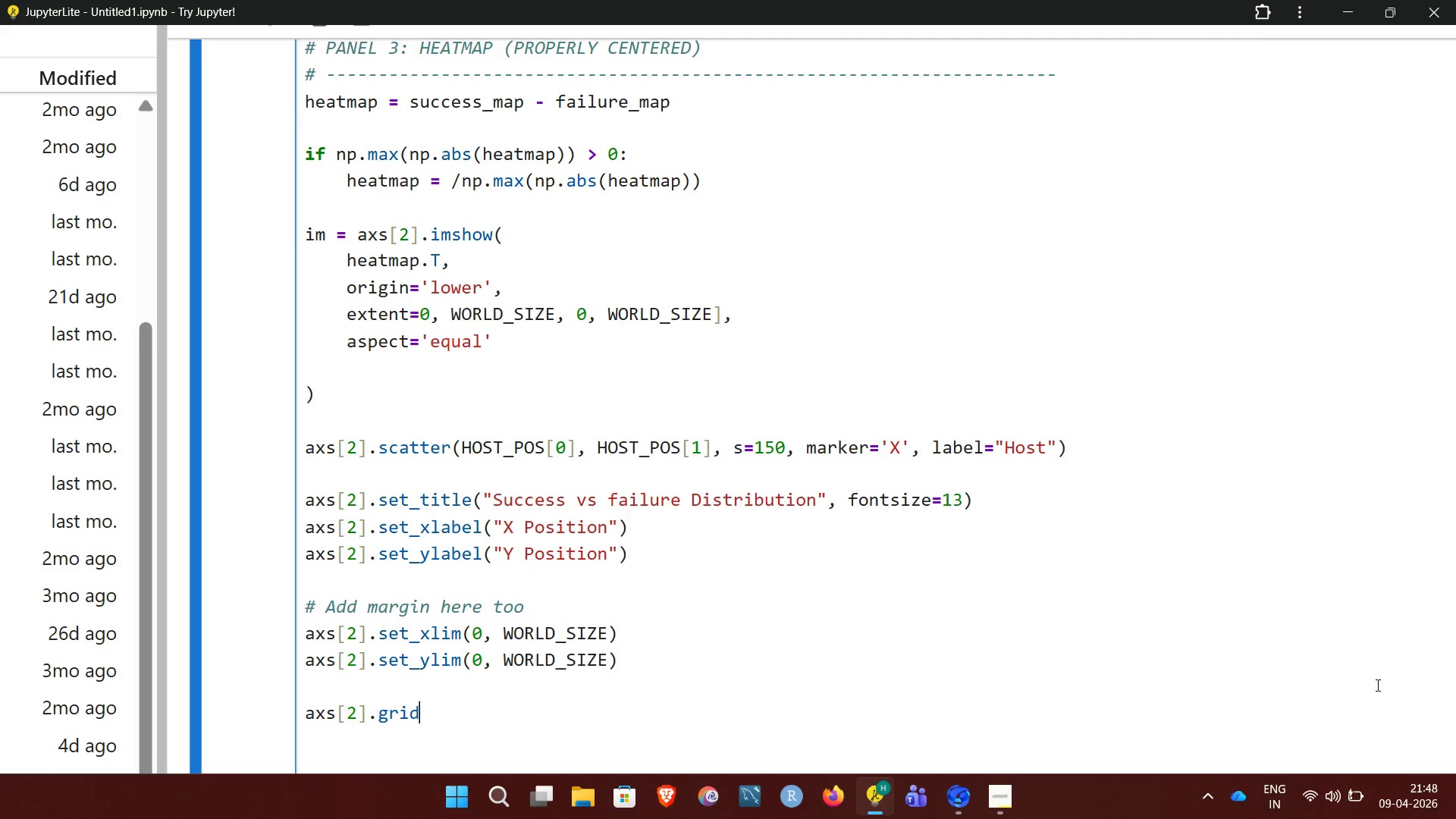 
type((True)
 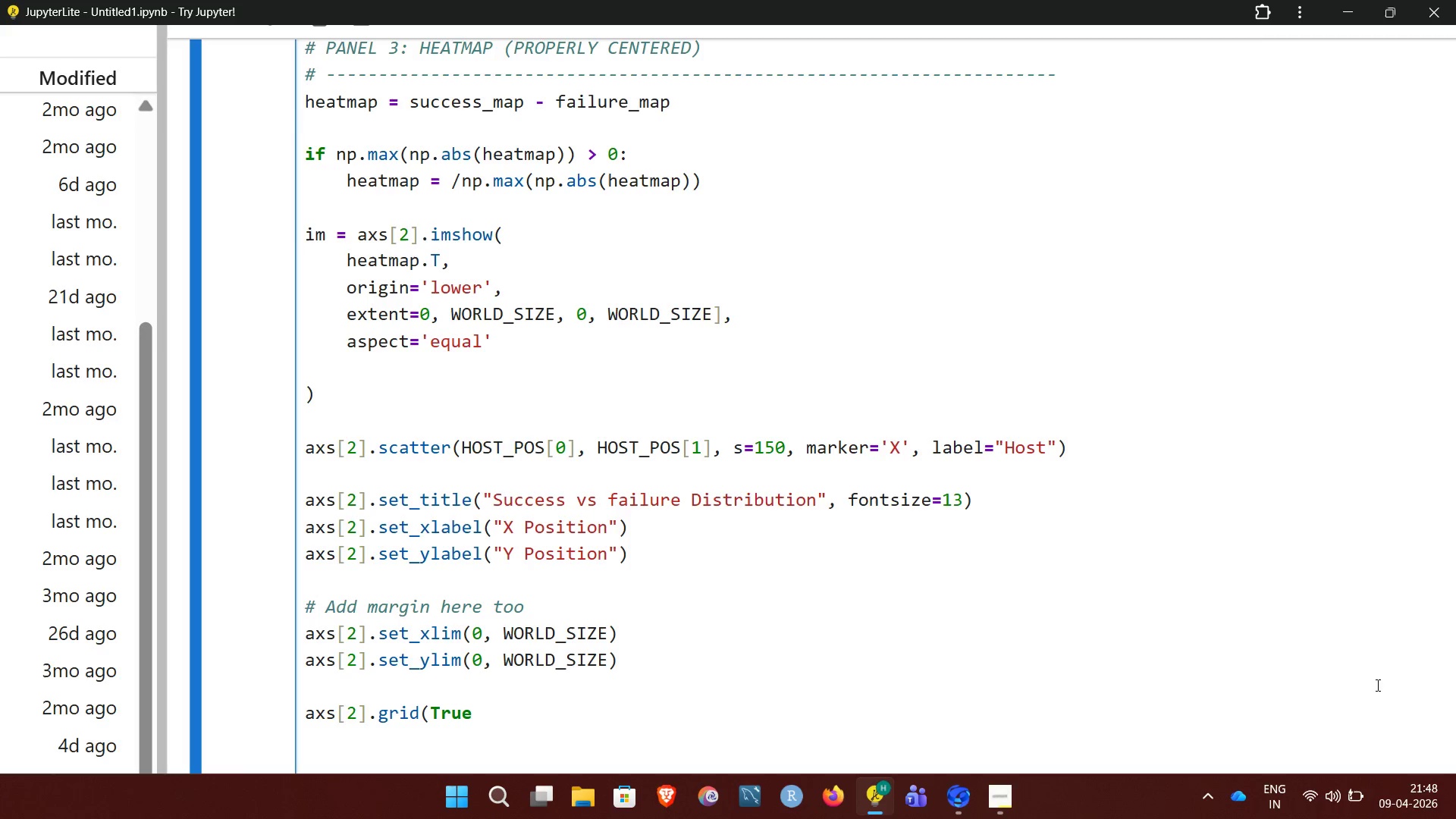 
wait(8.56)
 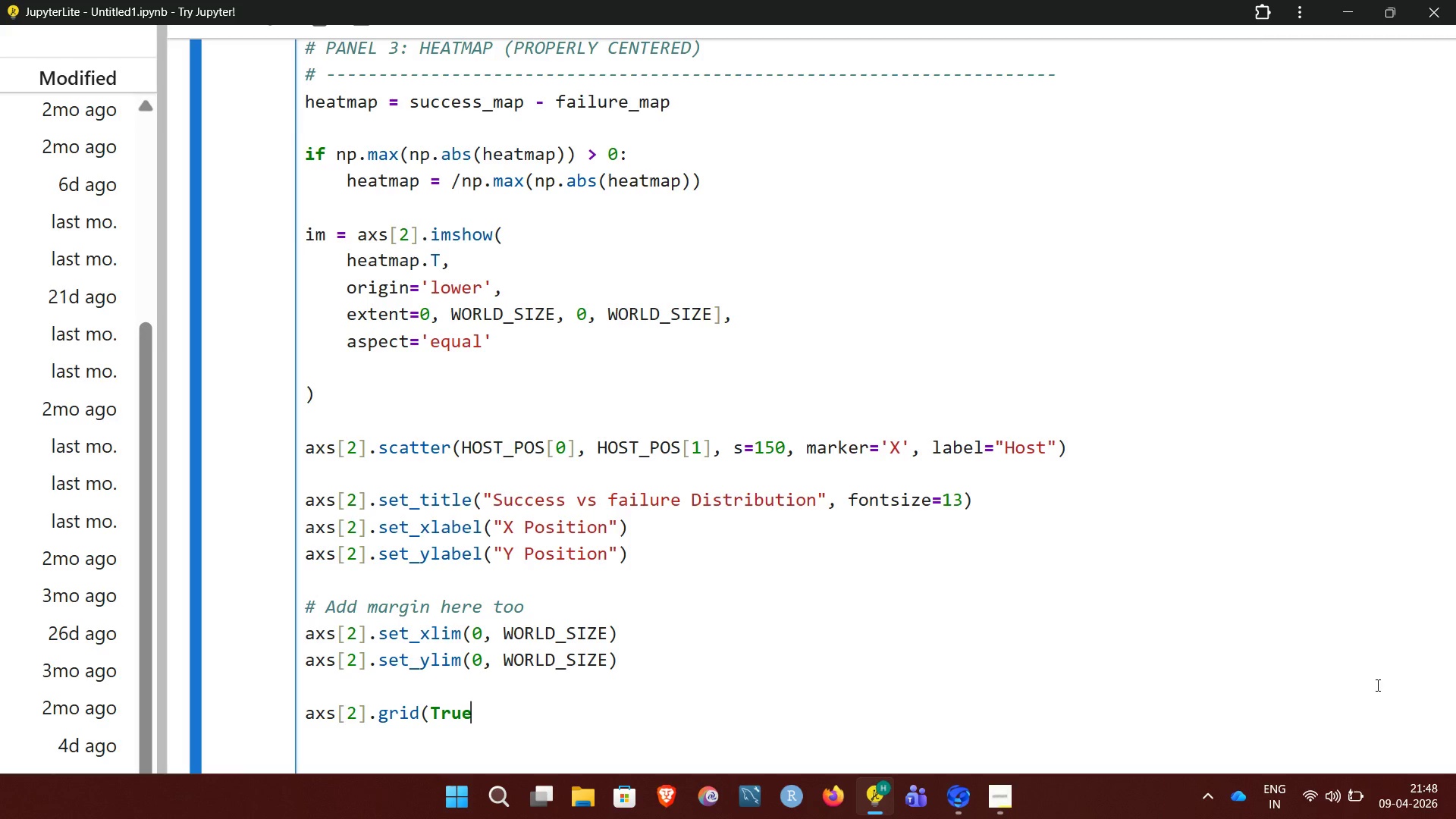 
type(, line)
 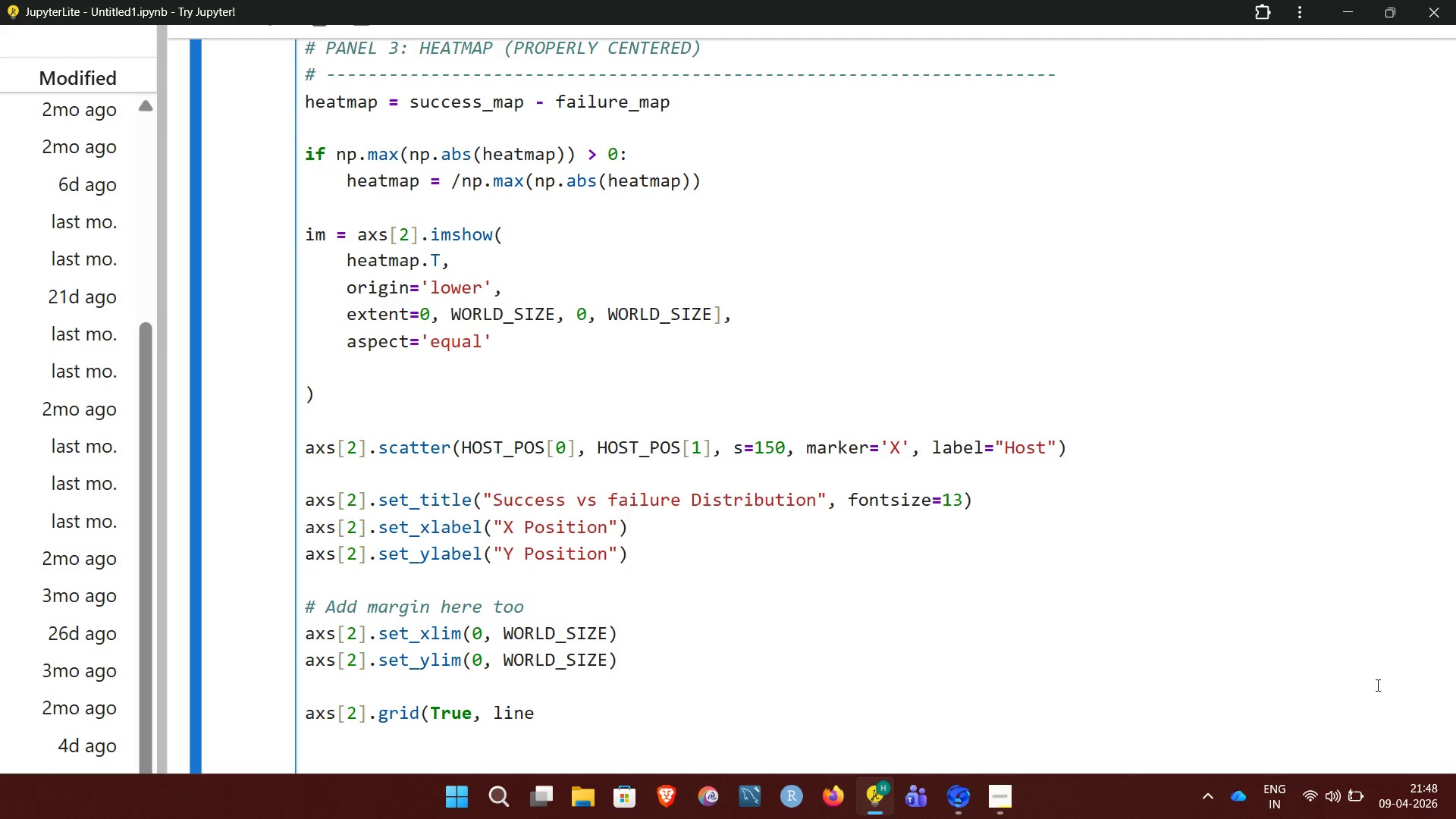 
left_click([1376, 685])
 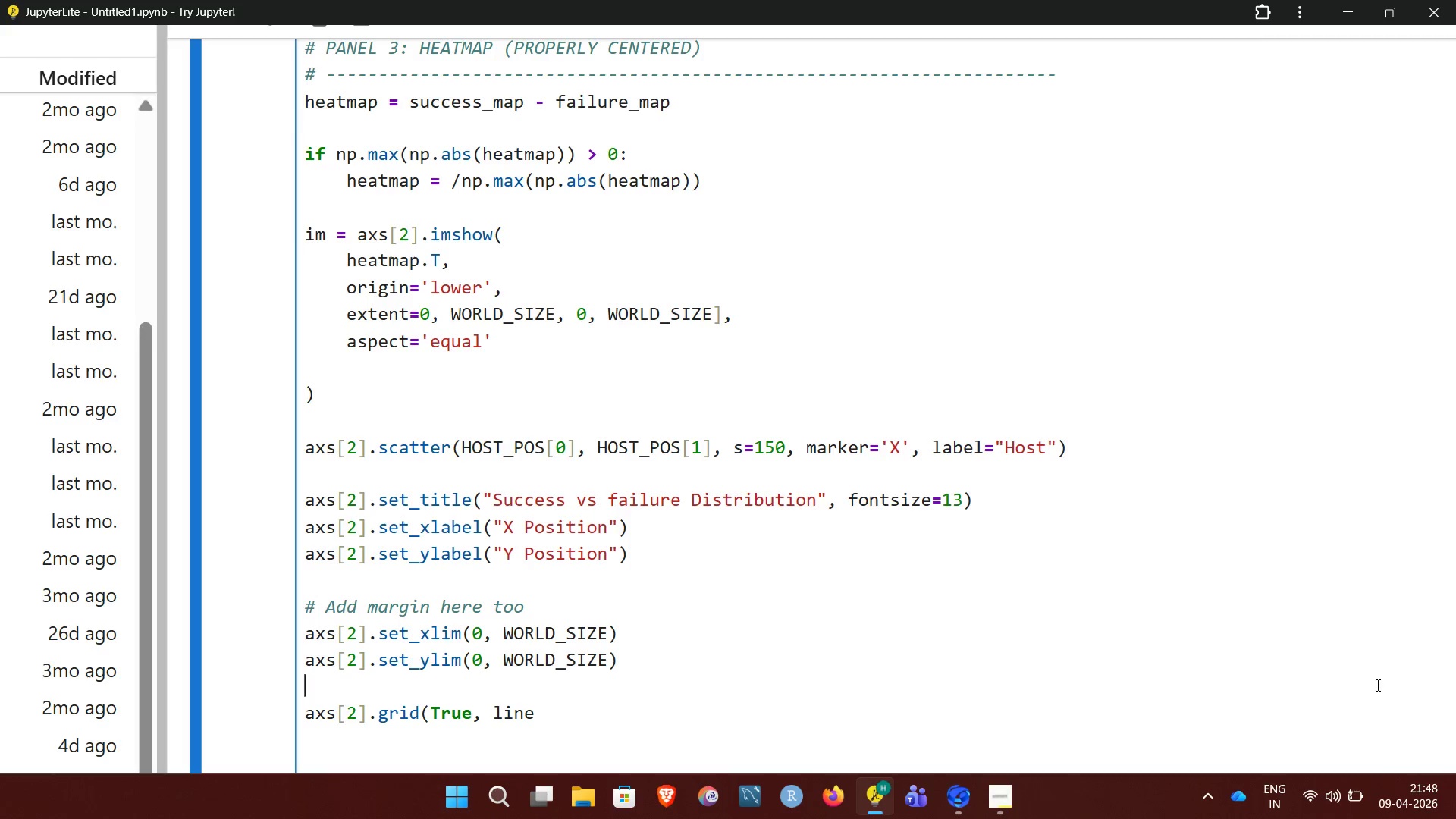 
type(style)
 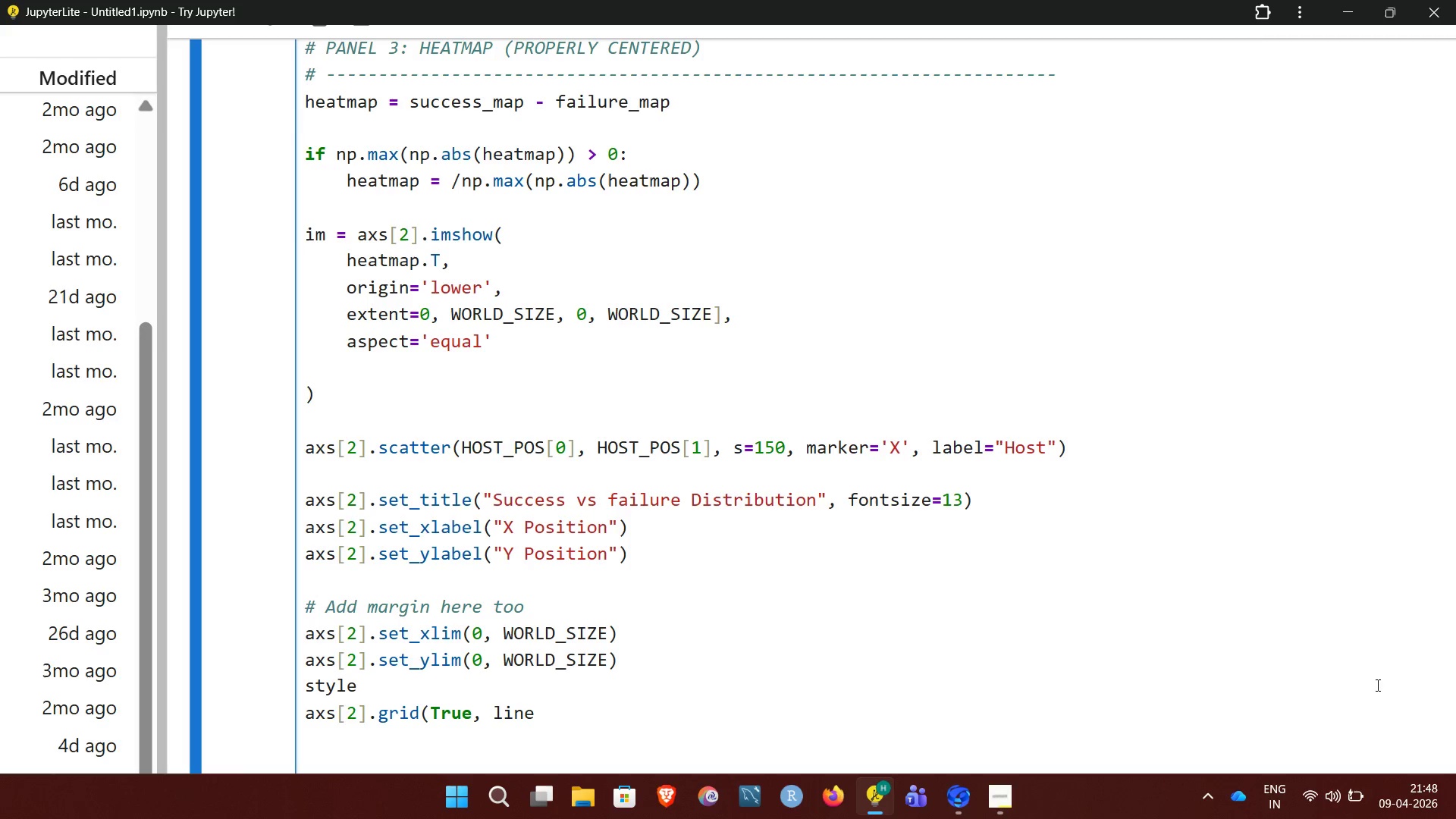 
key(Equal)
 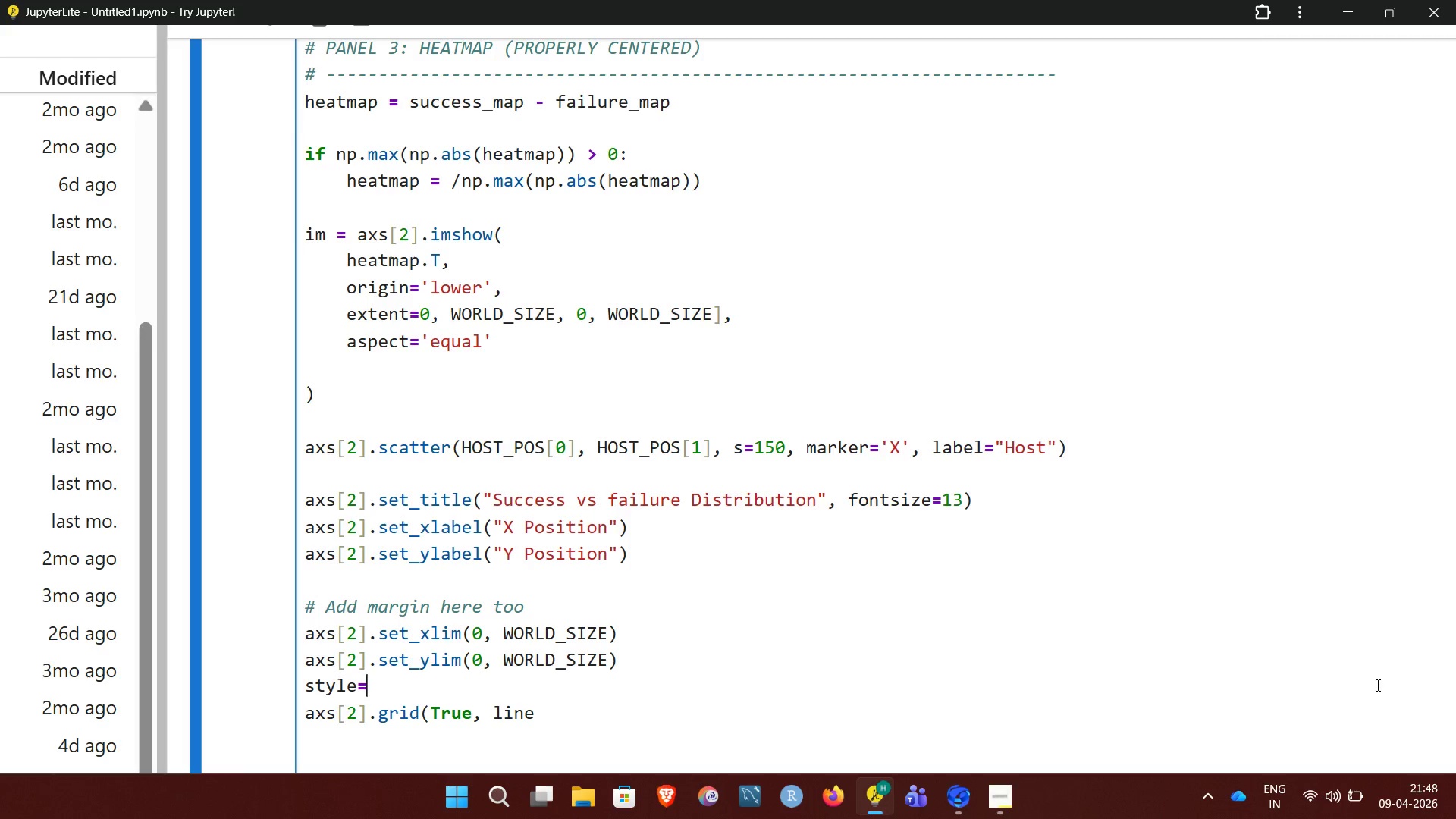 
key(Quote)
 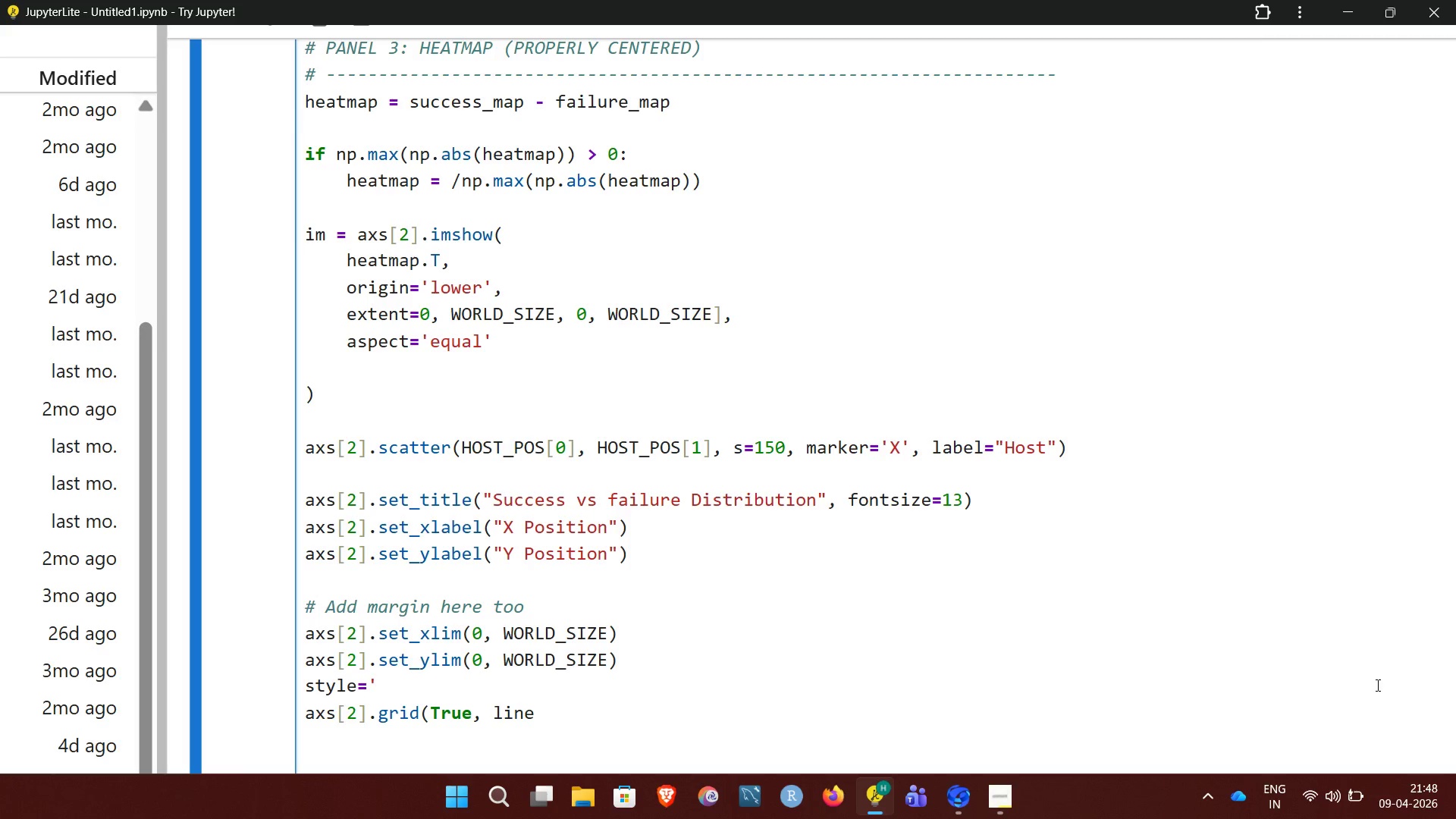 
key(Minus)
 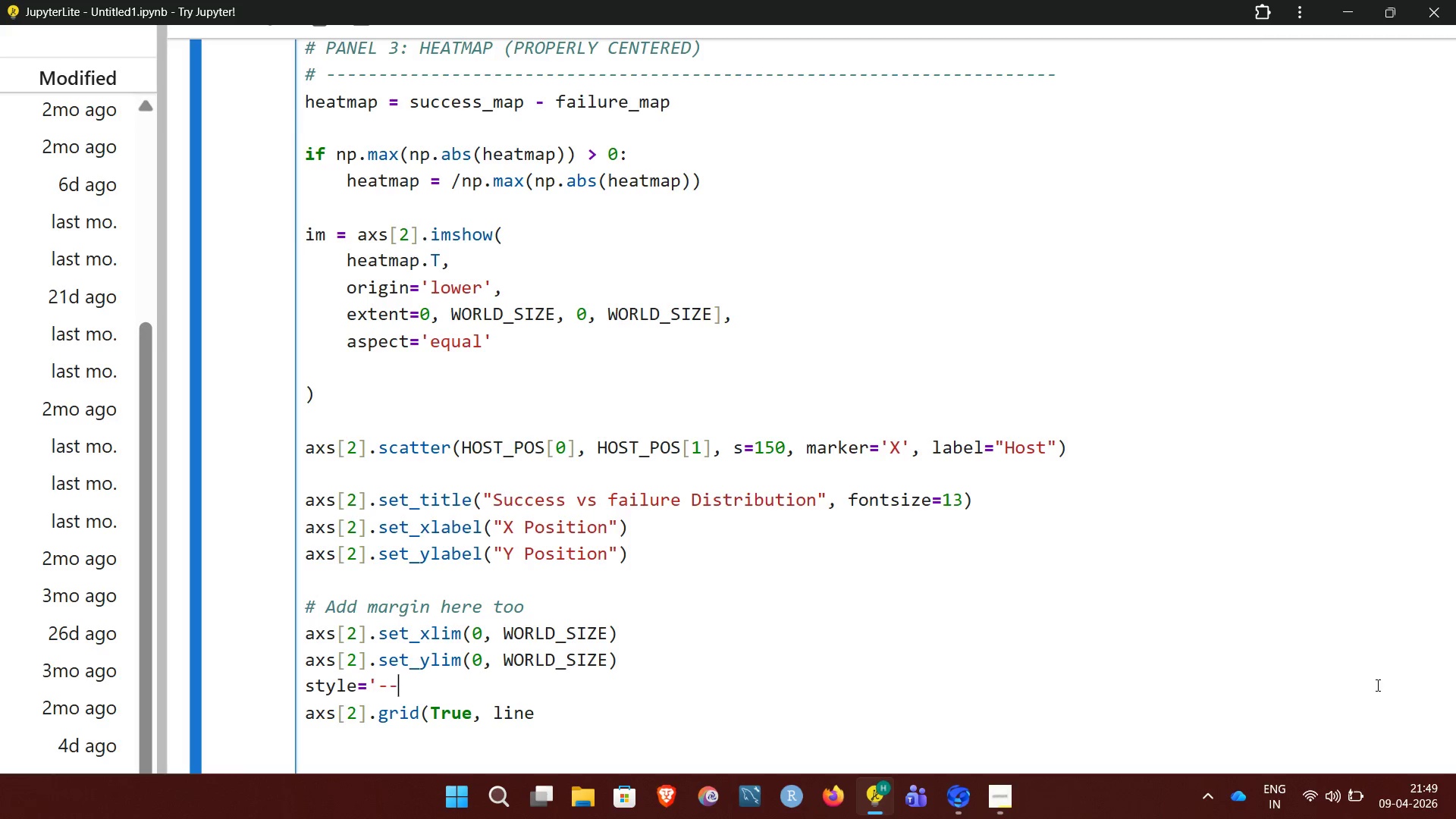 
key(Minus)
 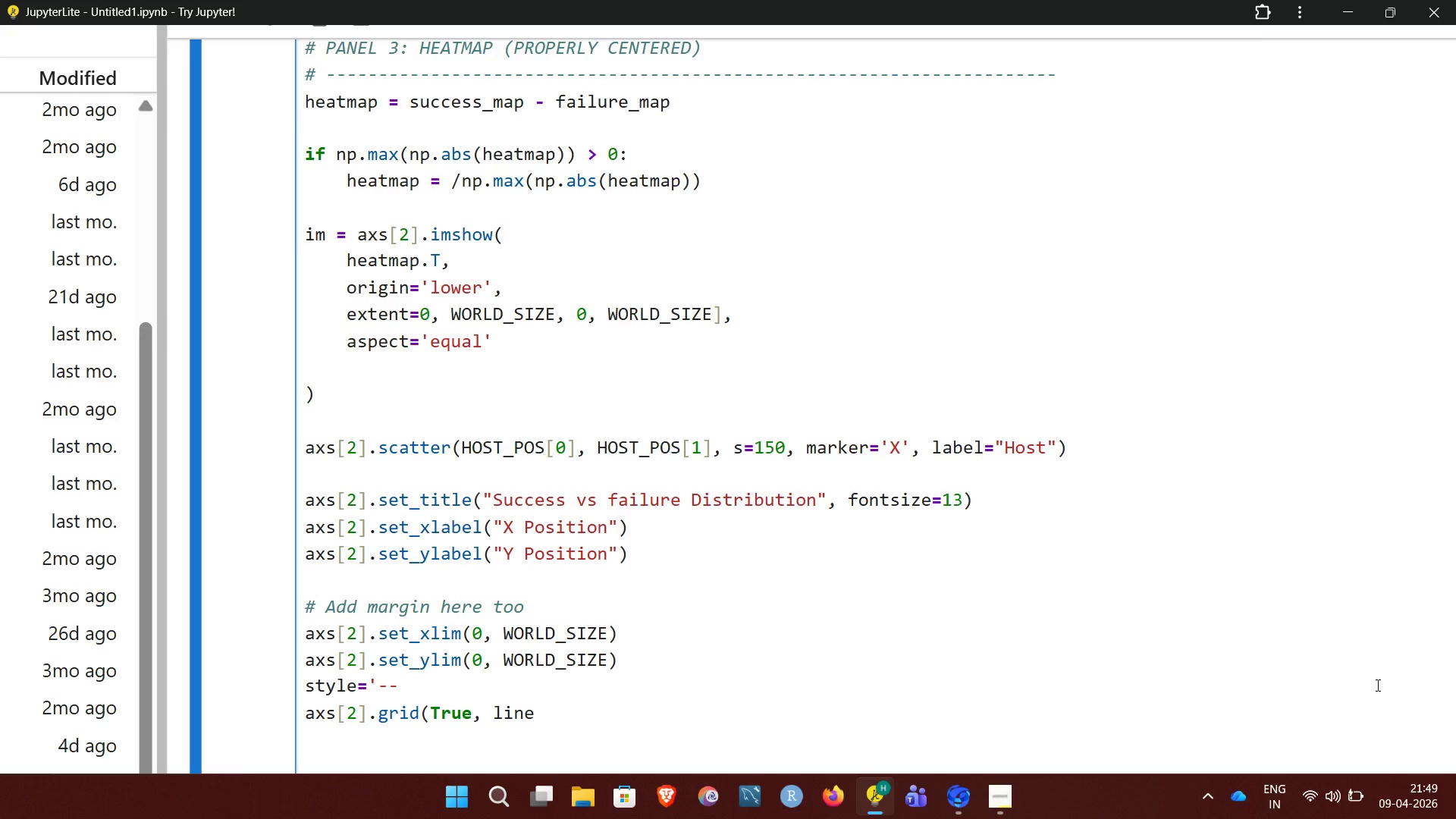 
key(Backspace)
 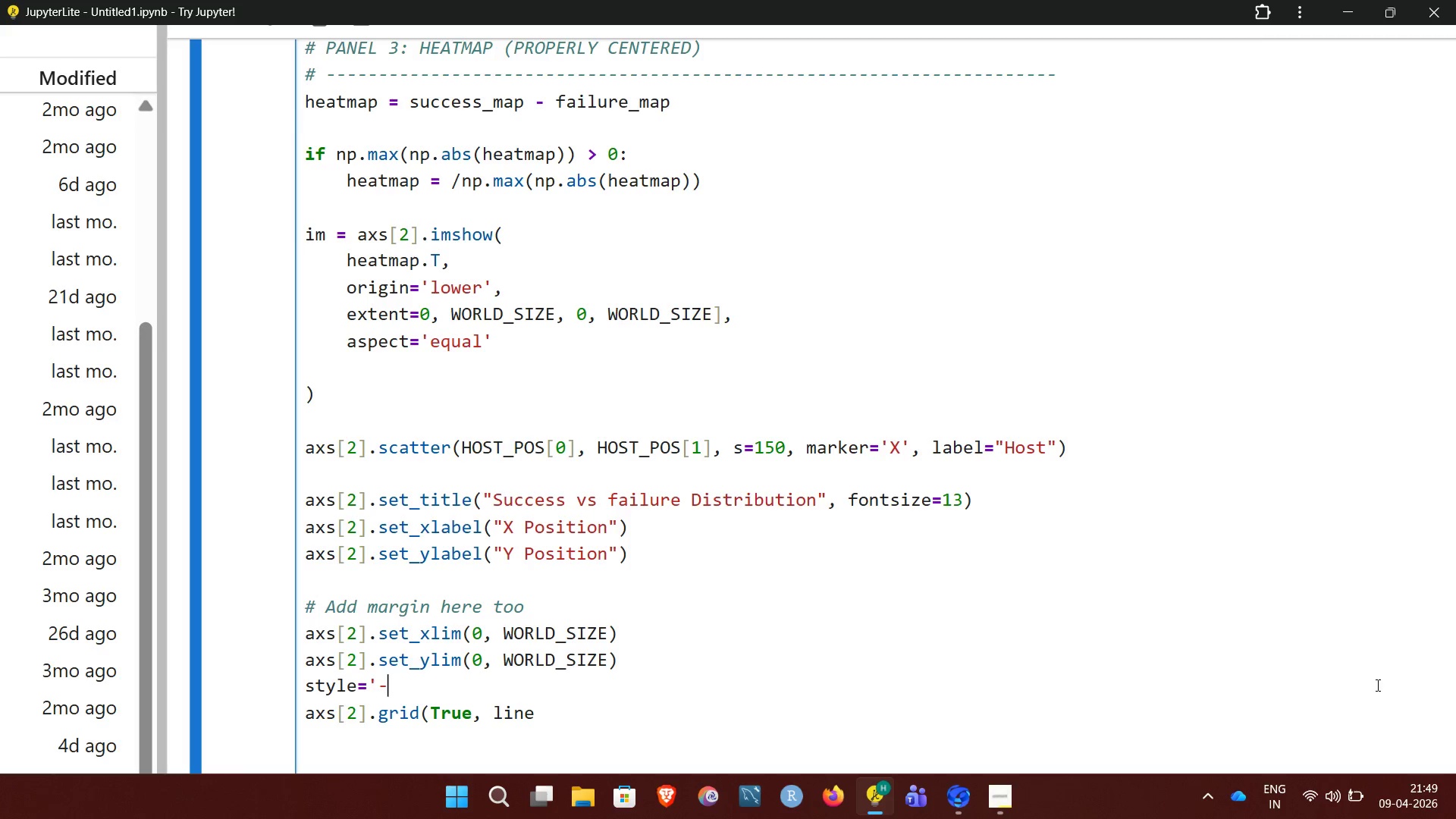 
key(Backspace)
 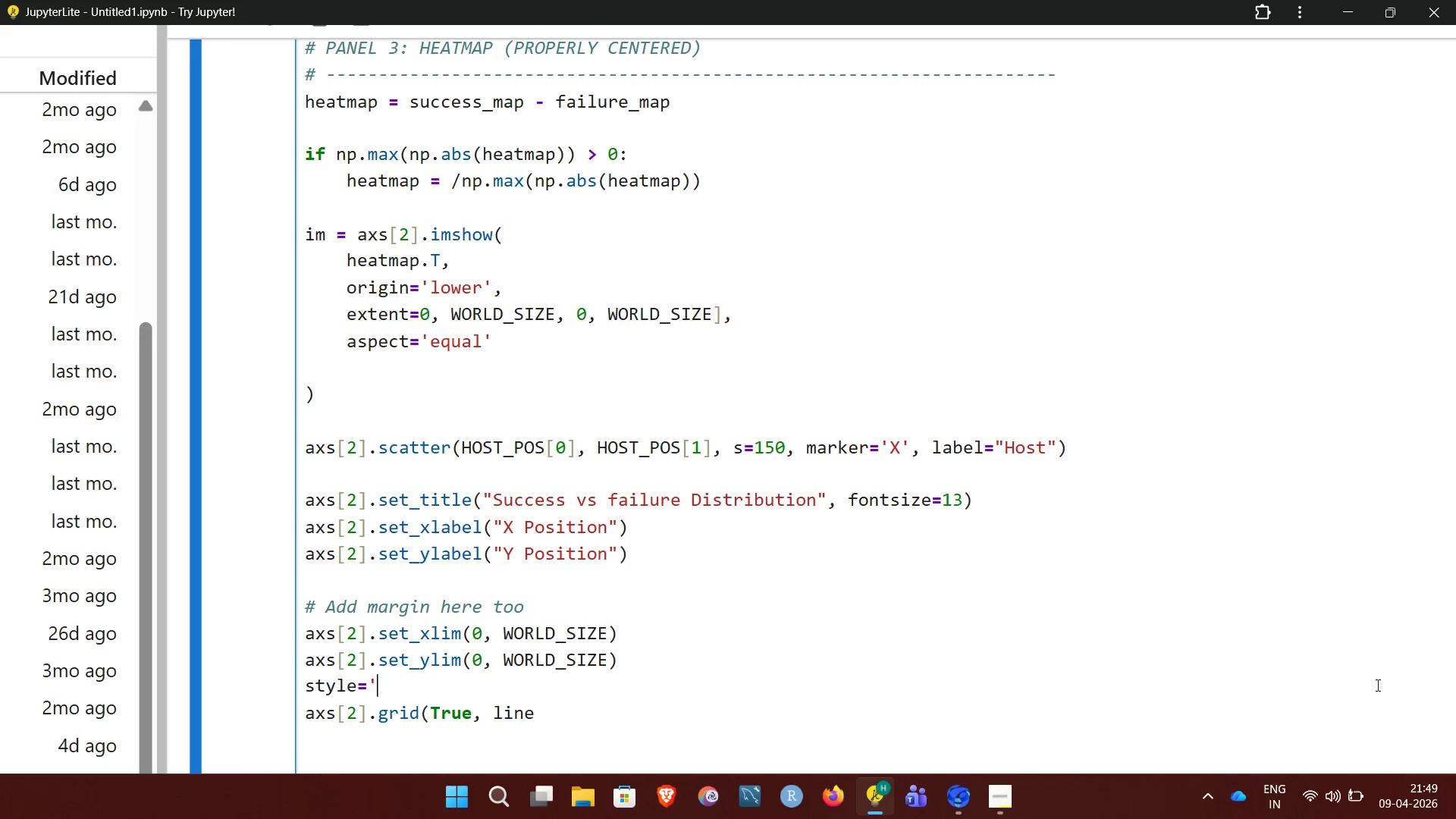 
key(Backspace)
 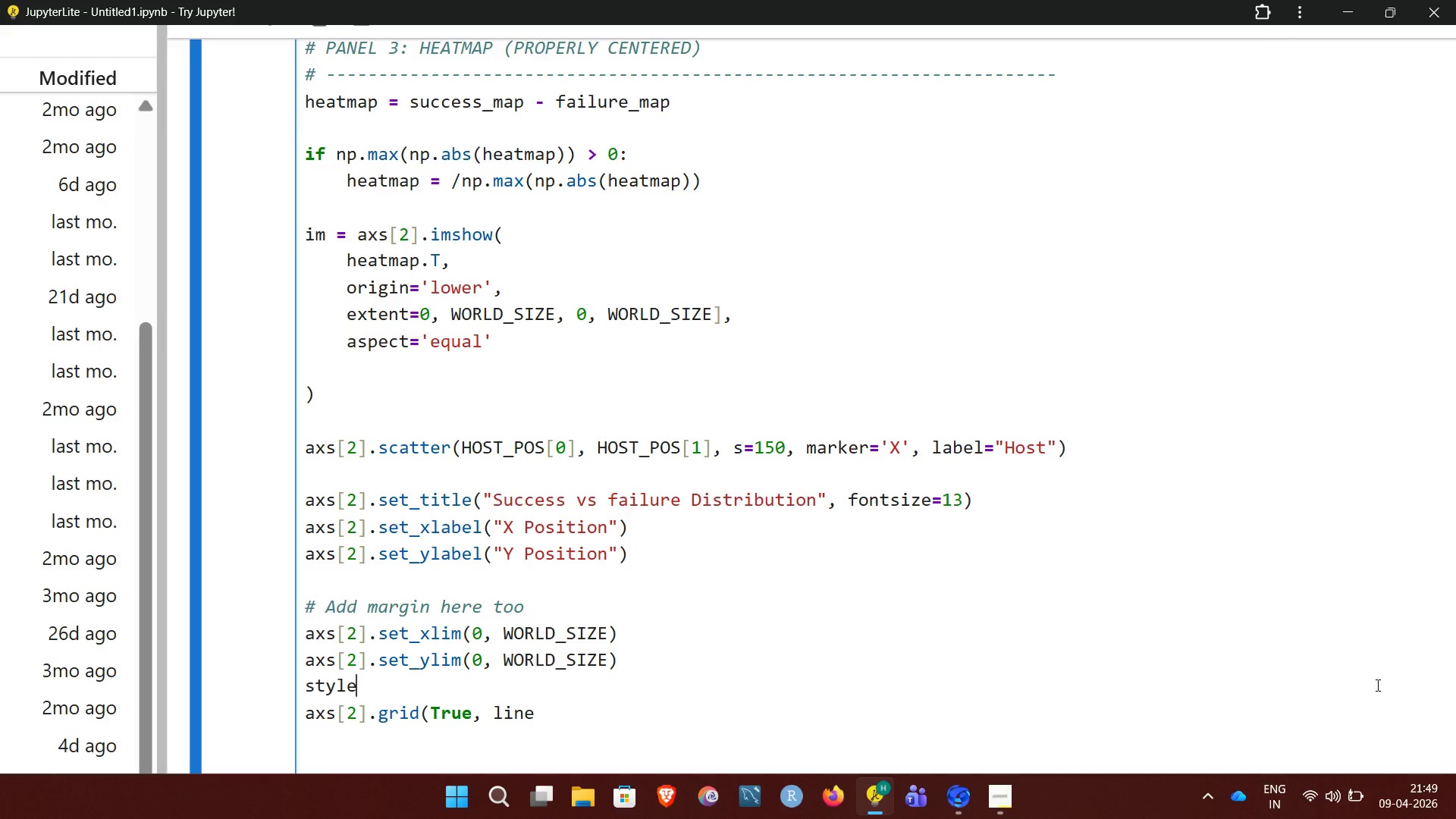 
key(Backspace)
 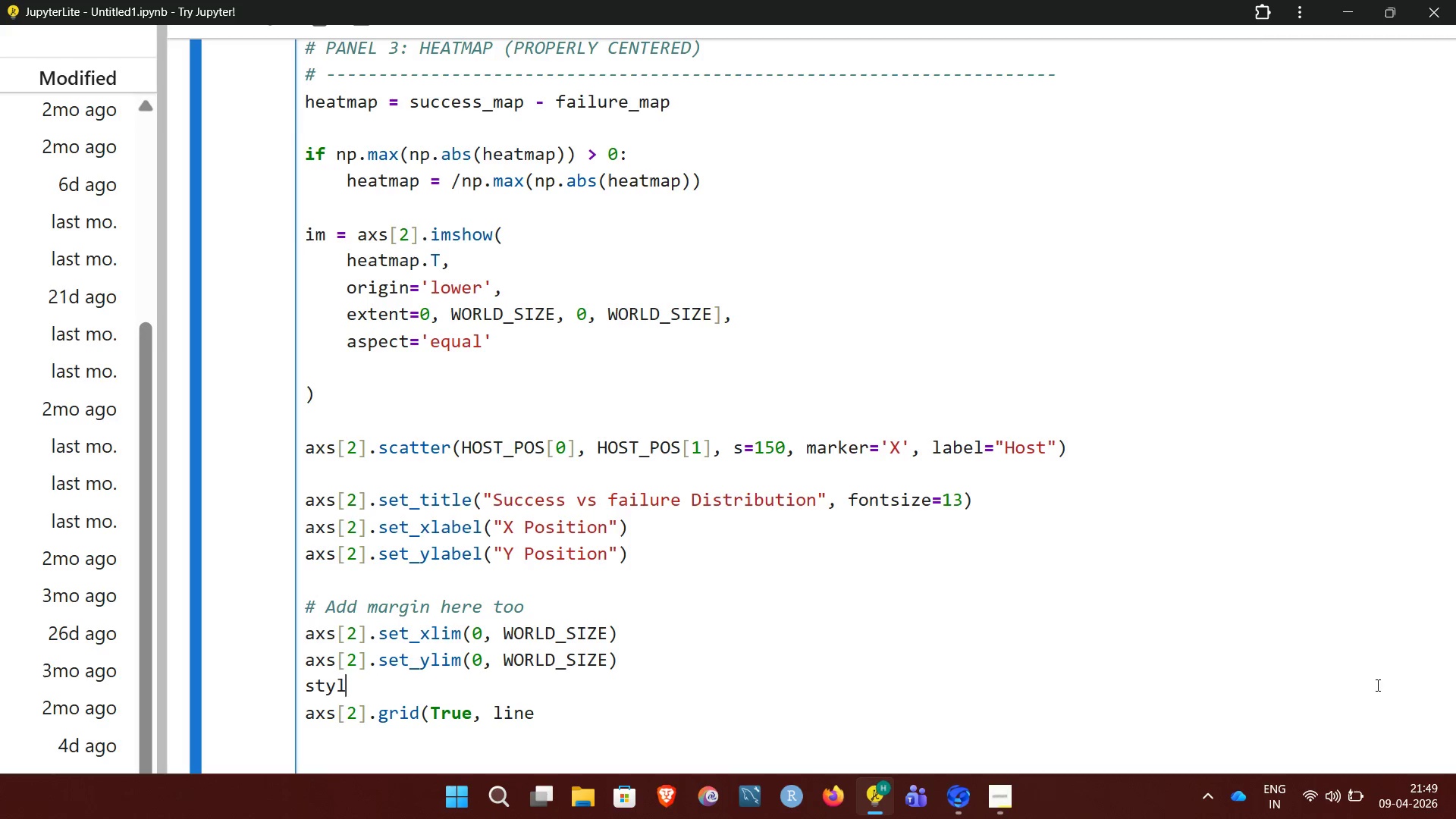 
key(Backspace)
 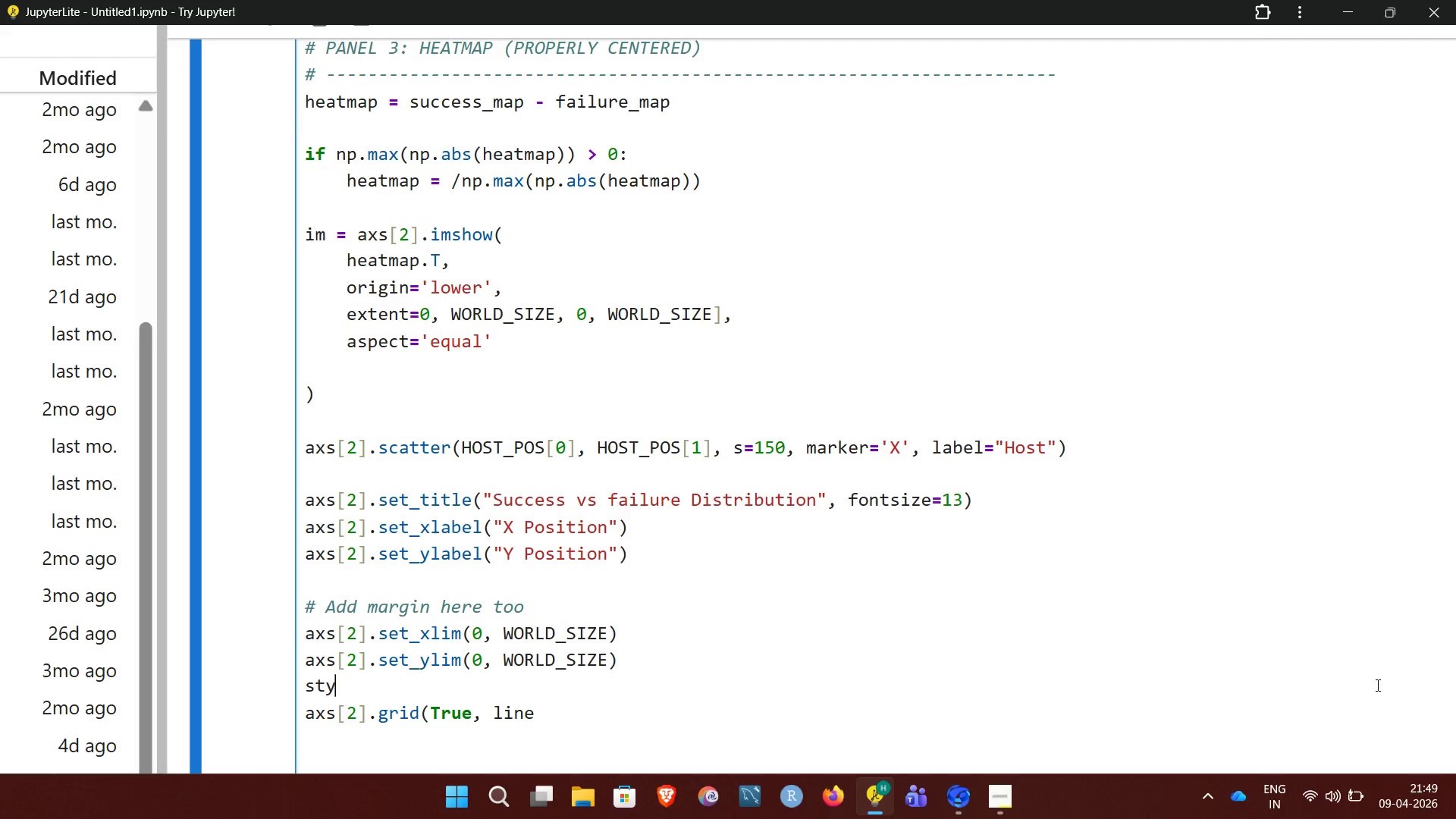 
key(Backspace)
 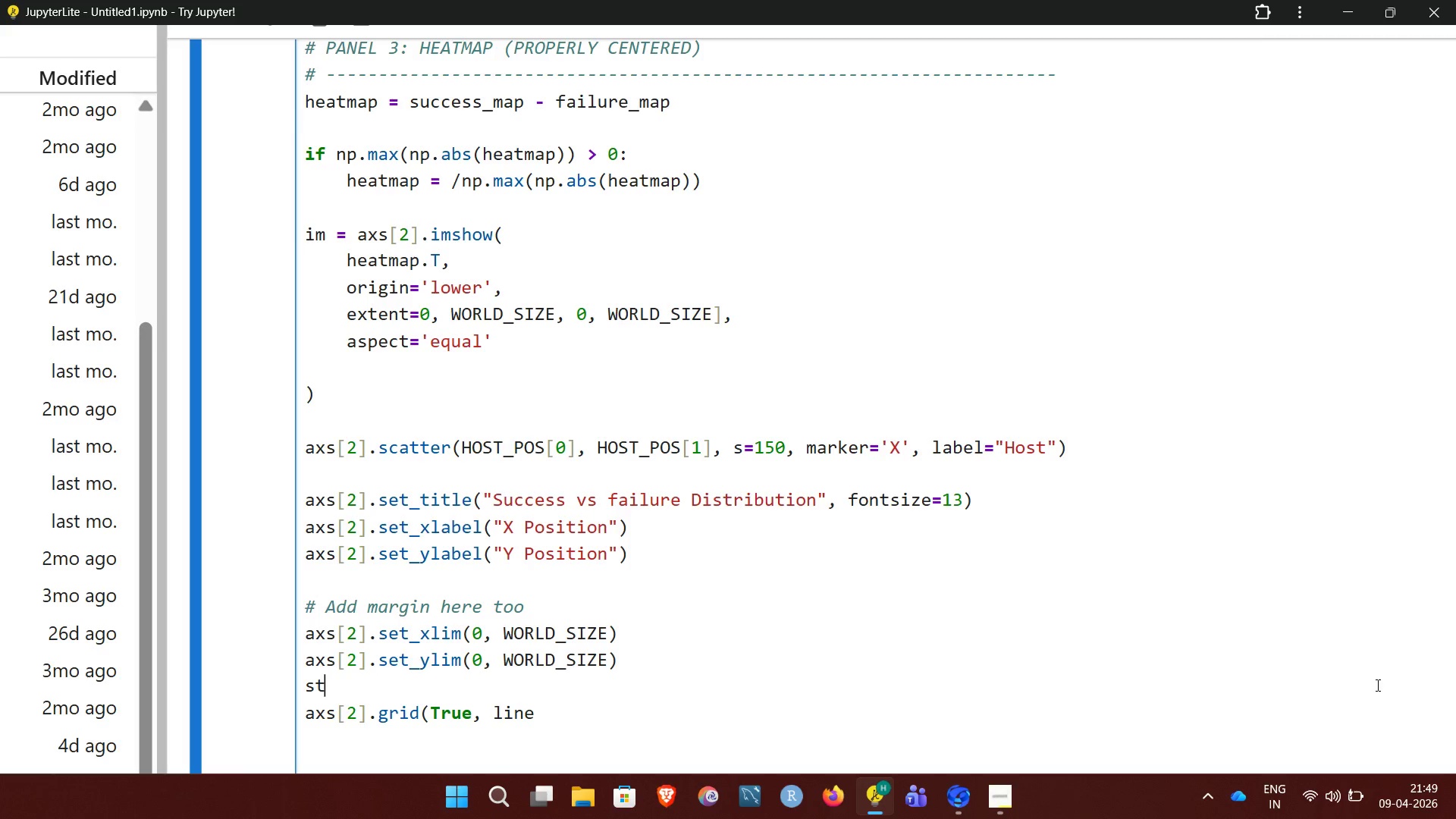 
key(Backspace)
 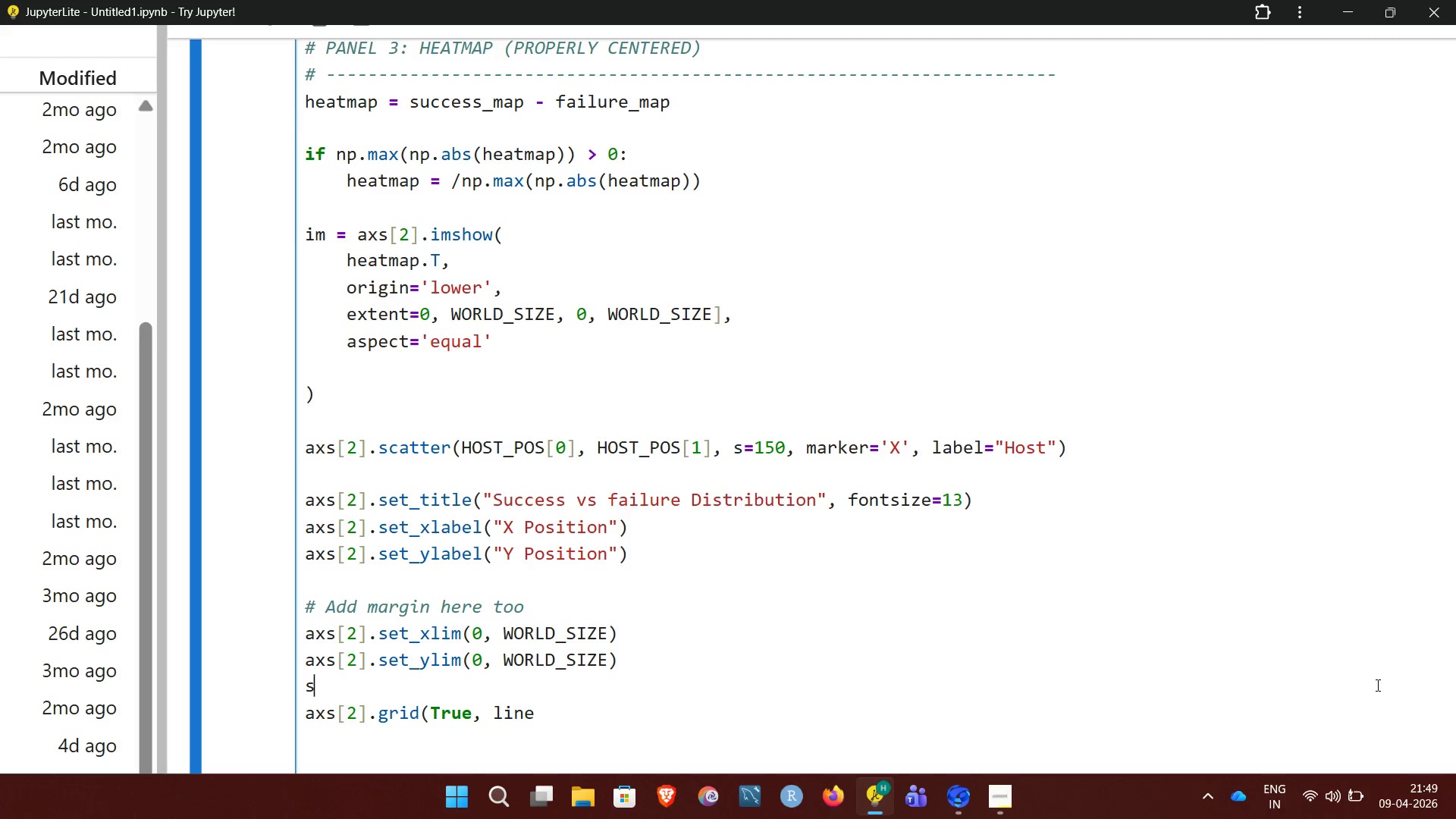 
key(Backspace)
 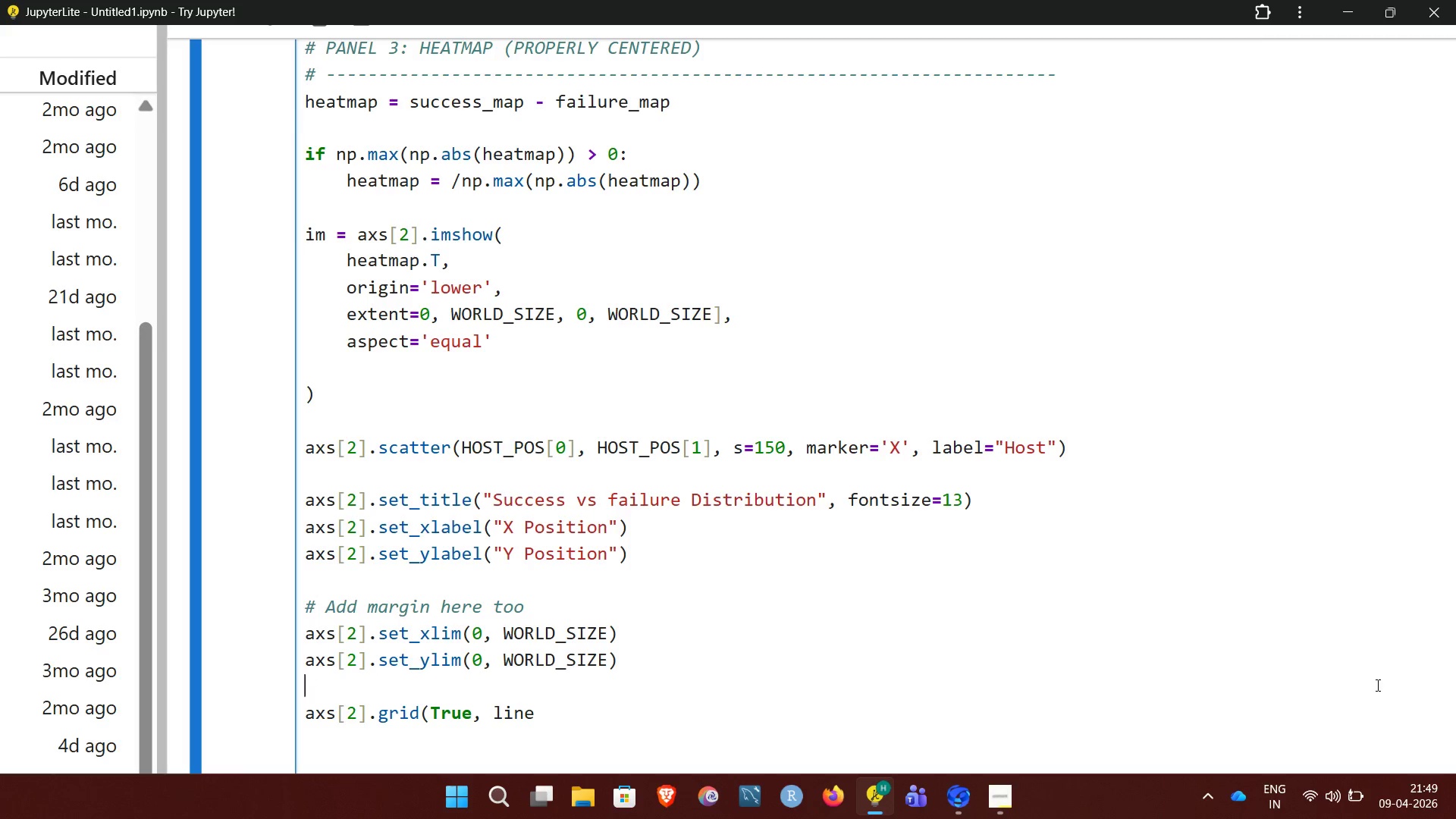 
key(Backspace)
 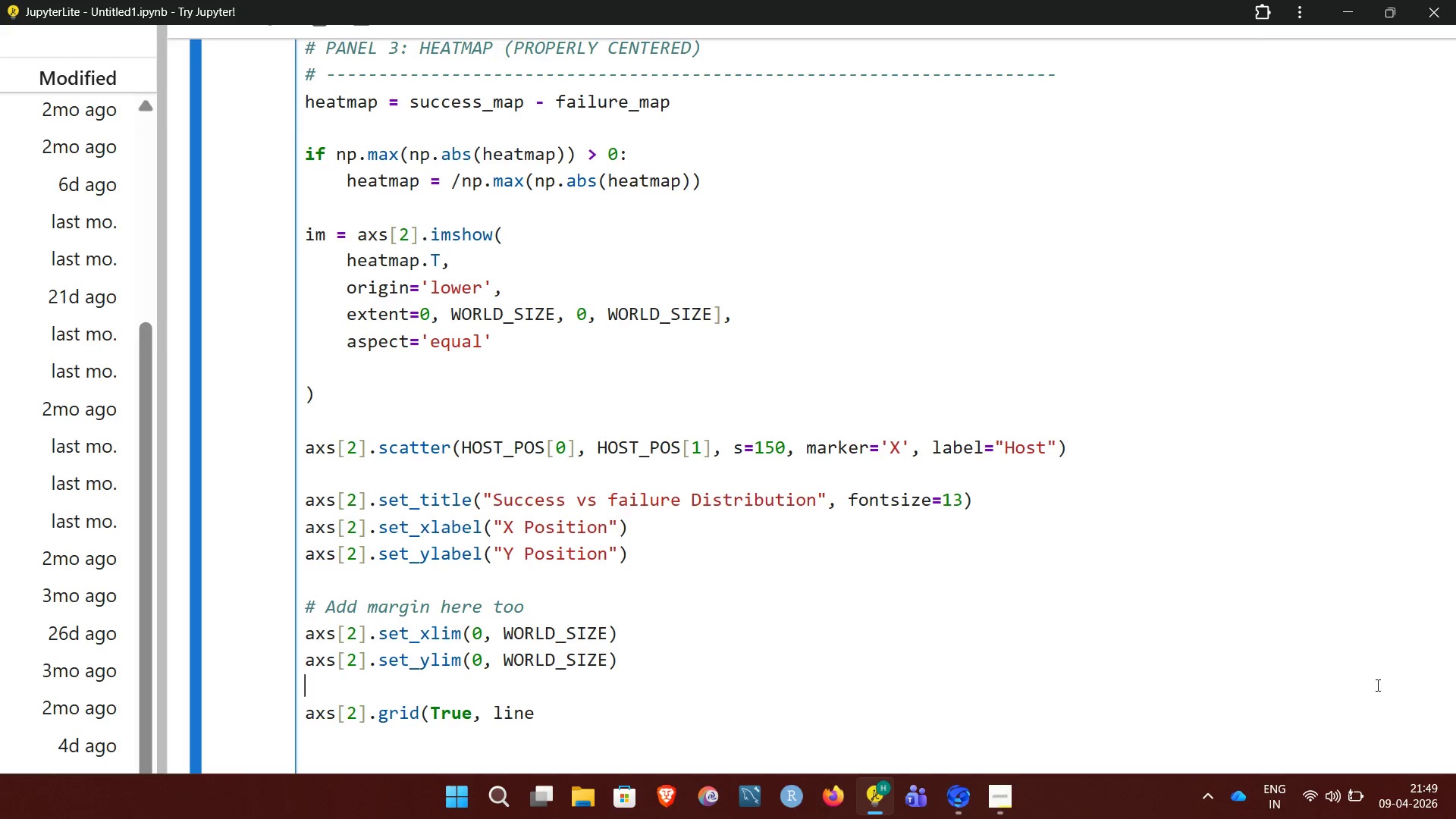 
key(Backspace)
 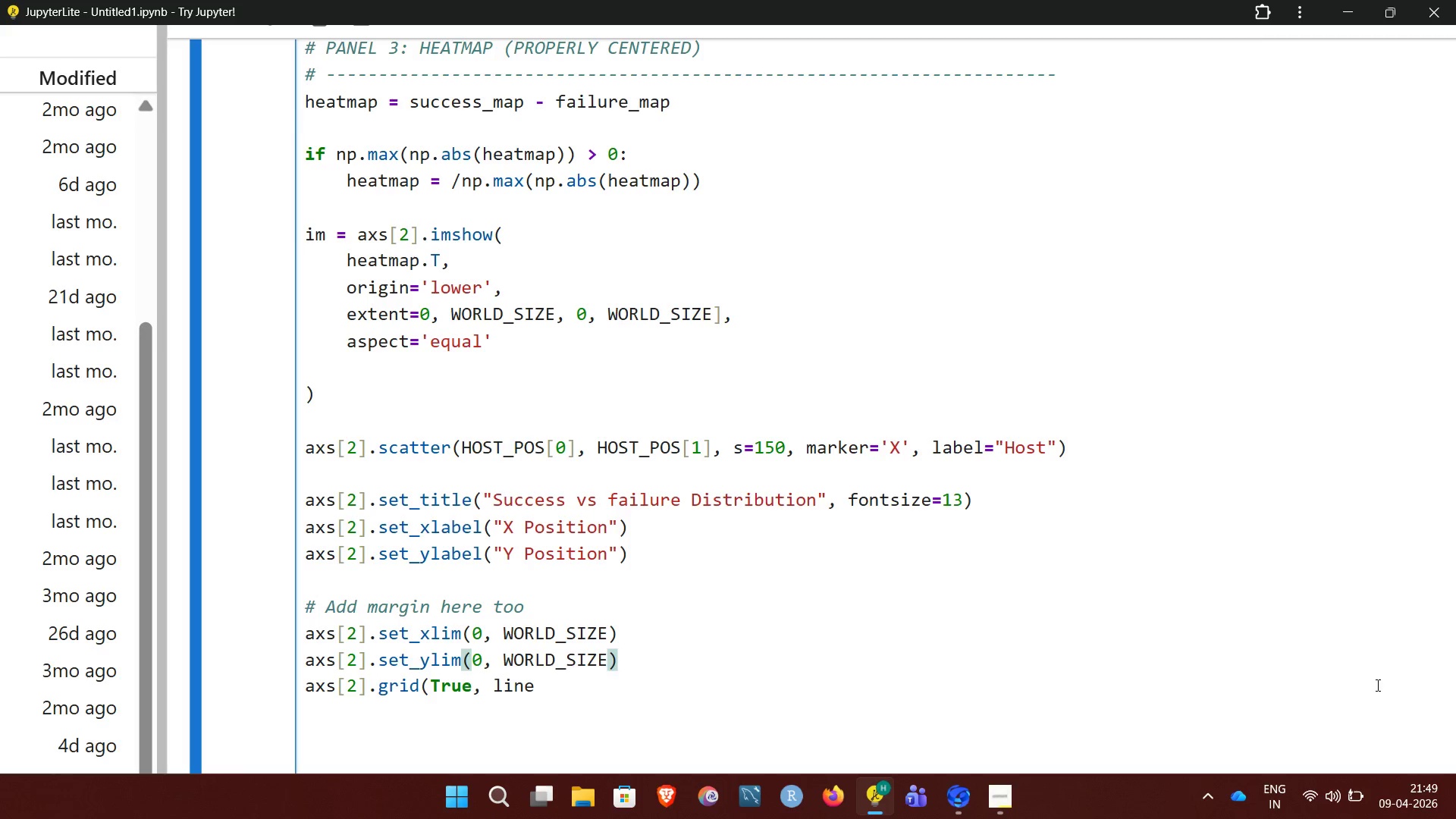 
key(ArrowDown)
 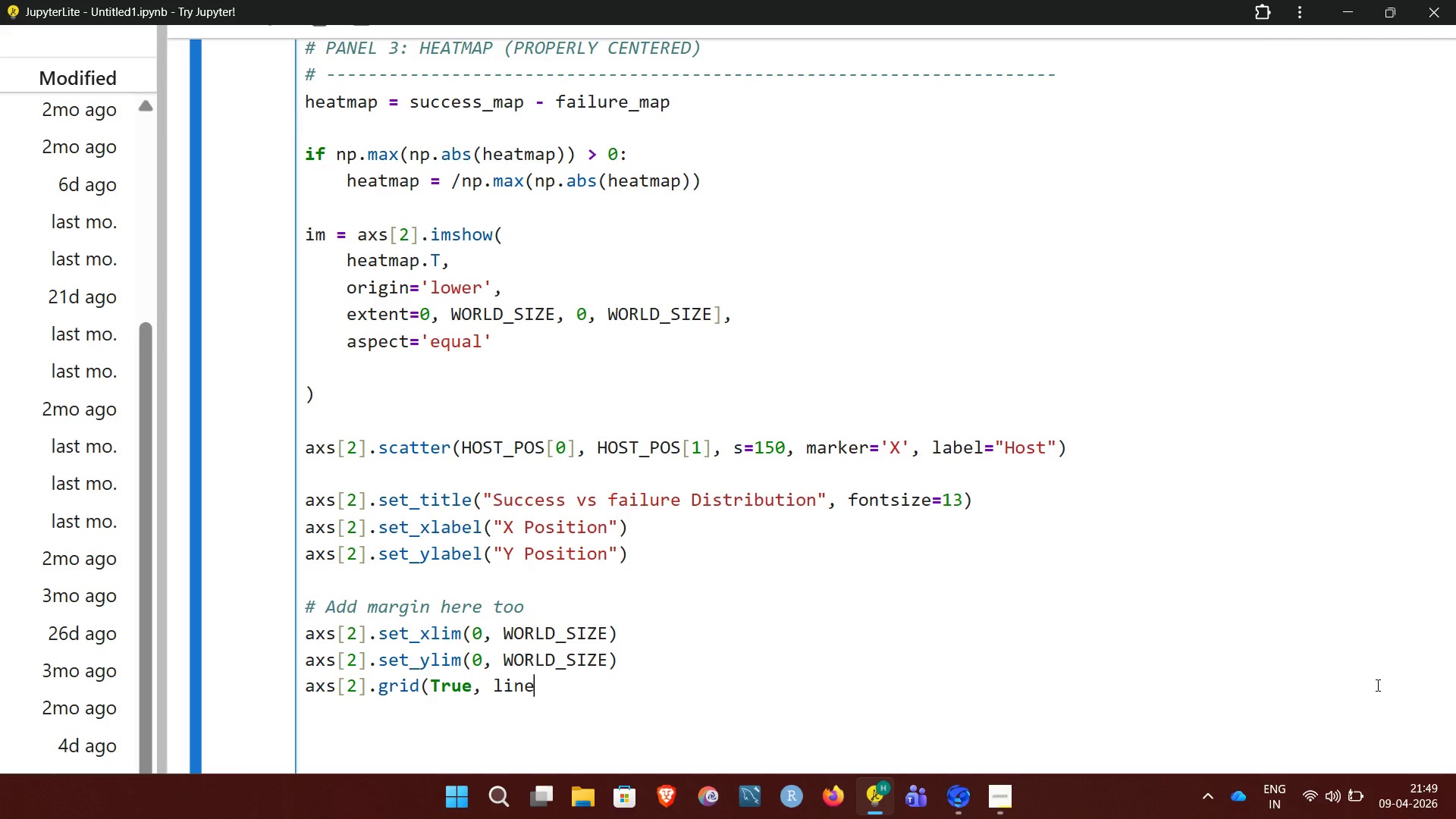 
type(style='--', alpha=0,)
key(Backspace)
type(.25)+)
key(Backspace)
key(NumpadEnter)
 